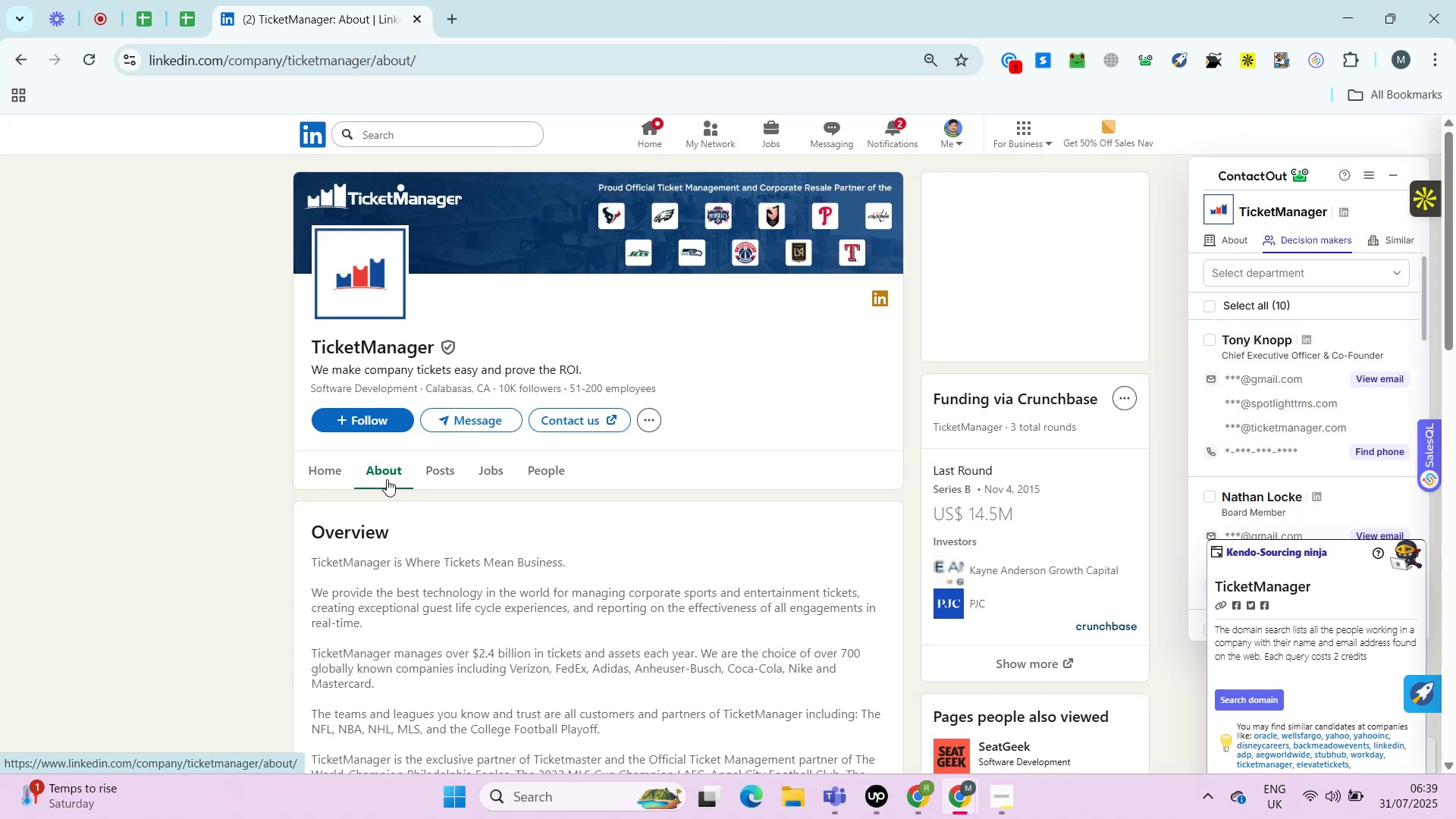 
key(Alt+Control+AltRight)
 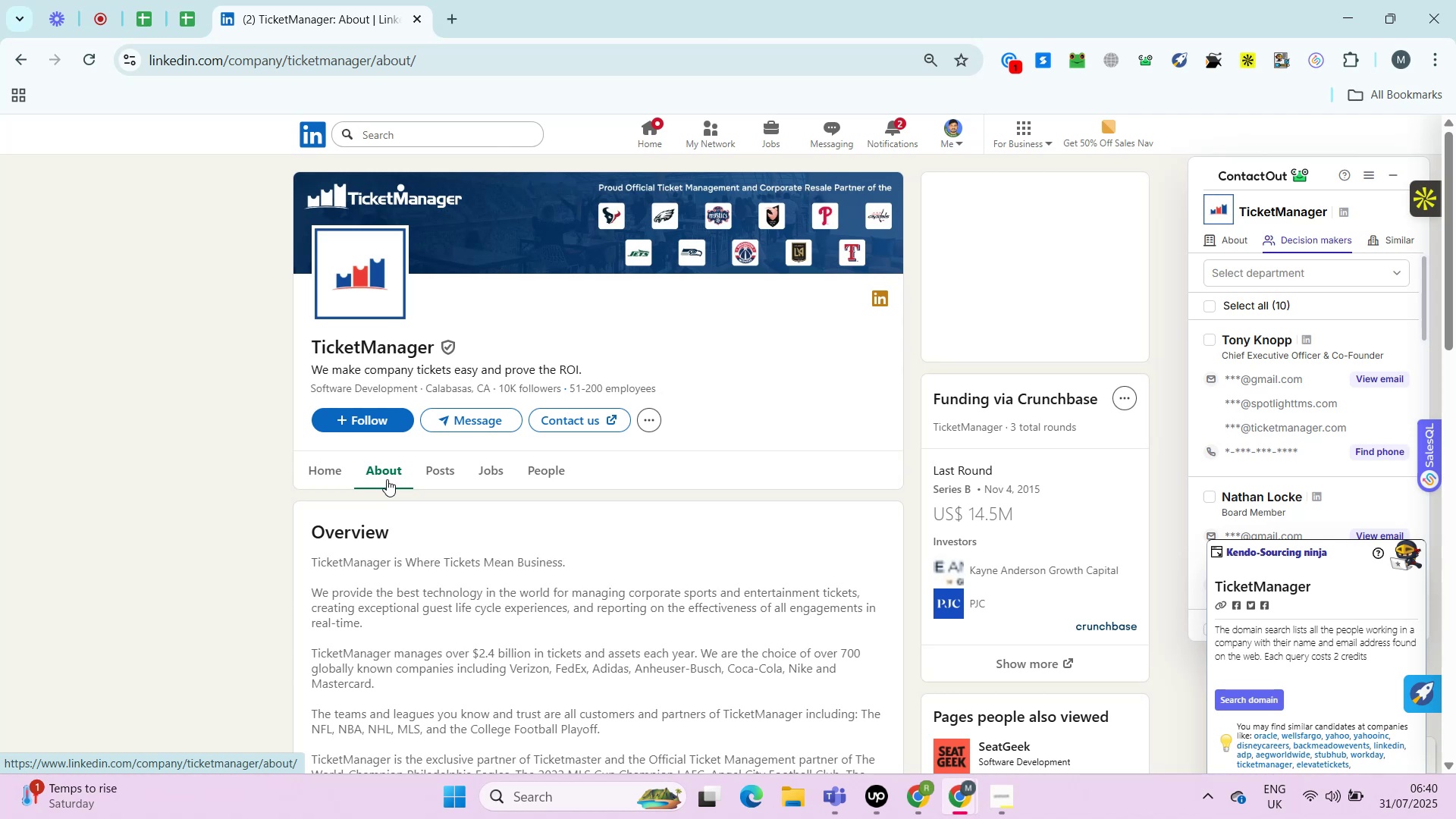 
wait(35.68)
 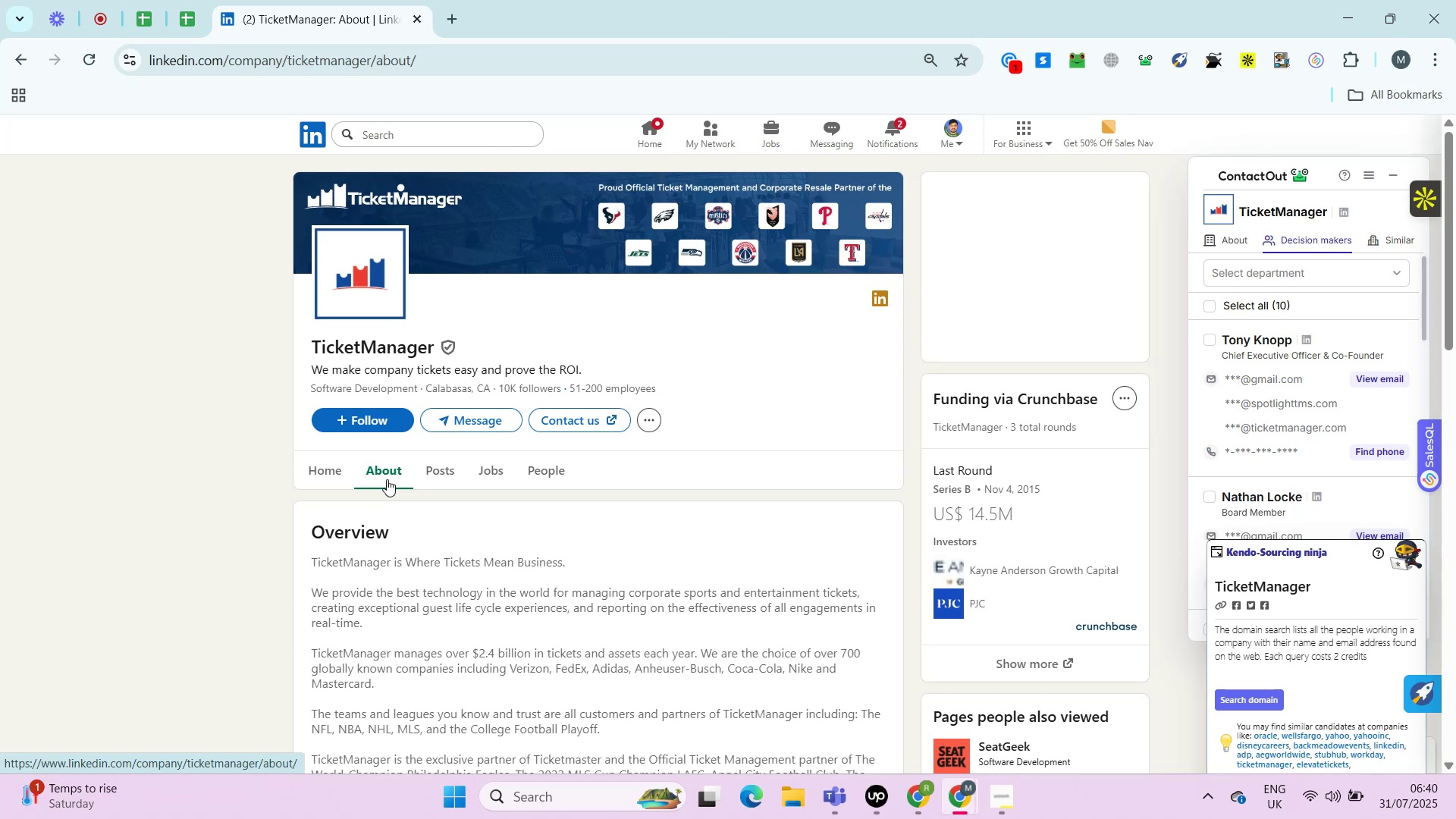 
hold_key(key=ControlLeft, duration=0.47)
left_click([414, 478])
 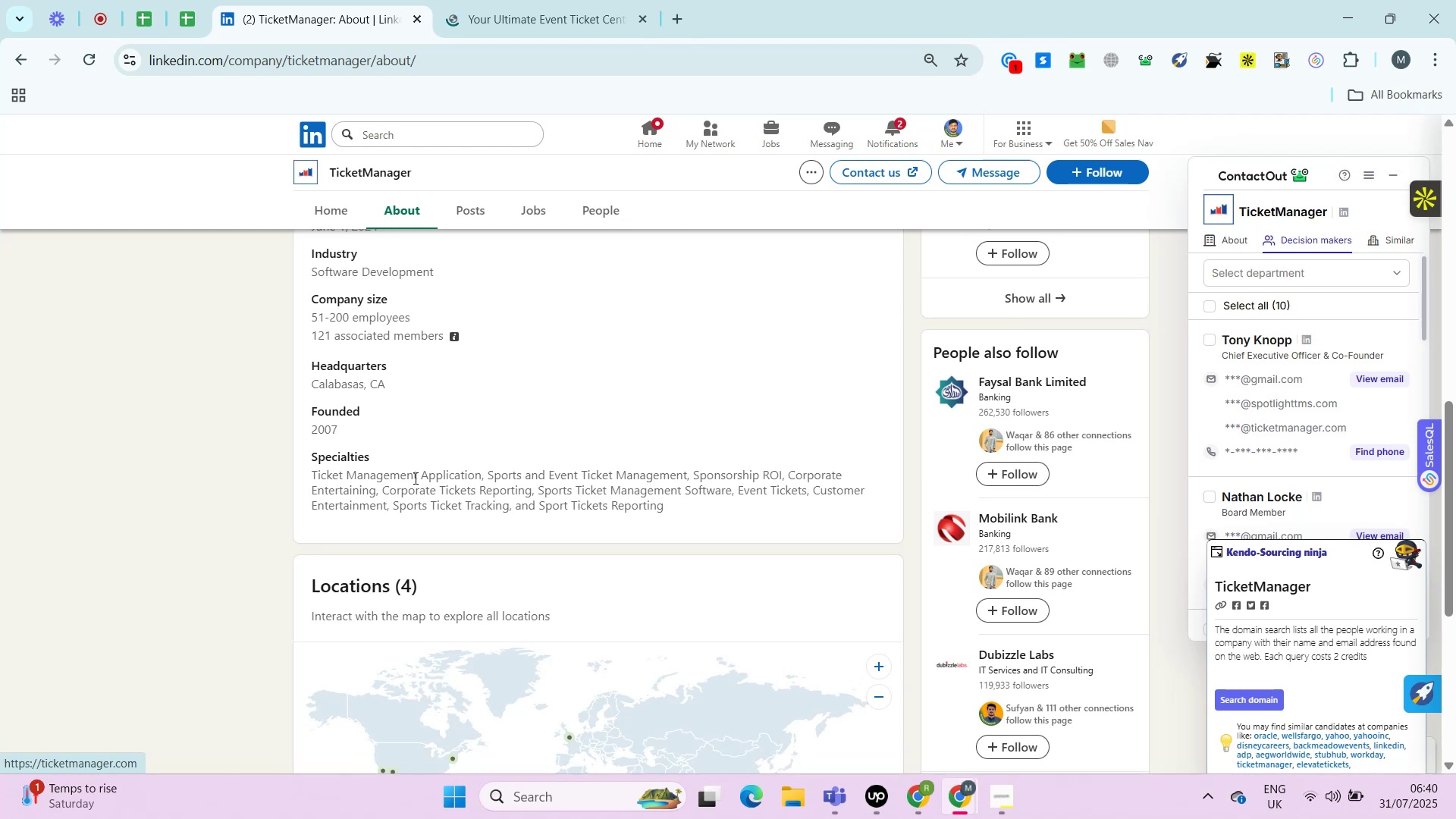 
wait(11.33)
 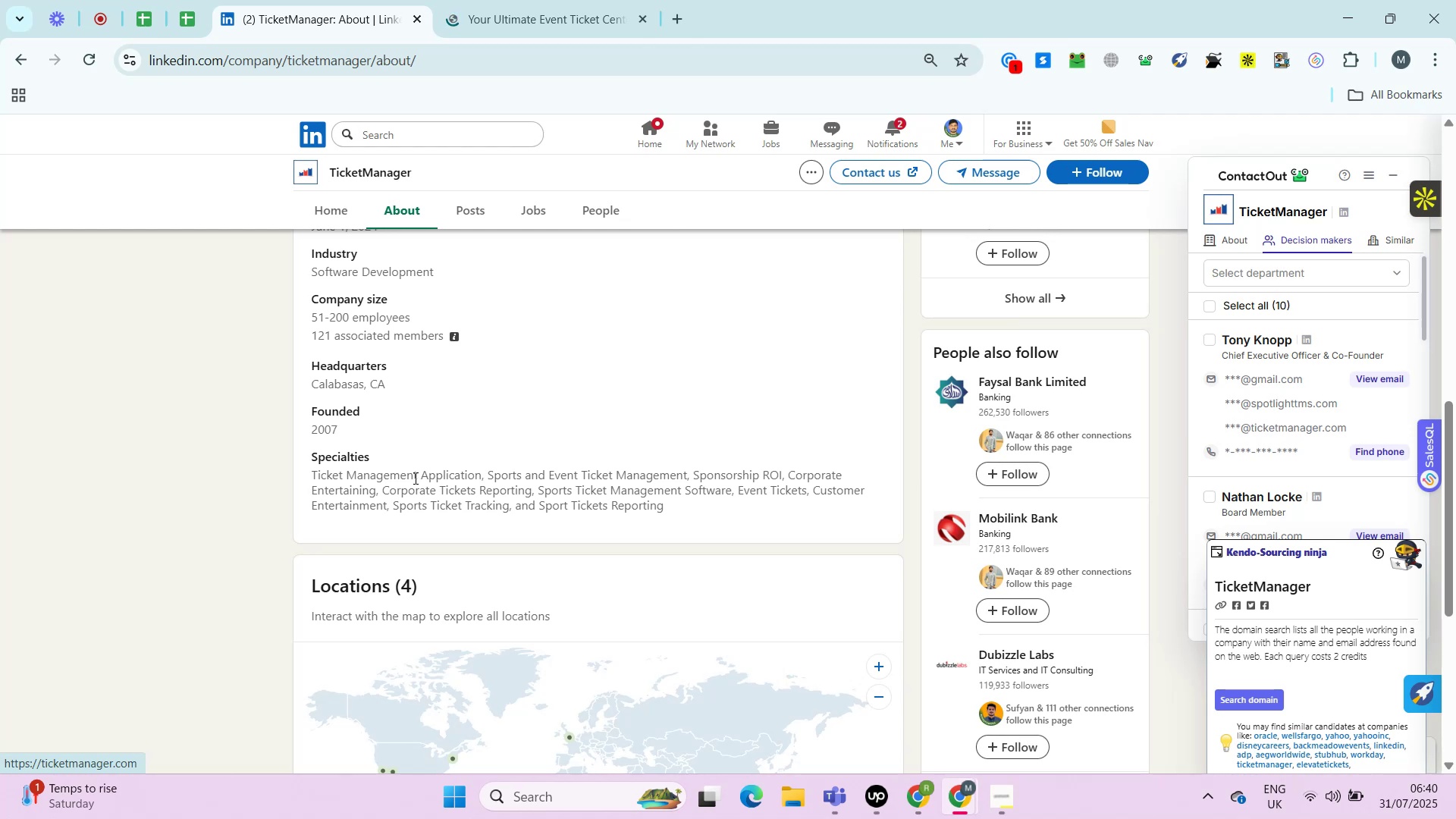 
left_click([558, 2])
 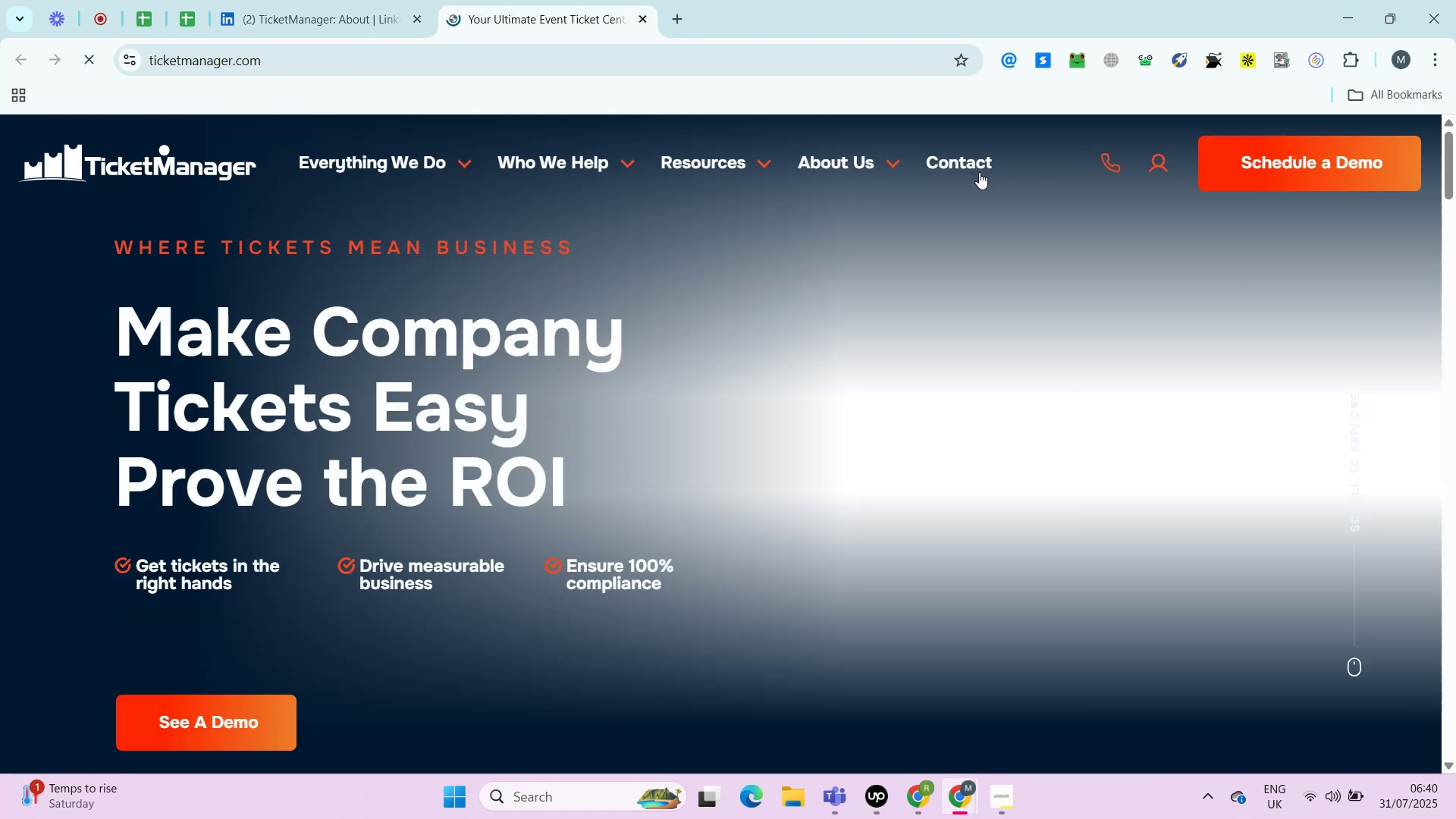 
right_click([980, 174])
 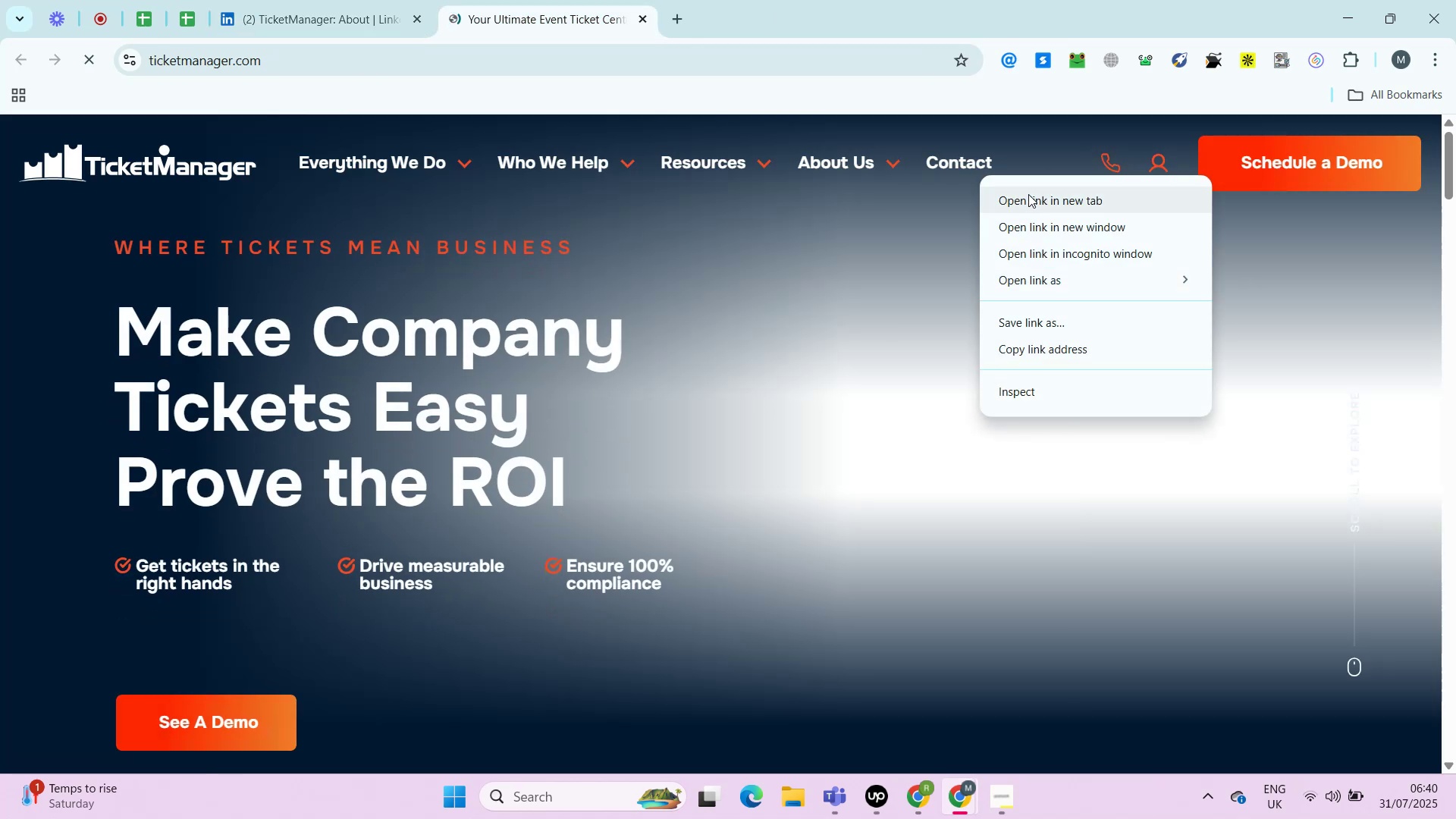 
left_click([1029, 195])
 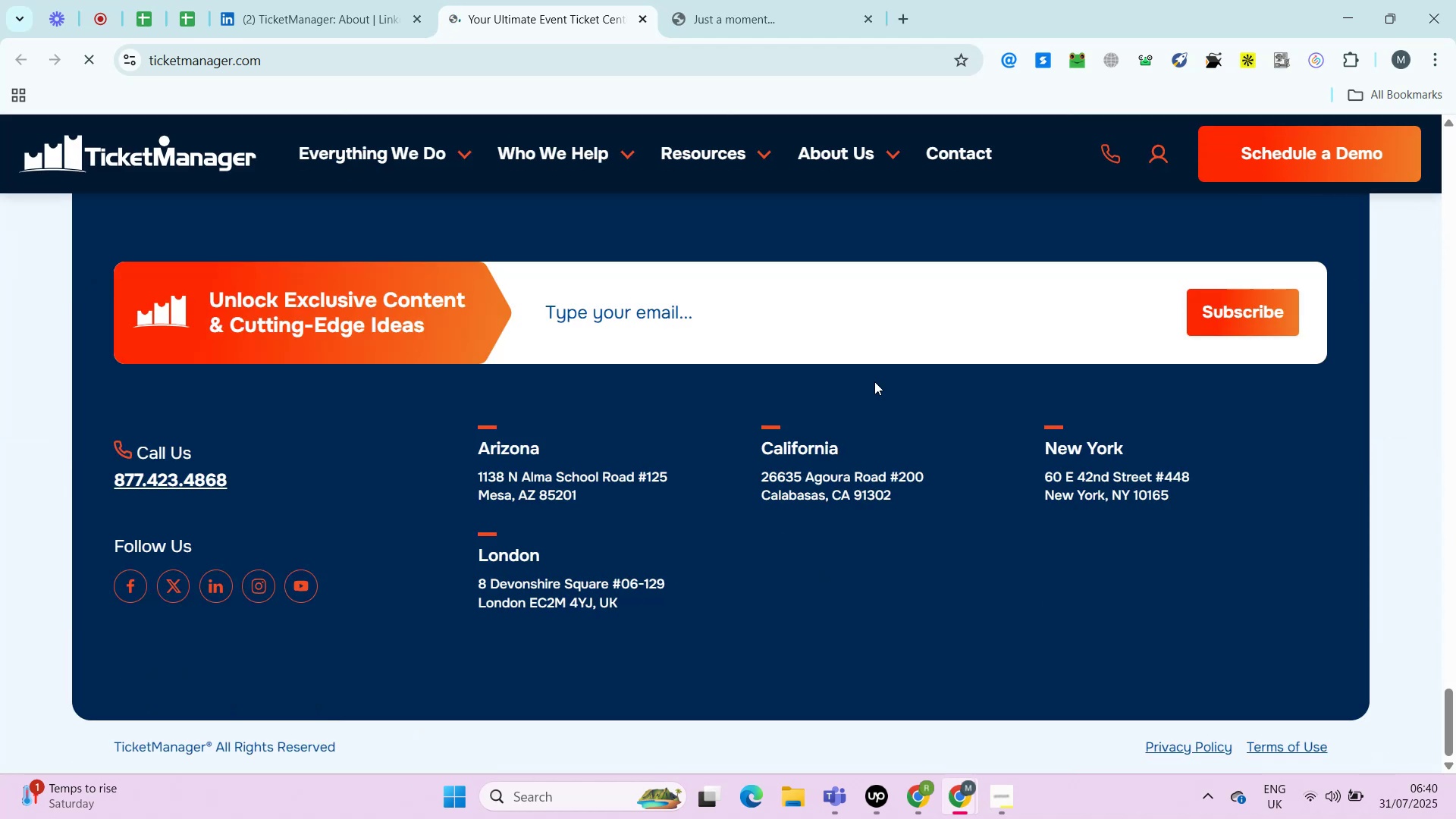 
wait(8.93)
 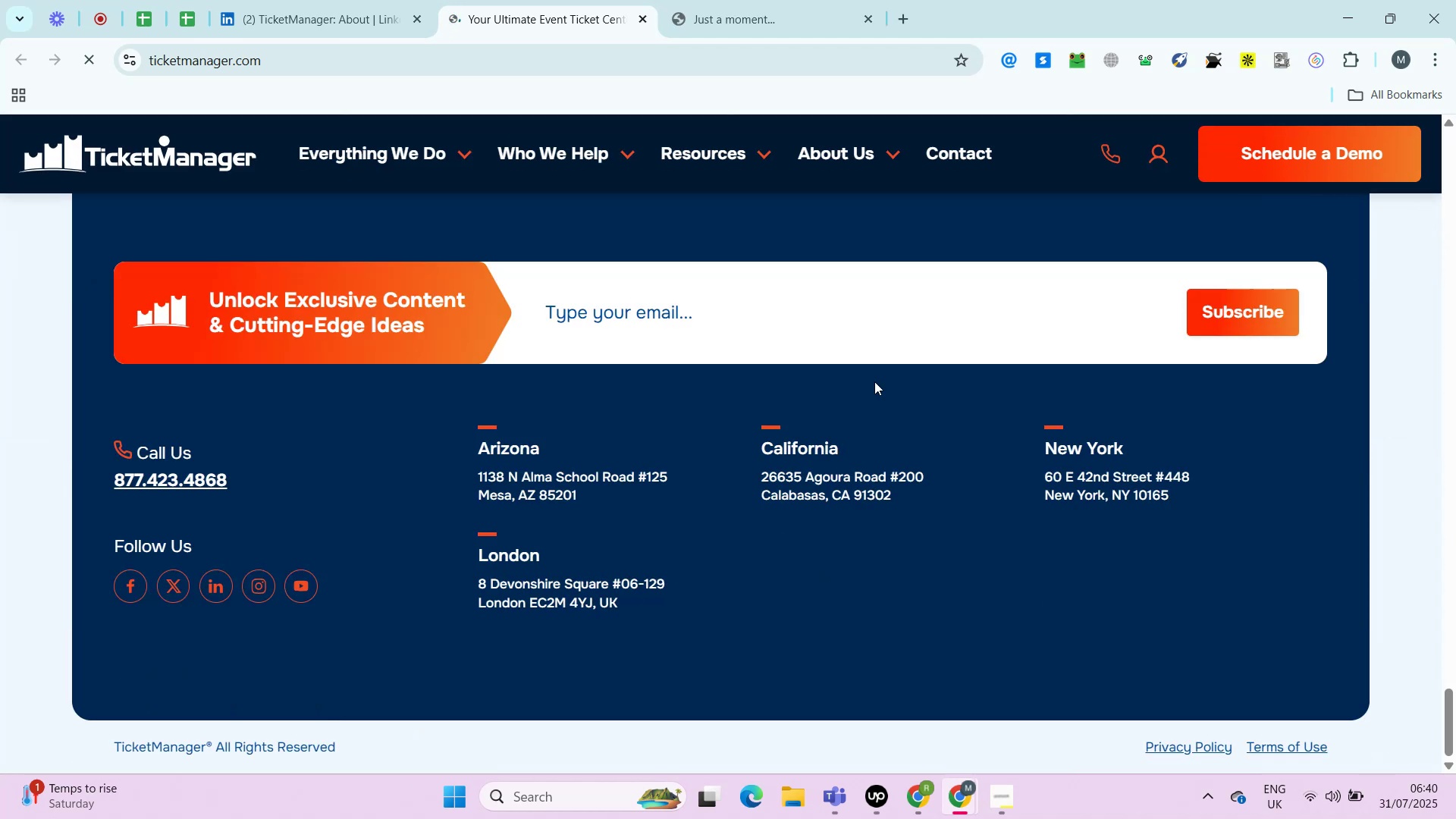 
left_click_drag(start_coordinate=[266, 472], to_coordinate=[86, 485])
 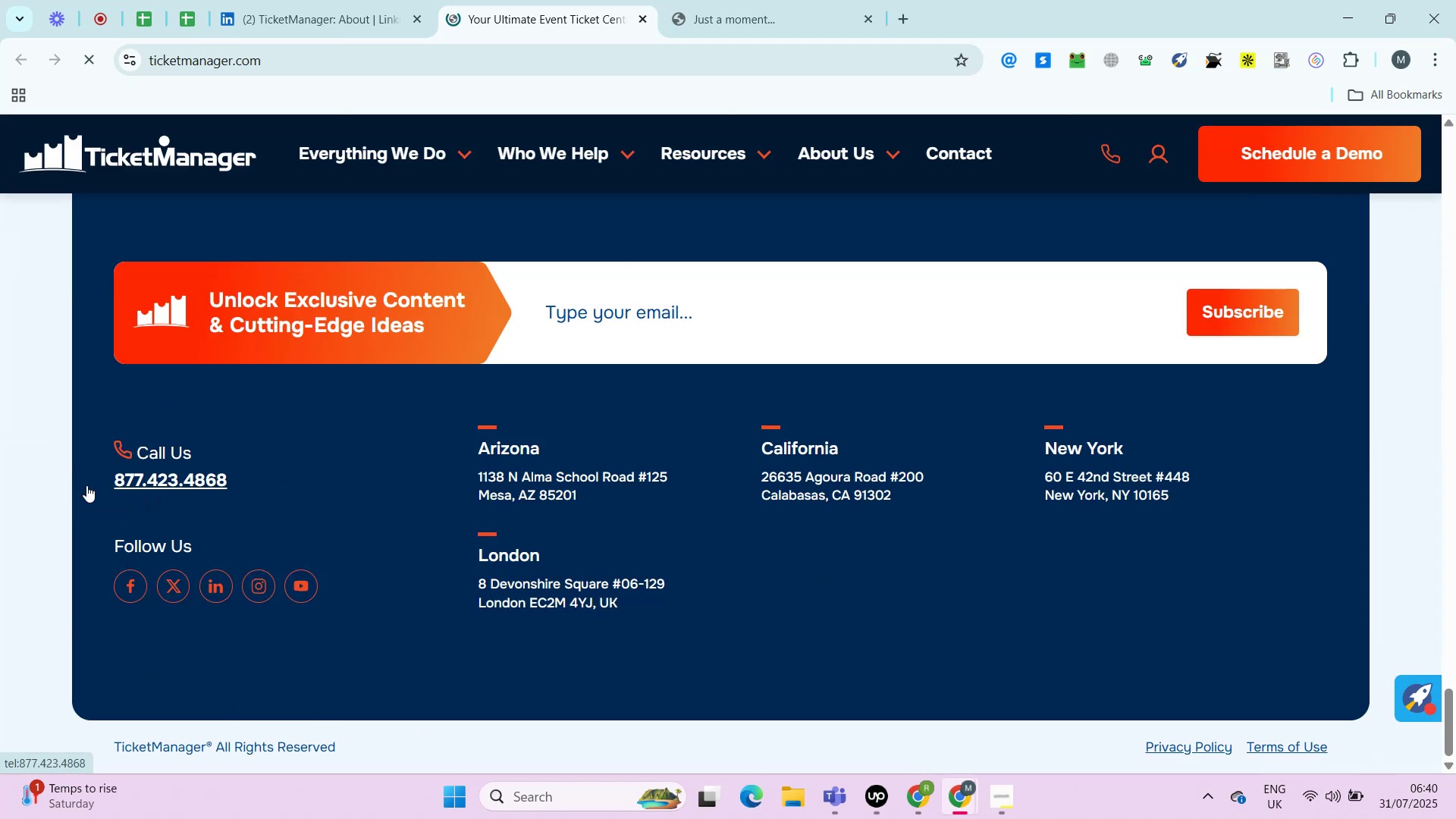 
left_click_drag(start_coordinate=[93, 483], to_coordinate=[294, 467])
 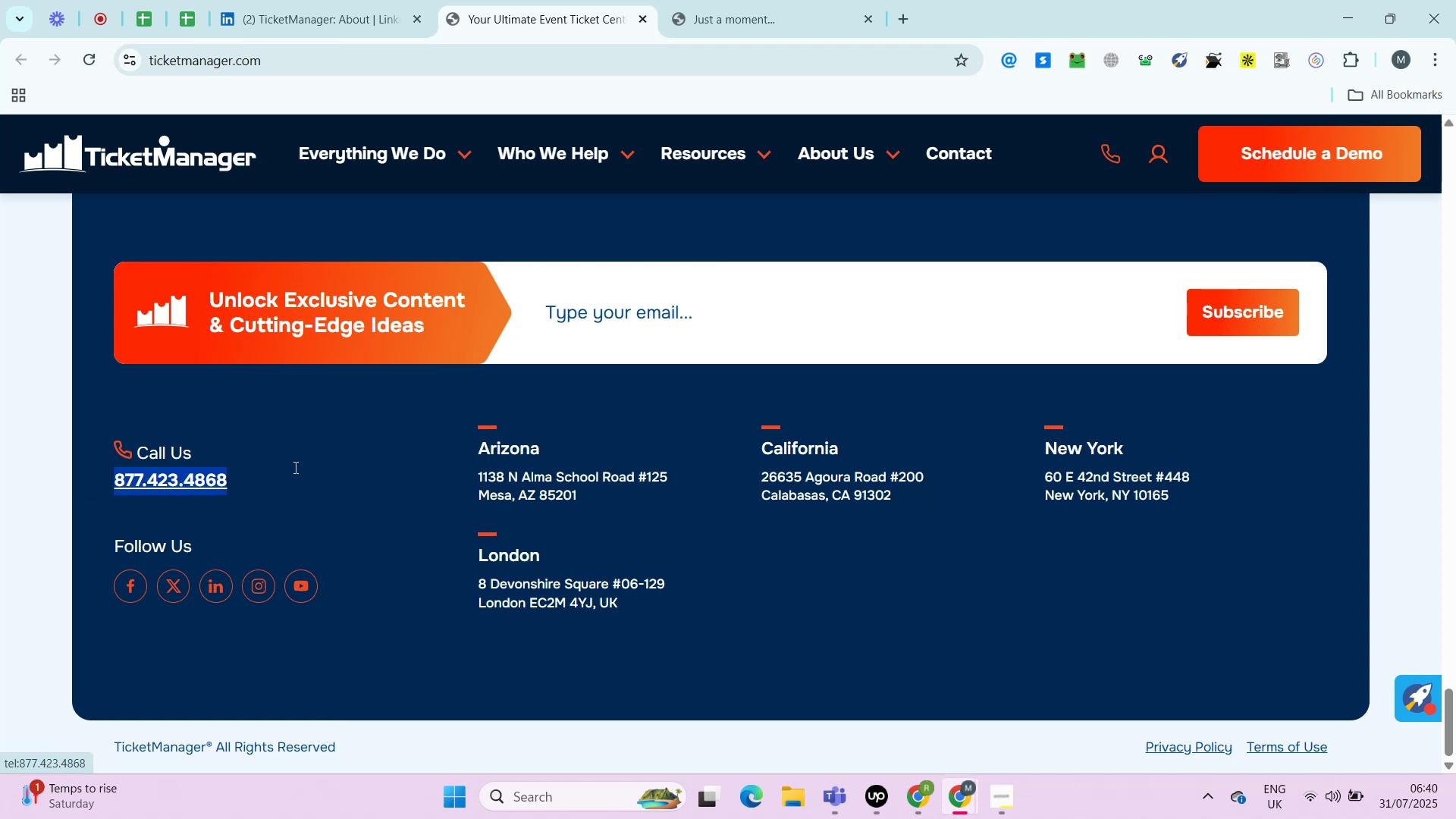 
key(Control+C)
 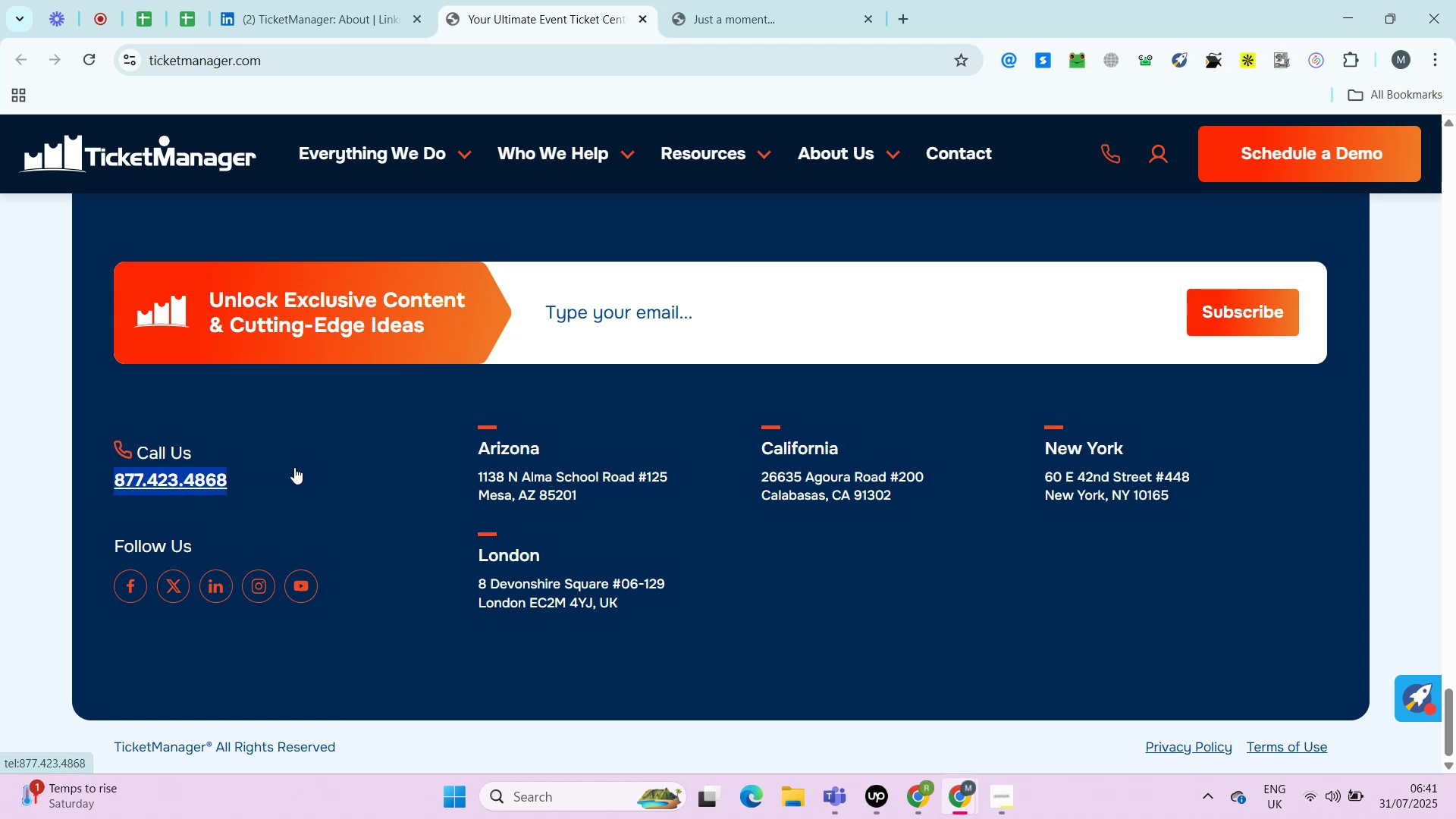 
key(Control+C)
 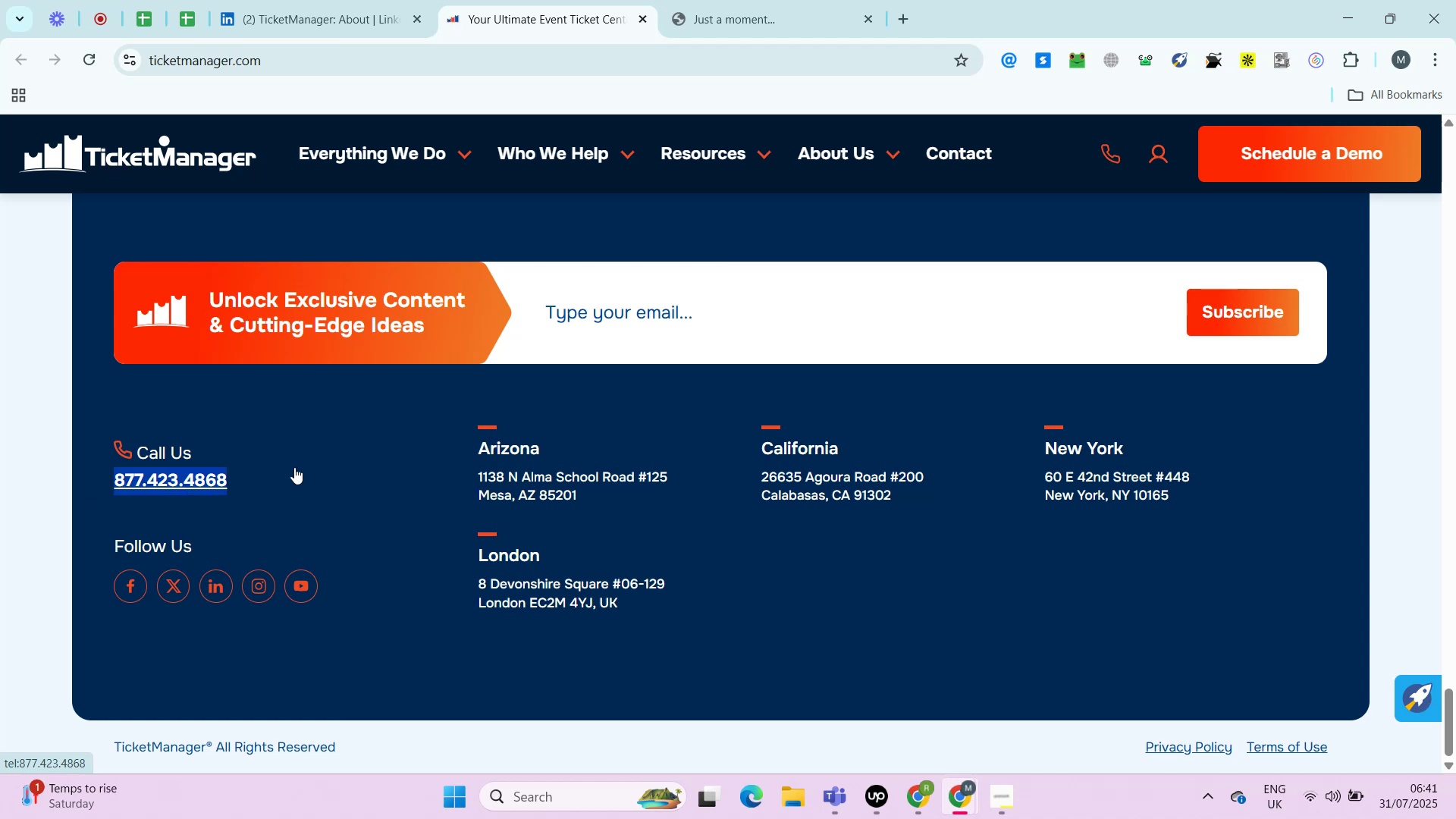 
key(Control+C)
 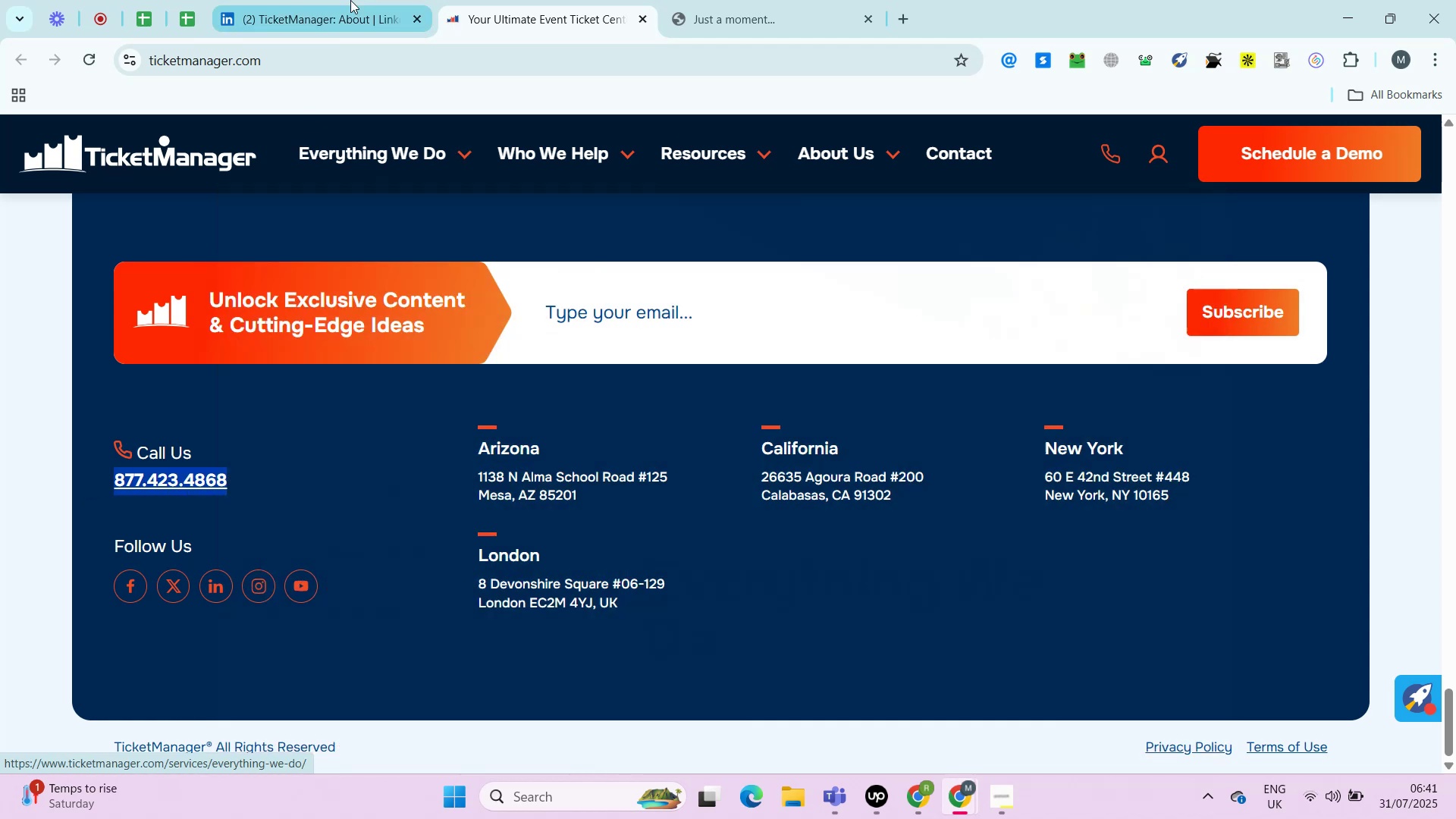 
left_click([350, 0])
 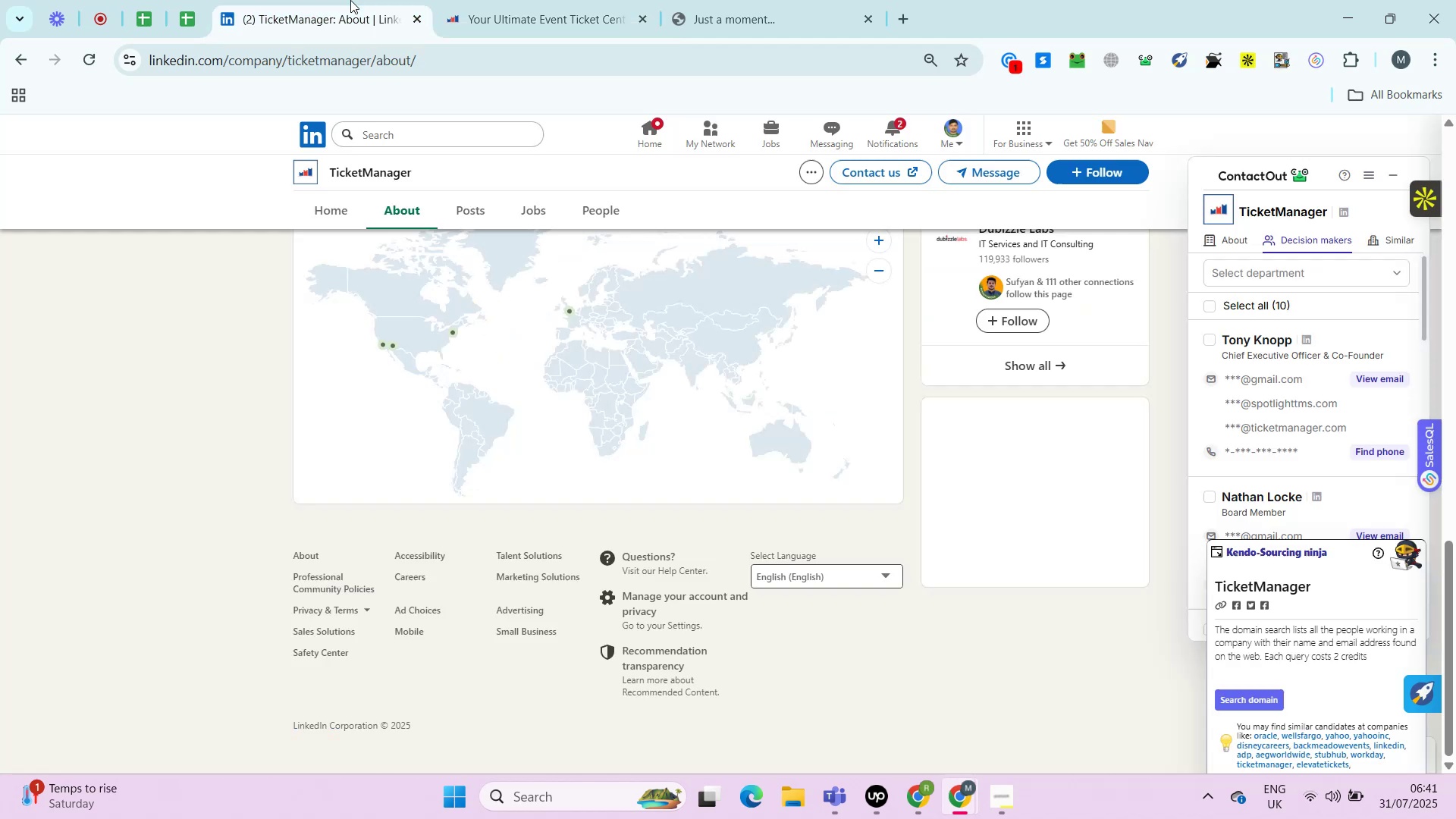 
key(Control+F)
 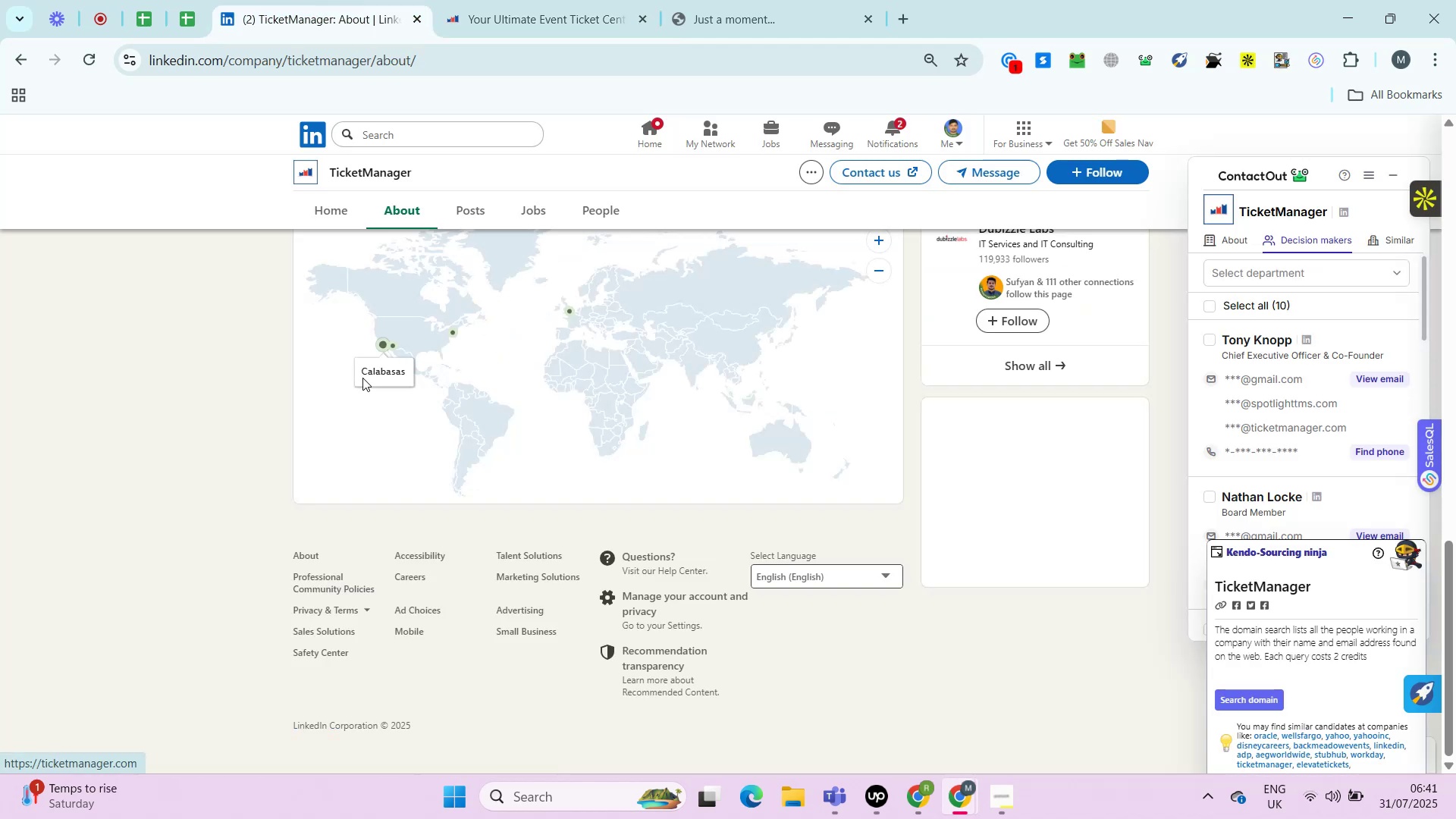 
key(Control+V)
 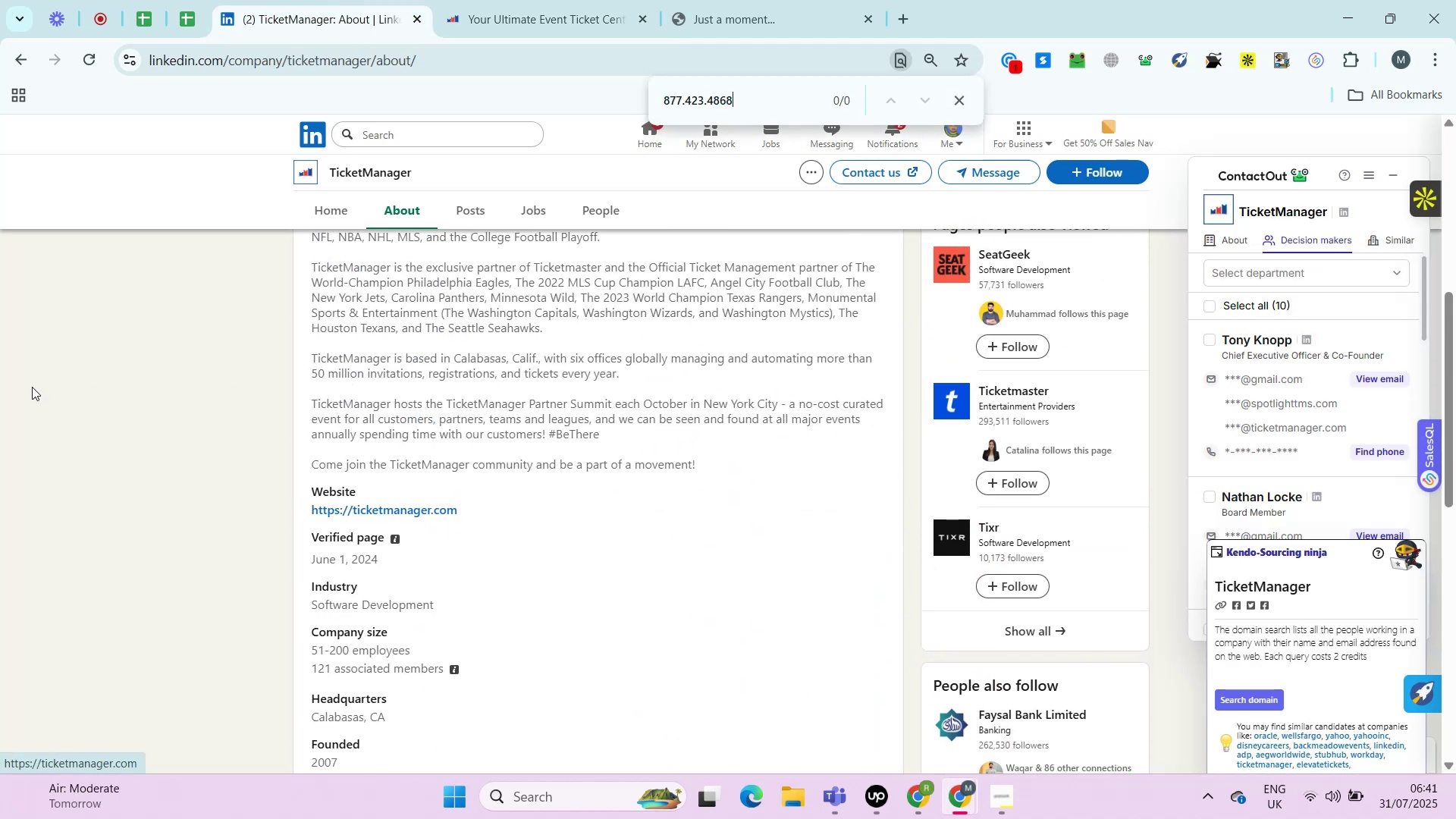 
left_click([547, 0])
 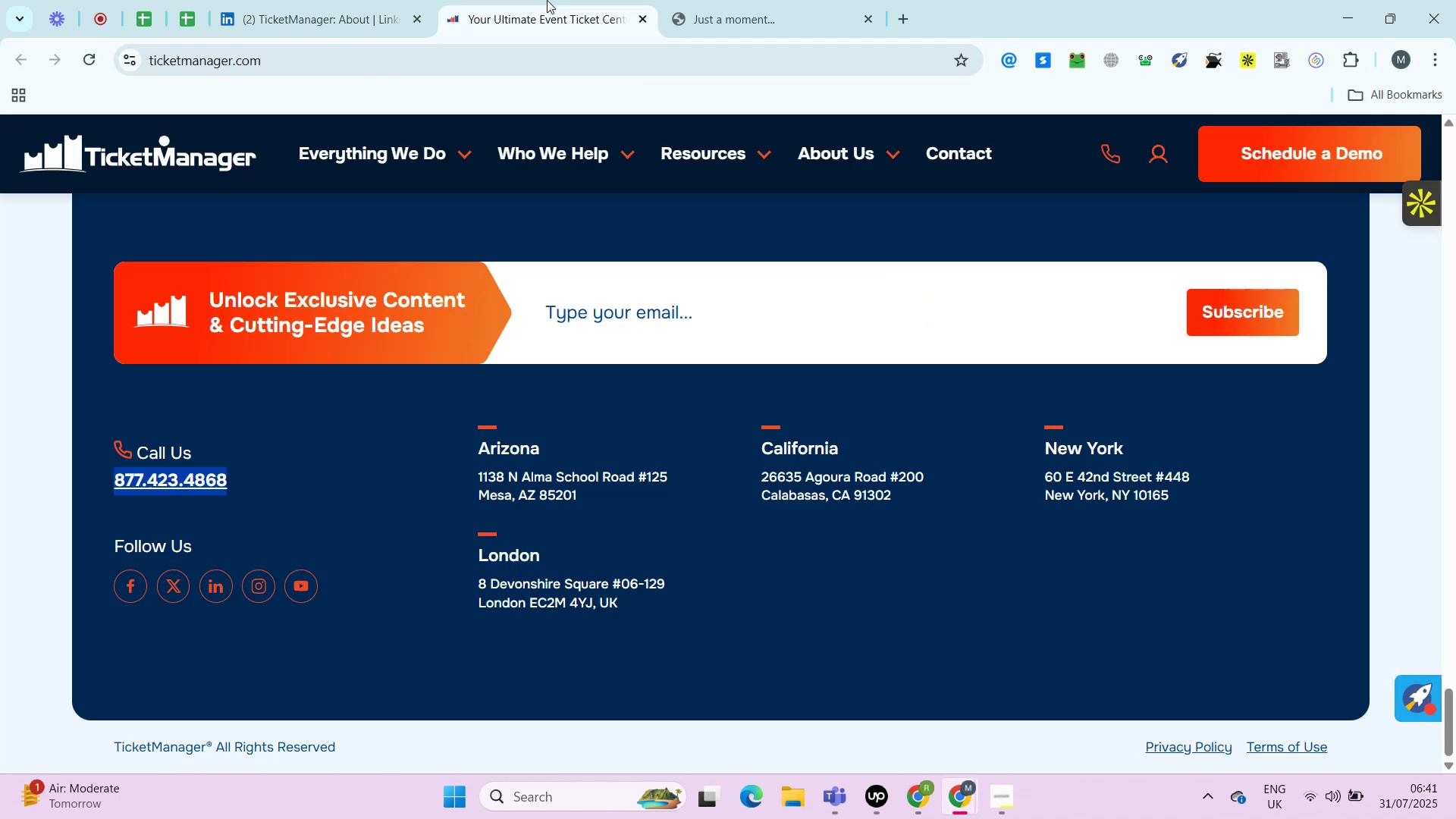 
key(Control+F)
 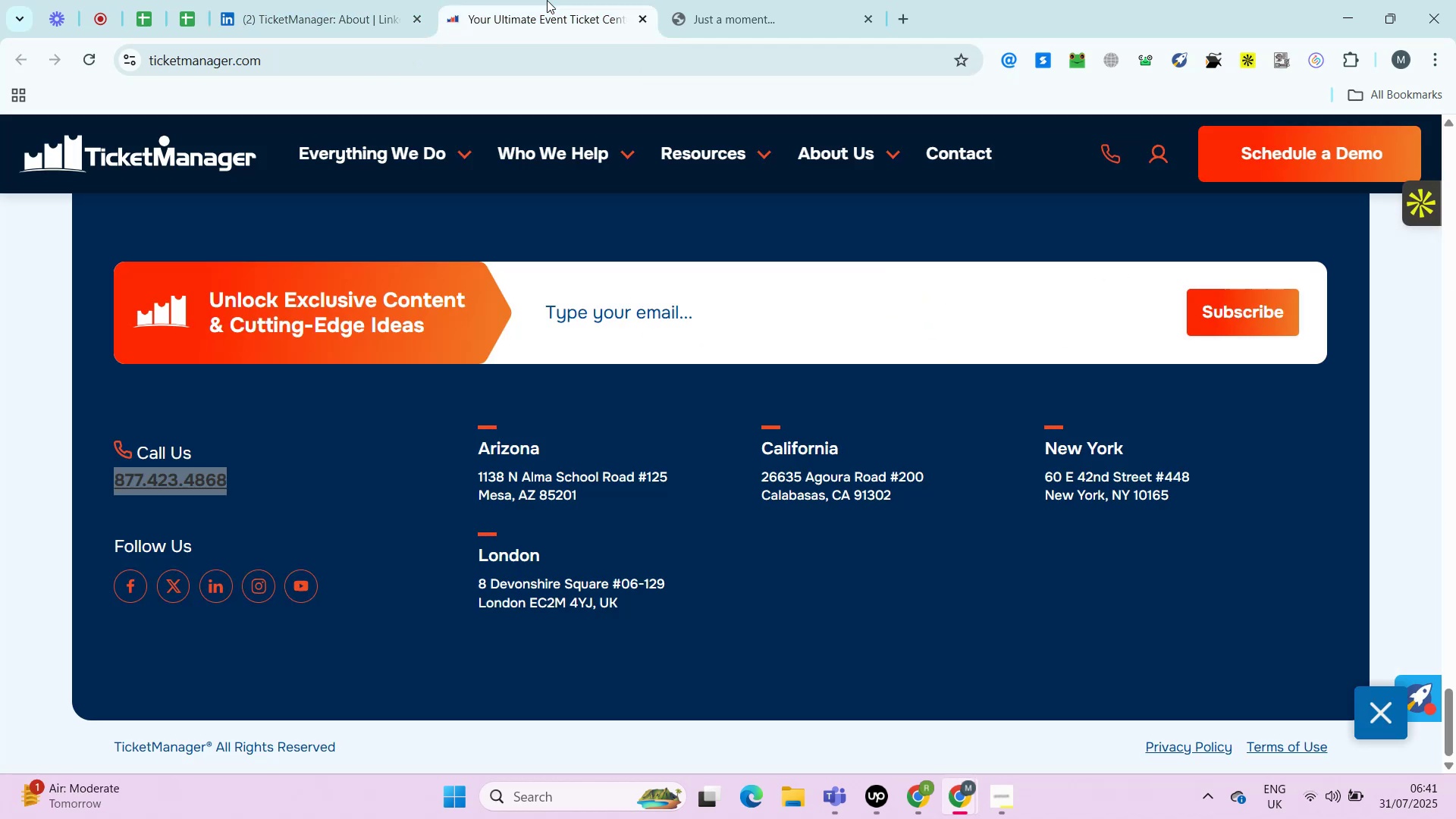 
key(Control+V)
 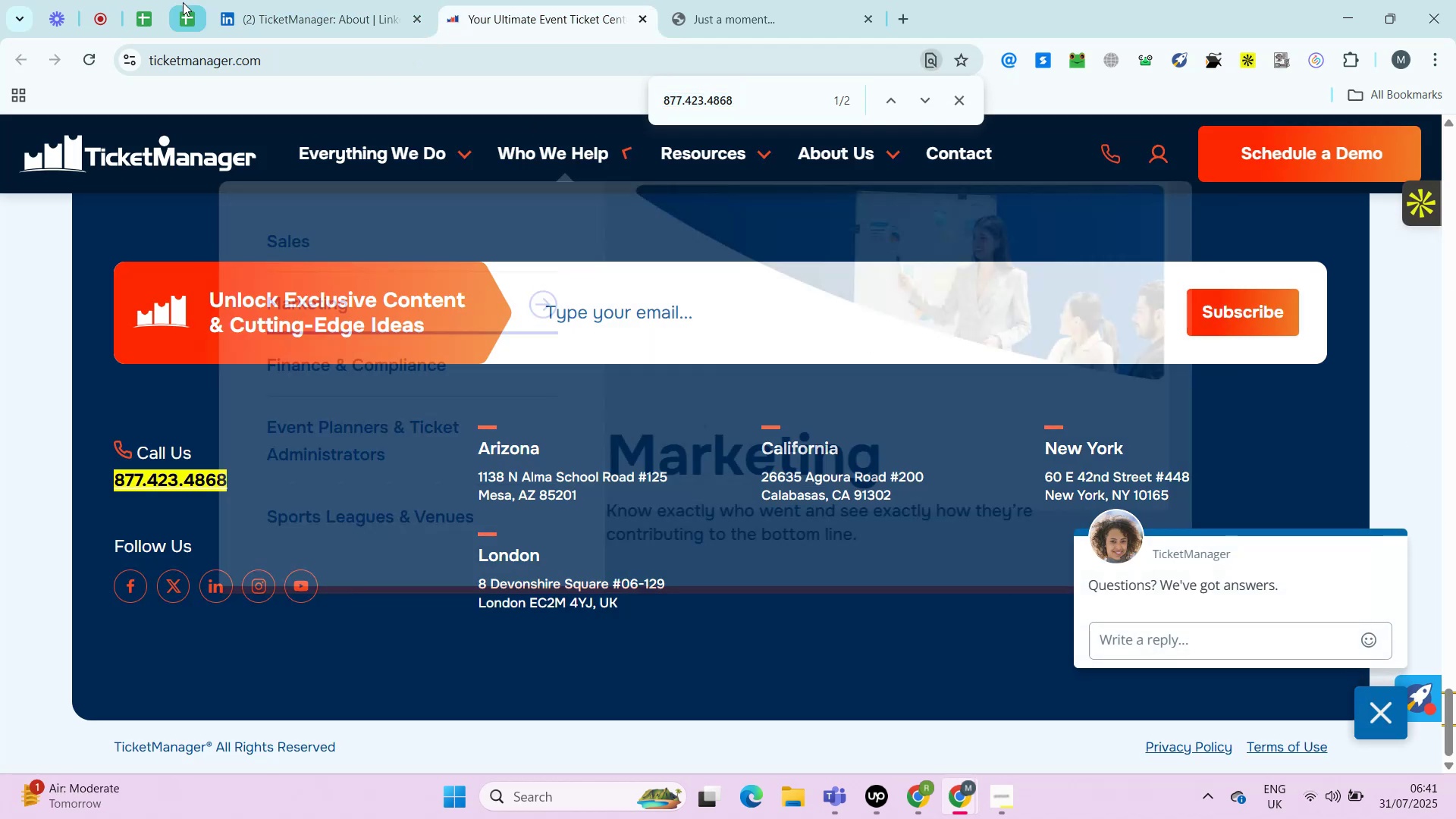 
left_click([181, 3])
 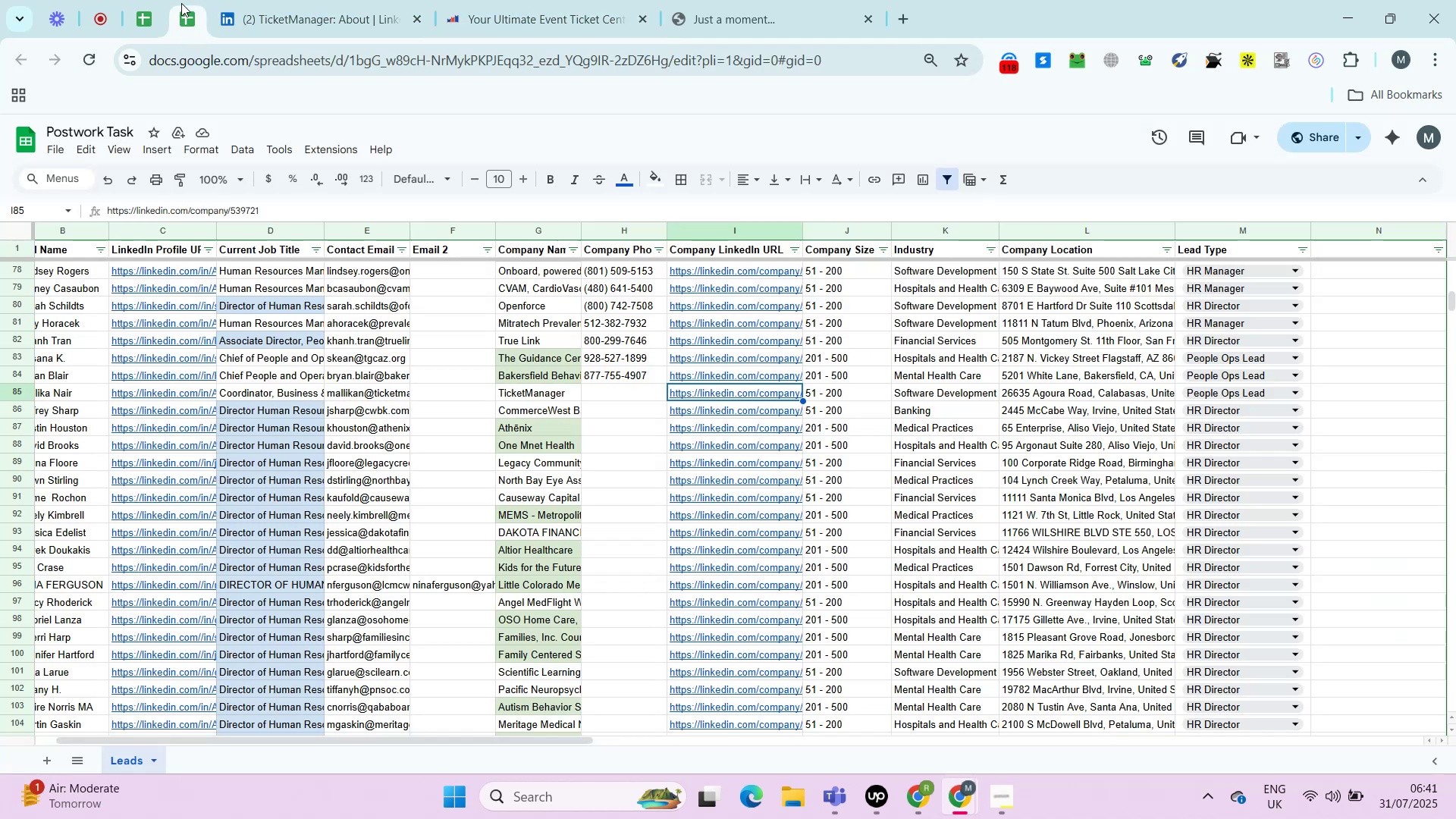 
key(ArrowLeft)
 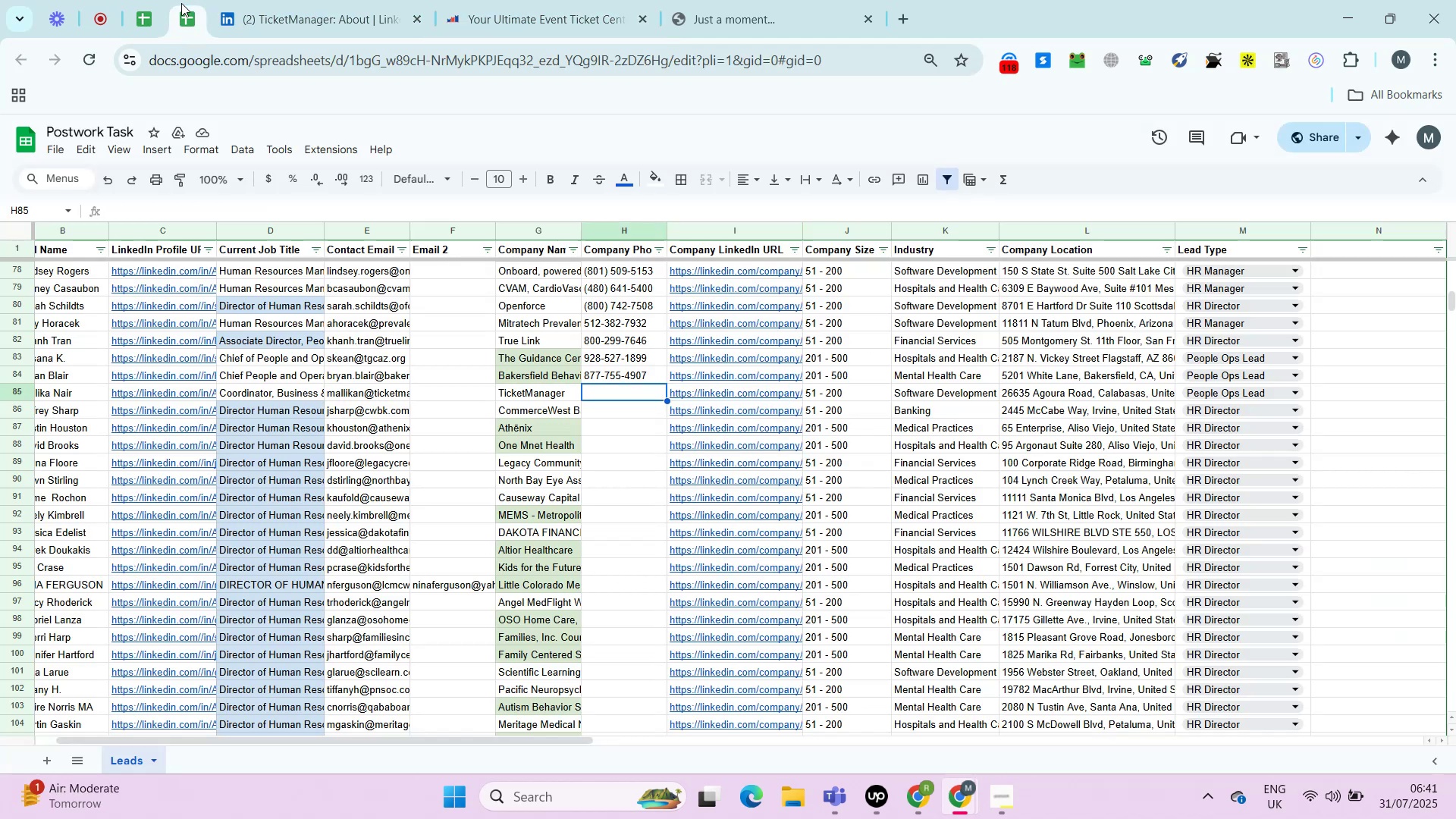 
key(Control+ControlLeft)
 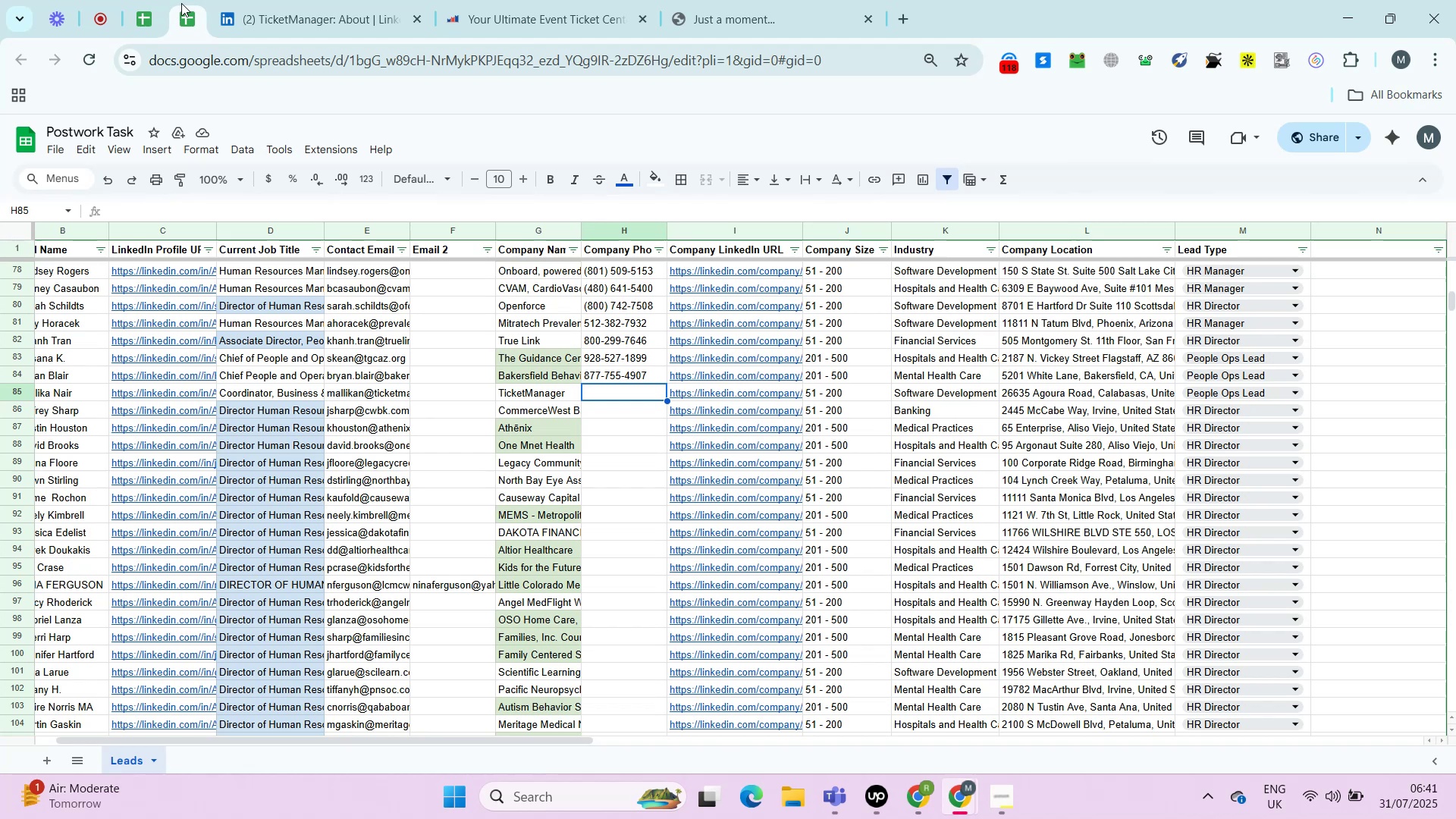 
key(Control+Shift+ShiftLeft)
 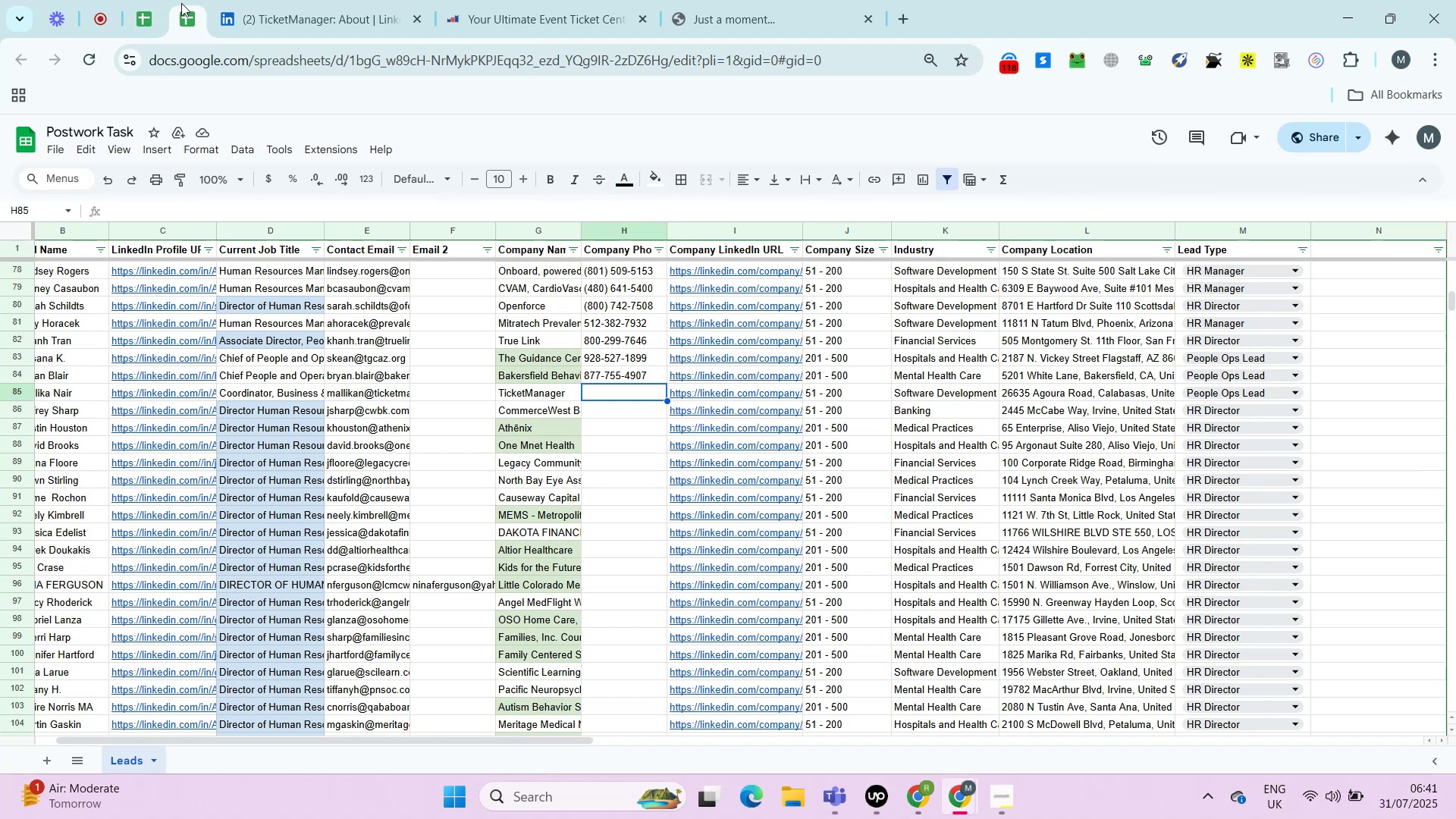 
key(Control+Shift+V)
 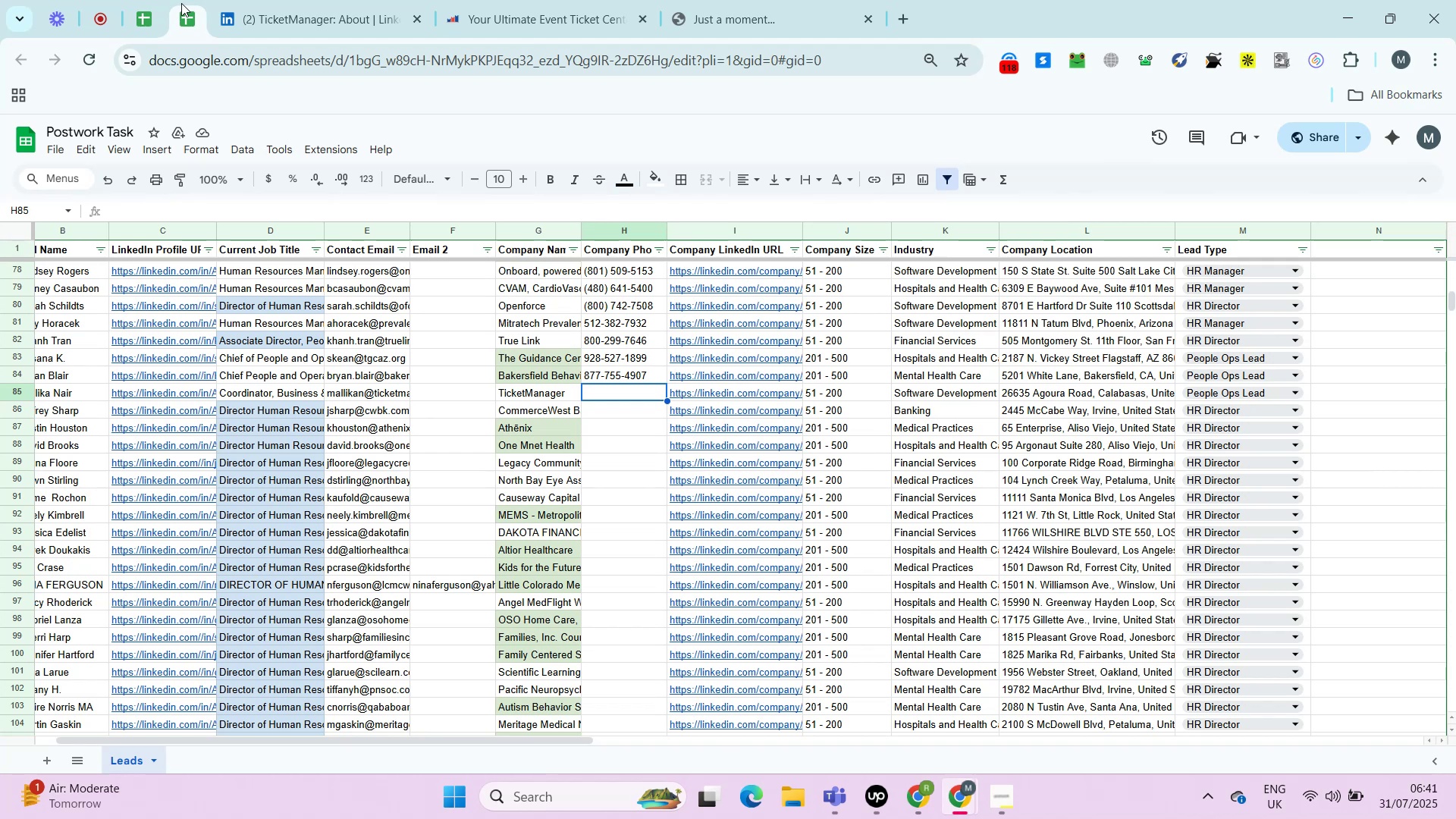 
key(ArrowRight)
 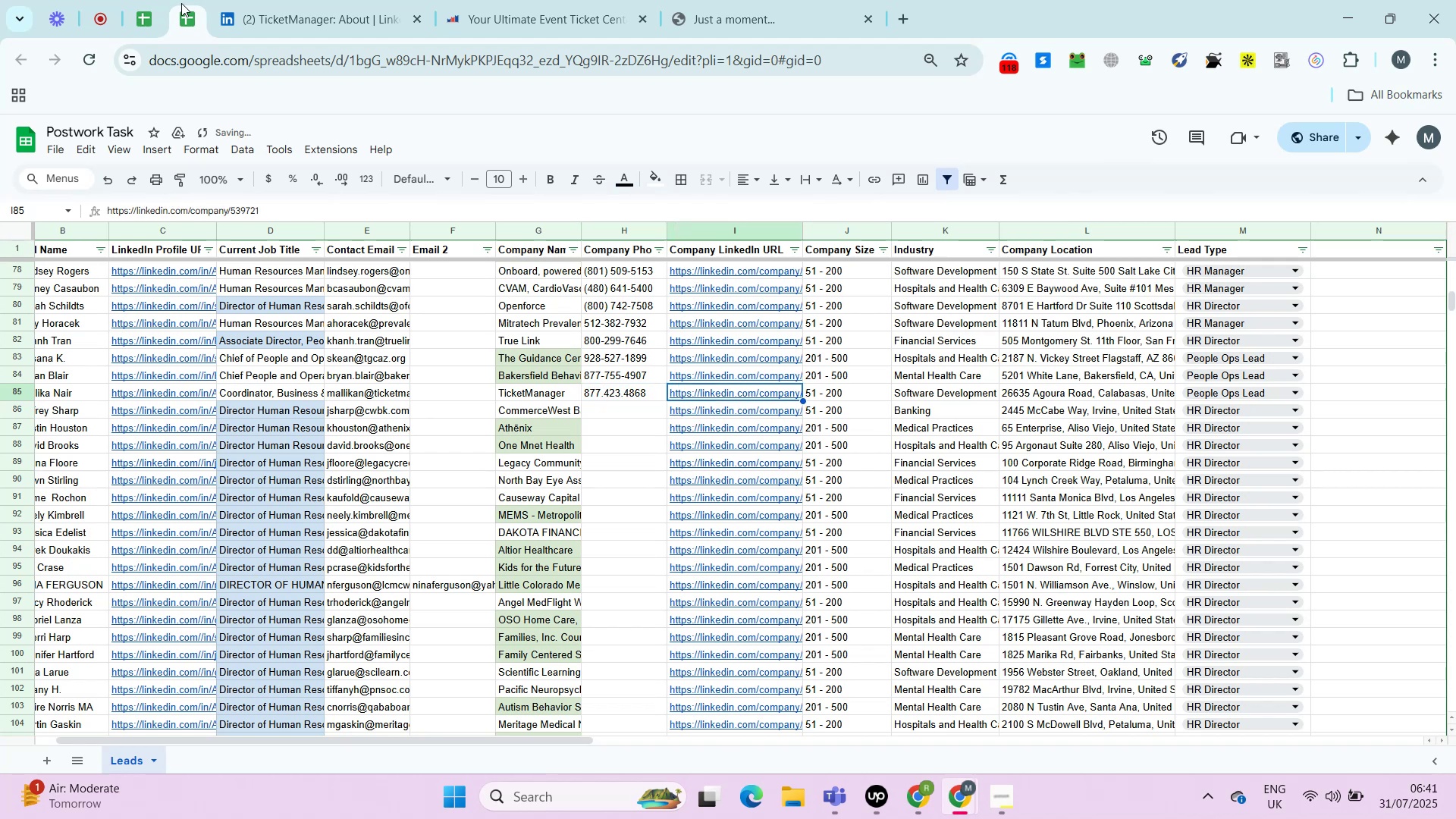 
key(ArrowRight)
 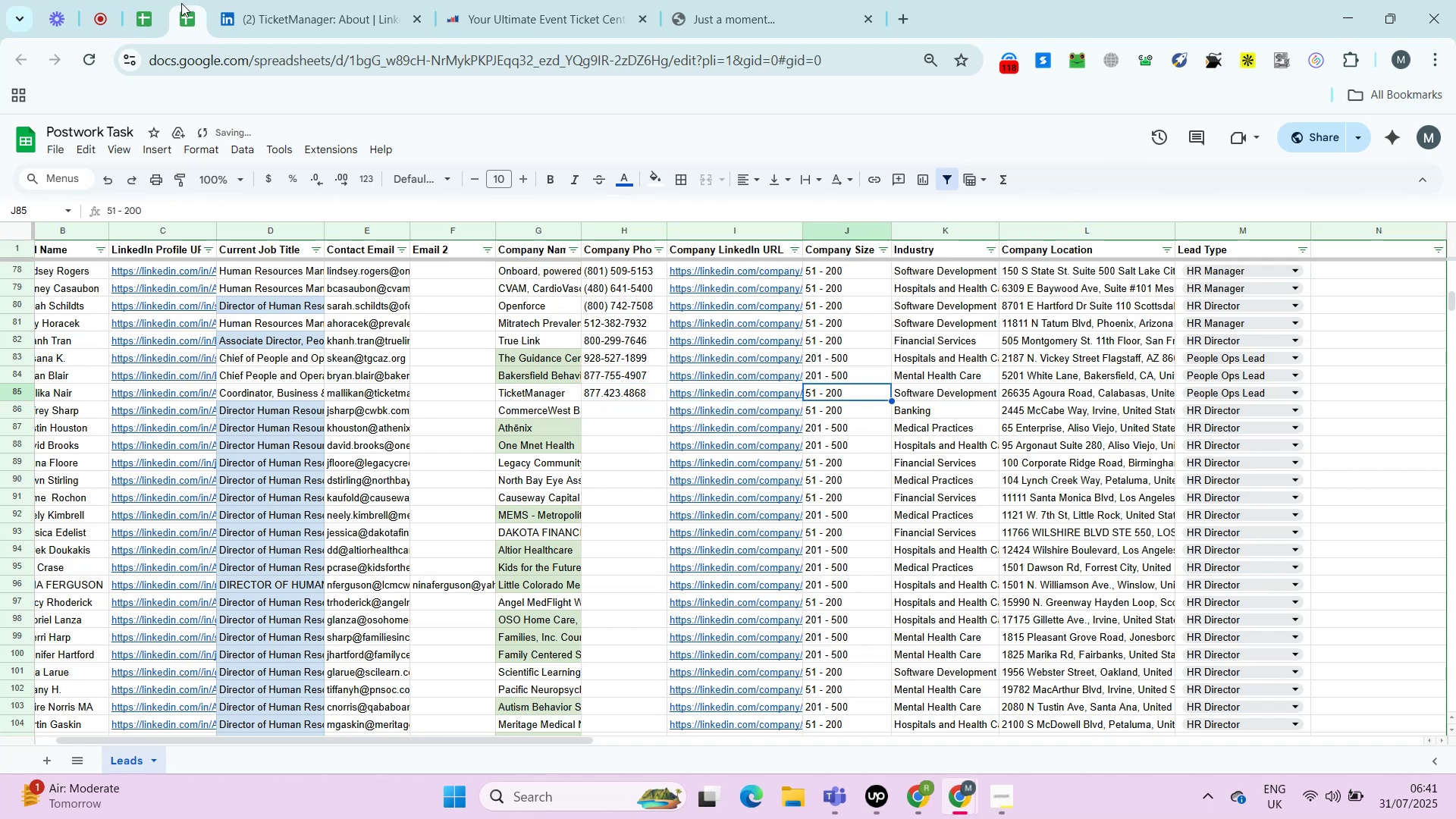 
key(ArrowRight)
 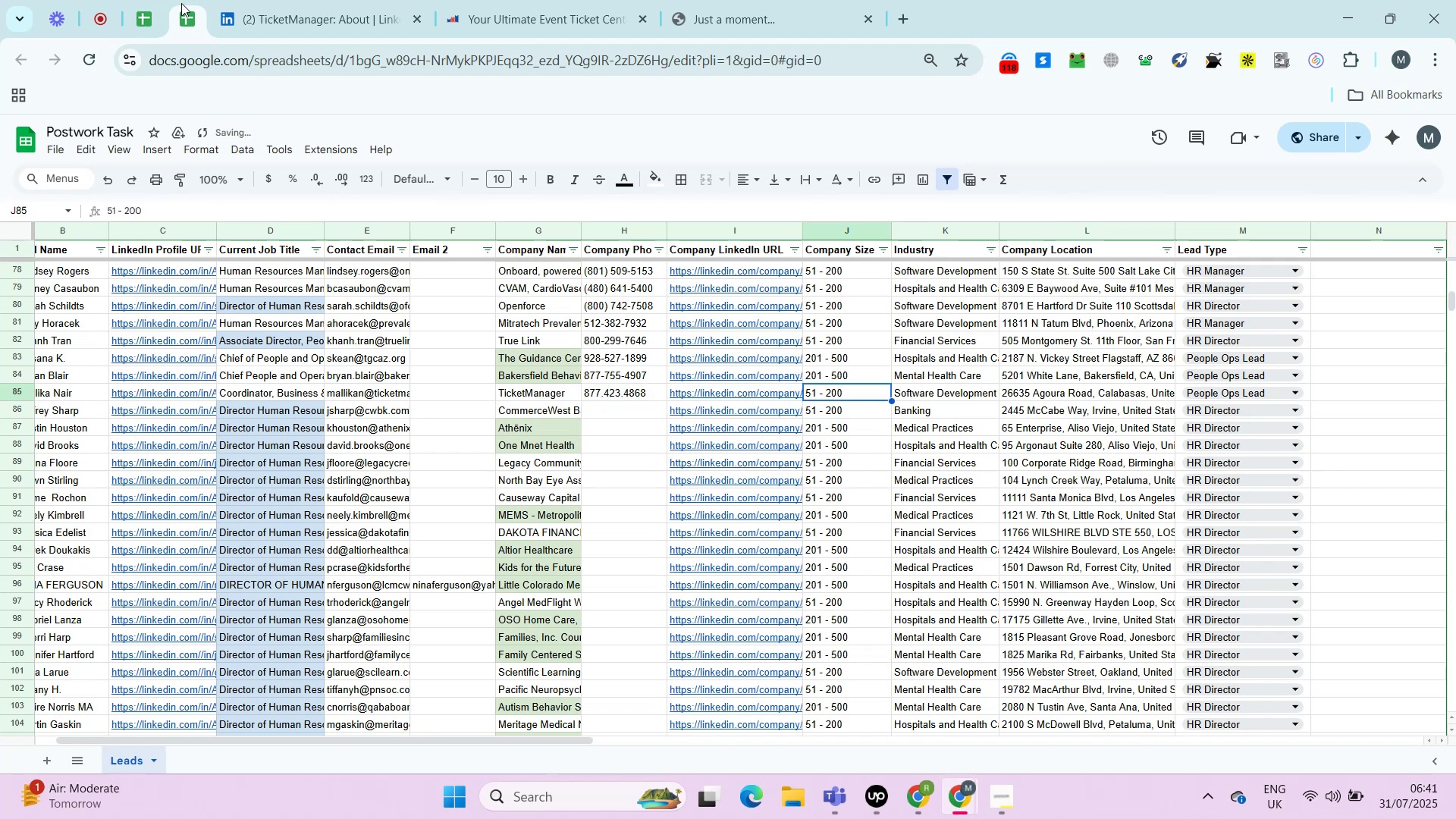 
key(ArrowRight)
 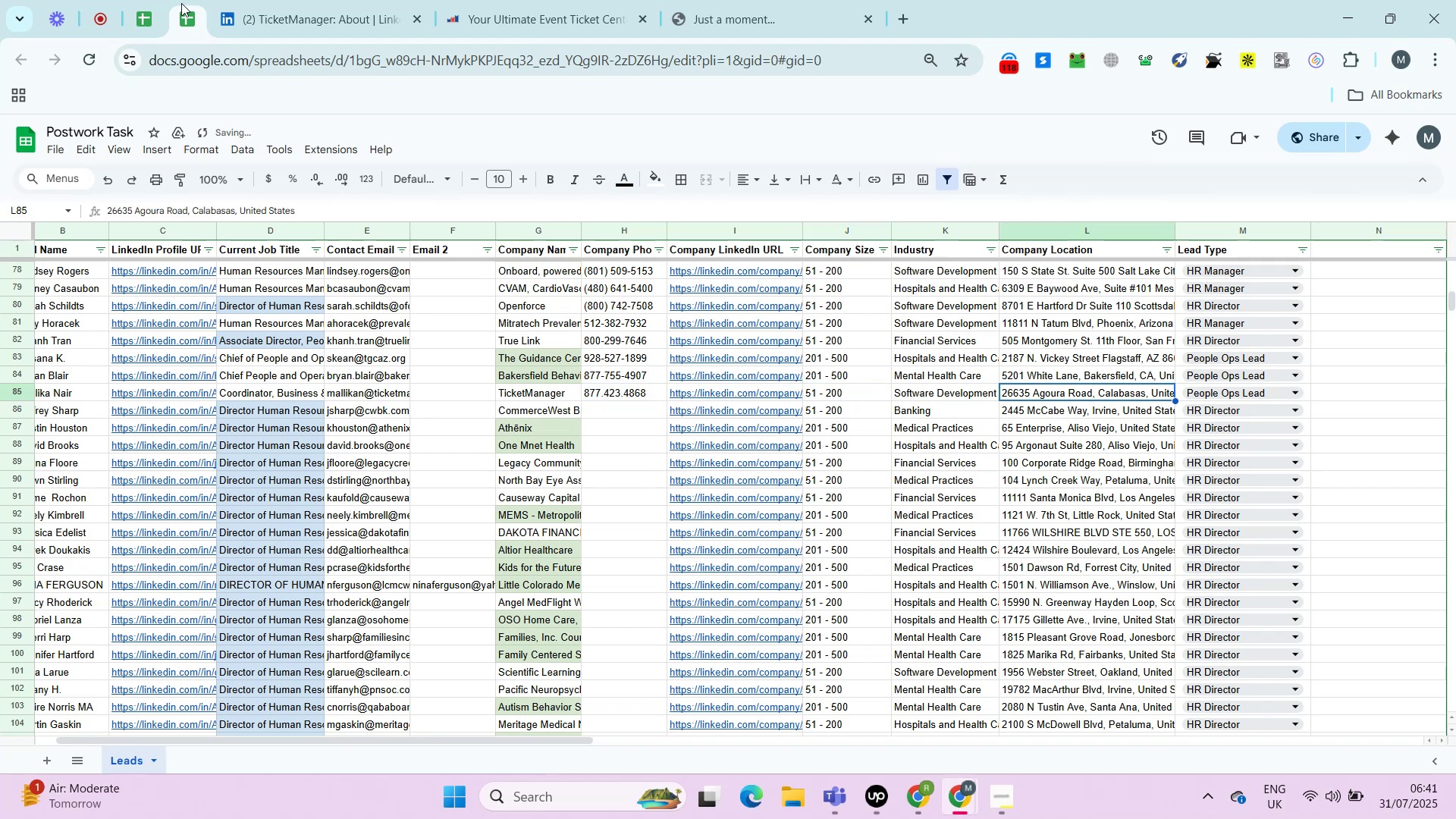 
key(Control+C)
 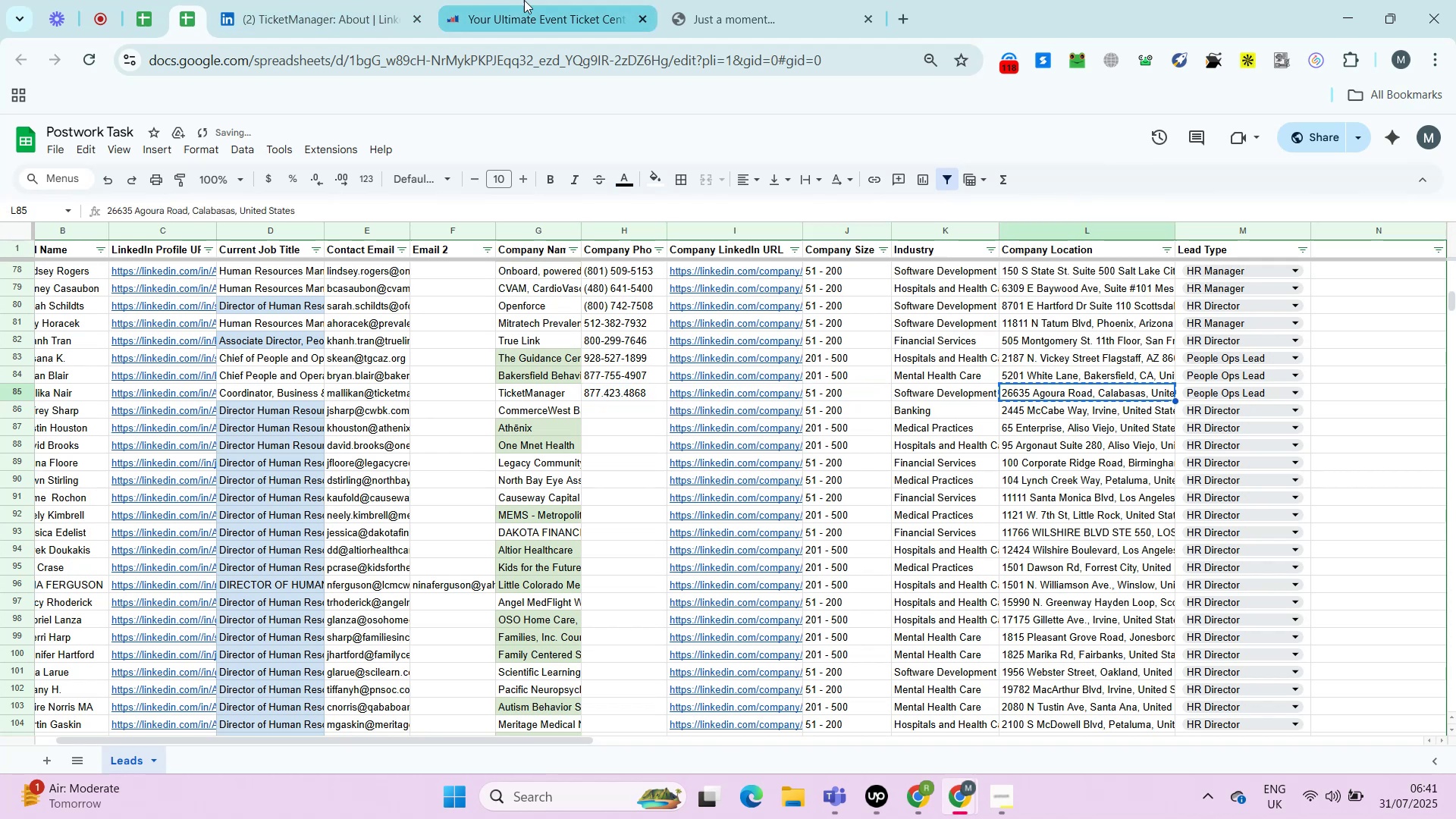 
left_click([532, 0])
 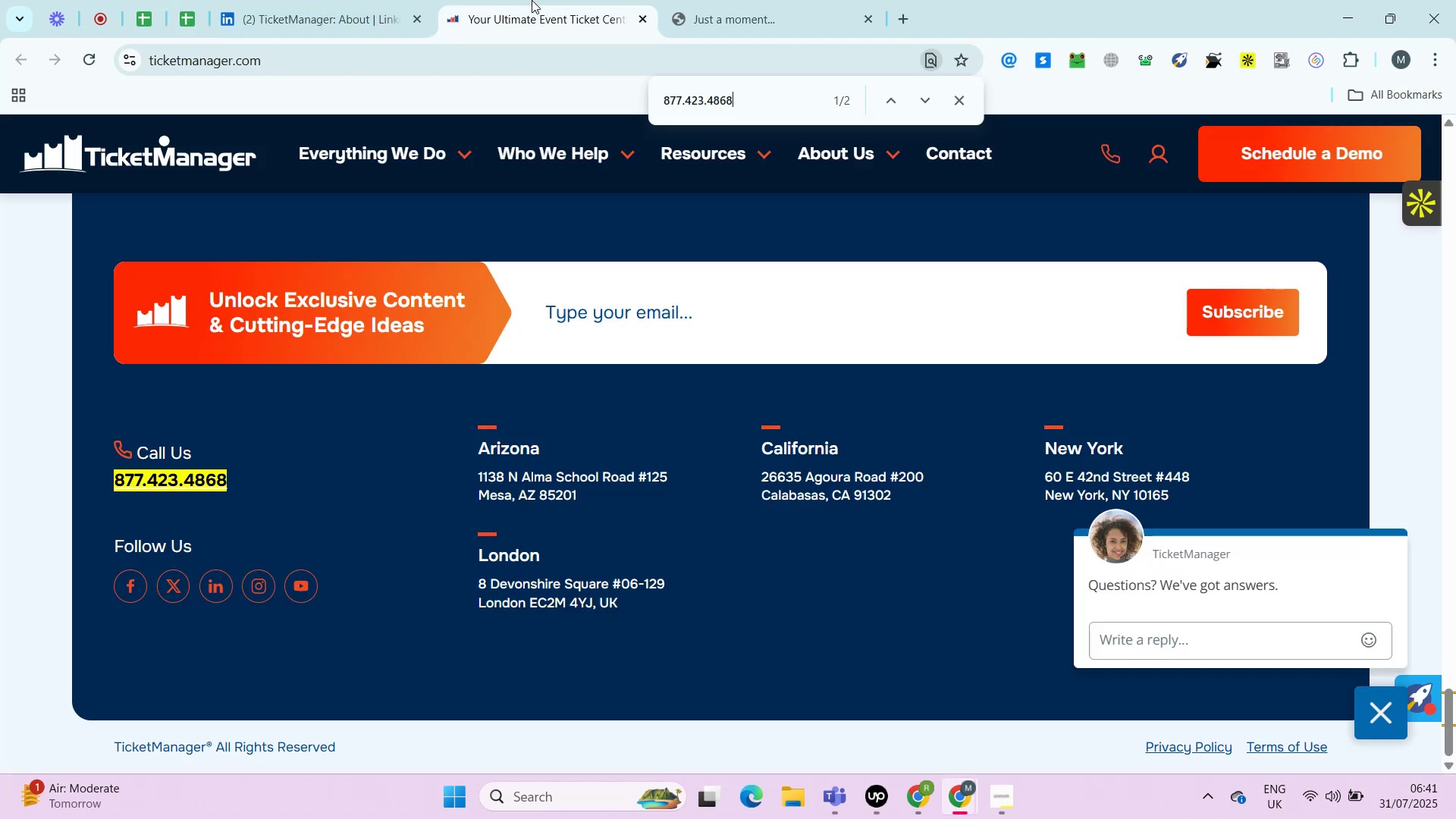 
key(Control+F)
 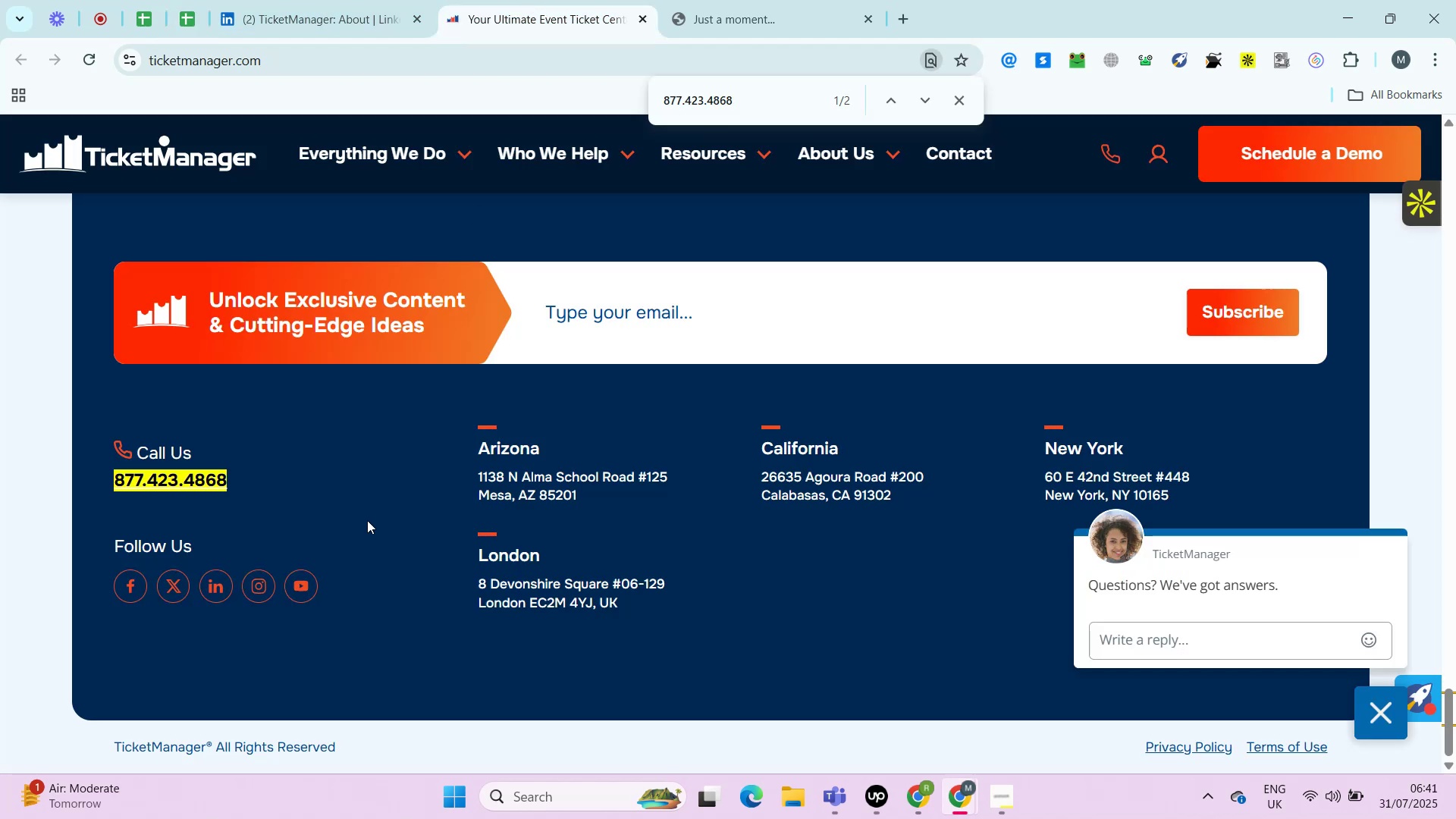 
key(Control+V)
 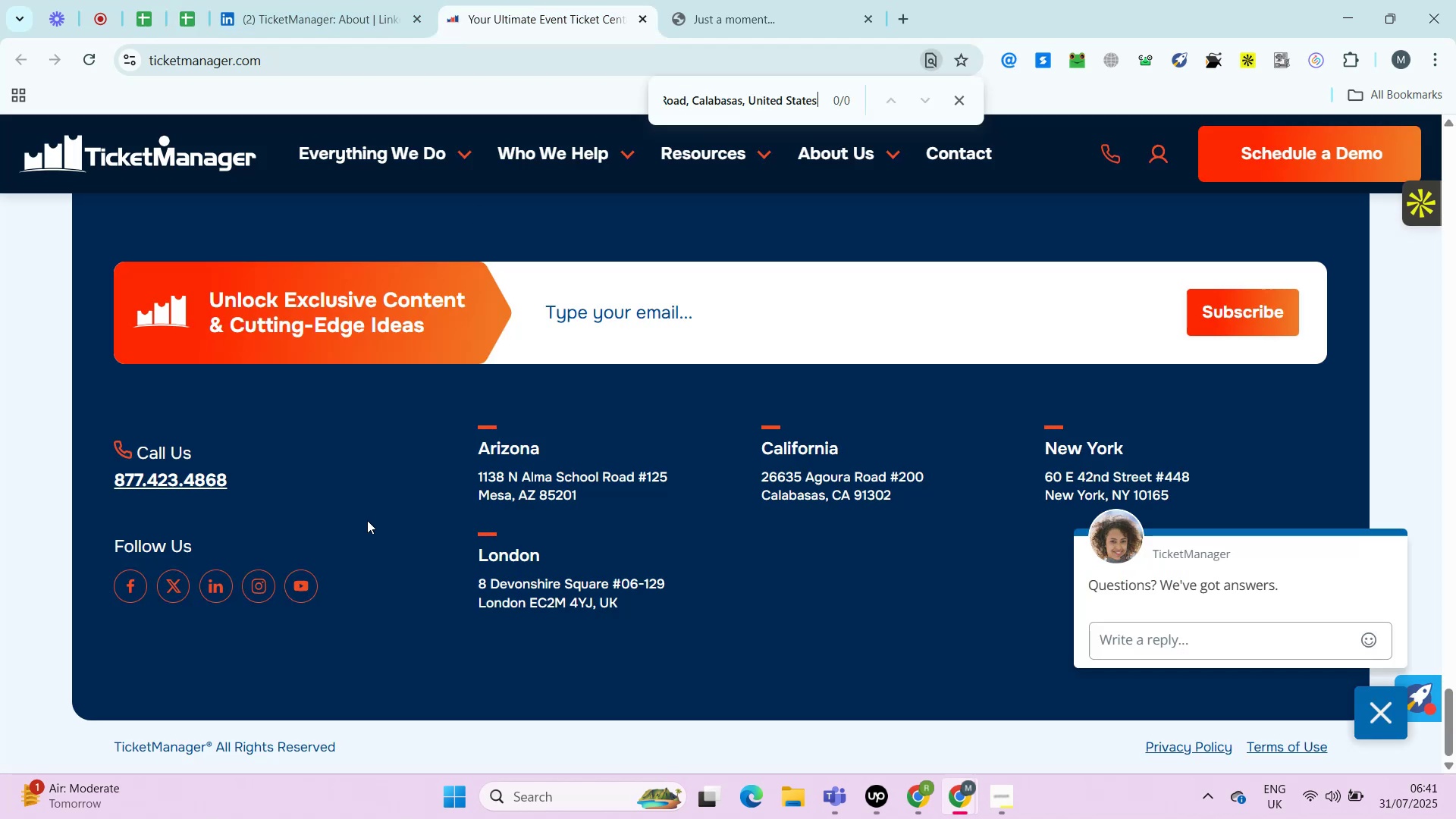 
key(Control+F)
 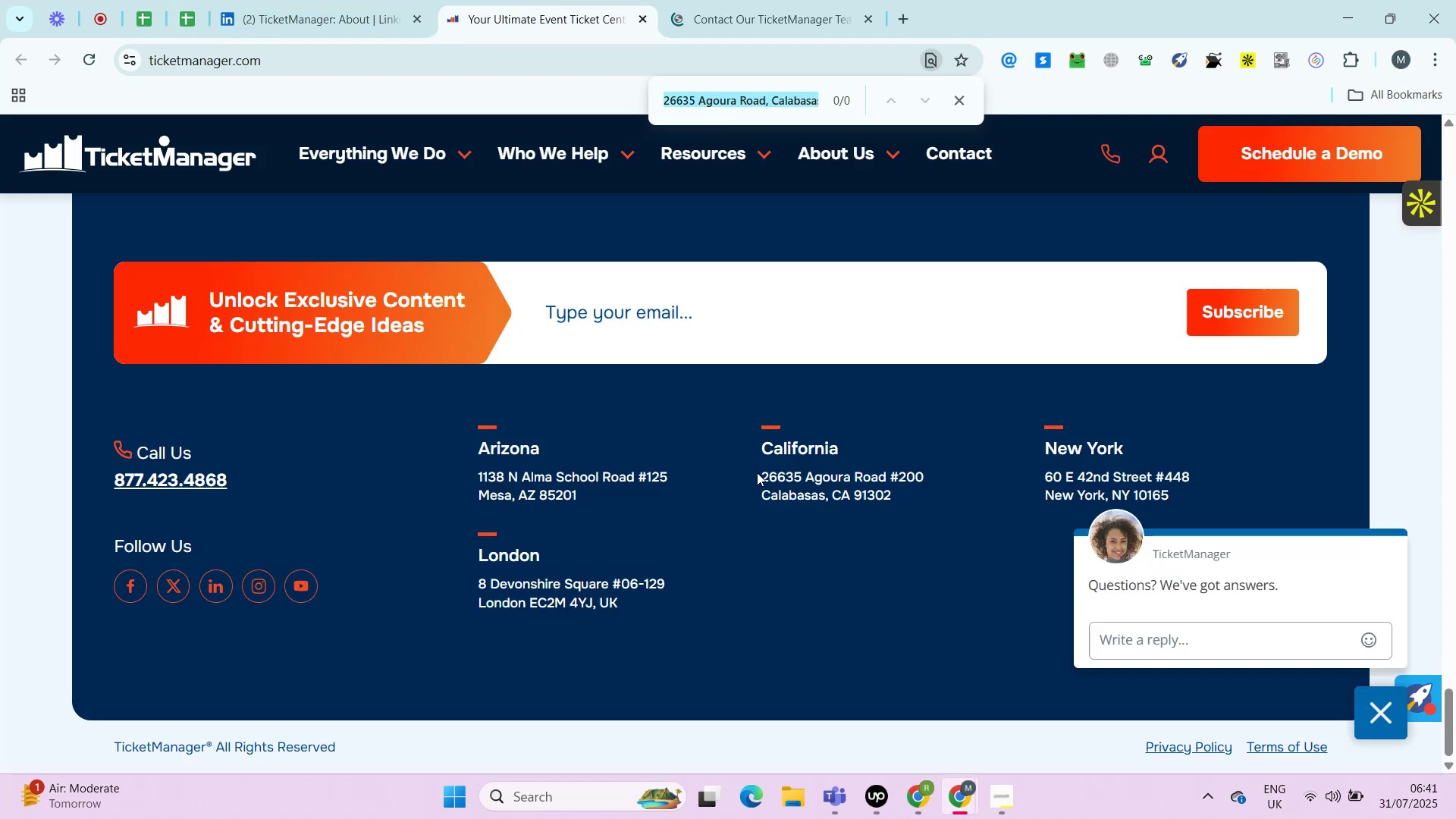 
left_click_drag(start_coordinate=[757, 472], to_coordinate=[896, 498])
 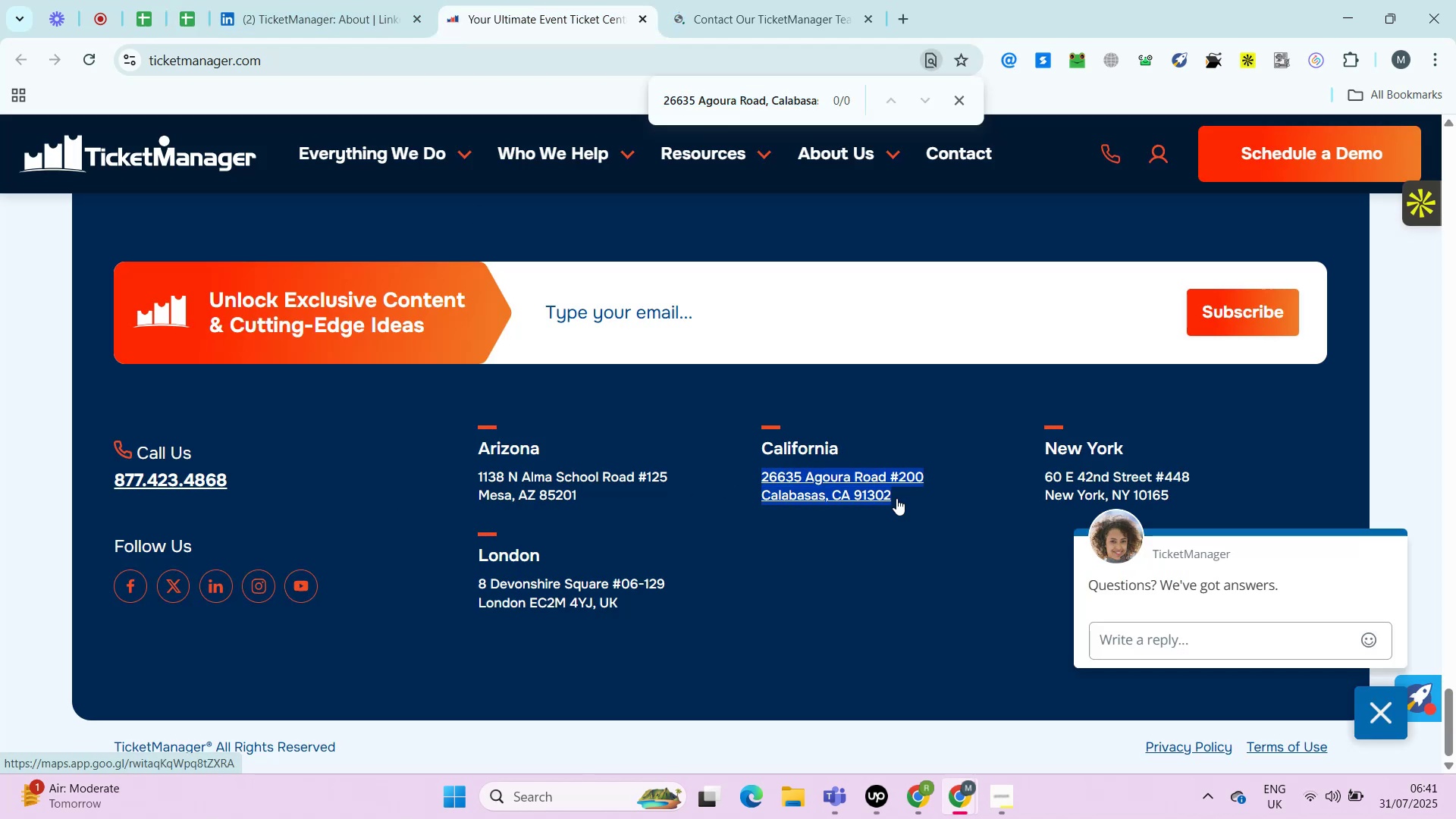 
key(Control+C)
 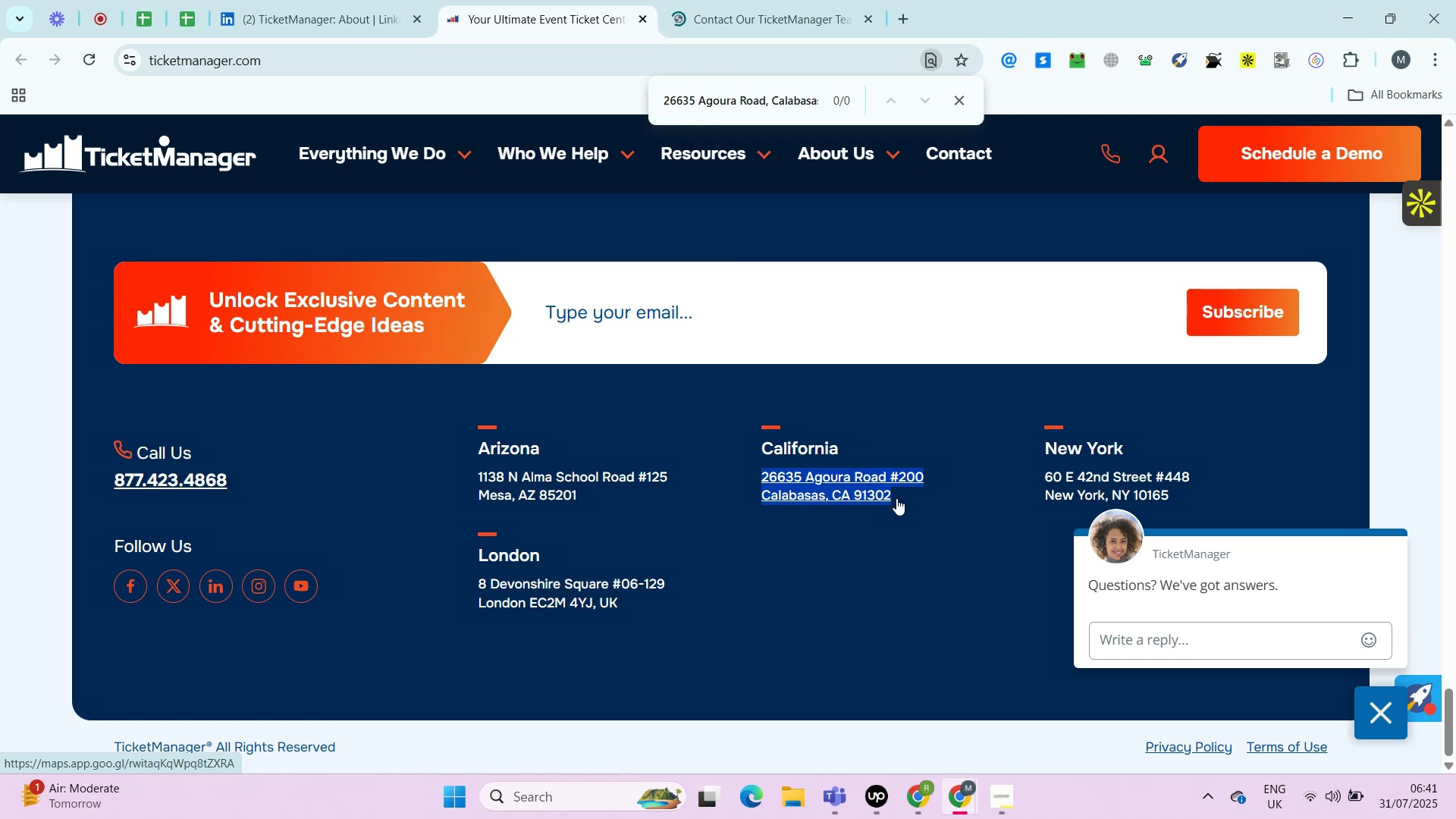 
key(Control+C)
 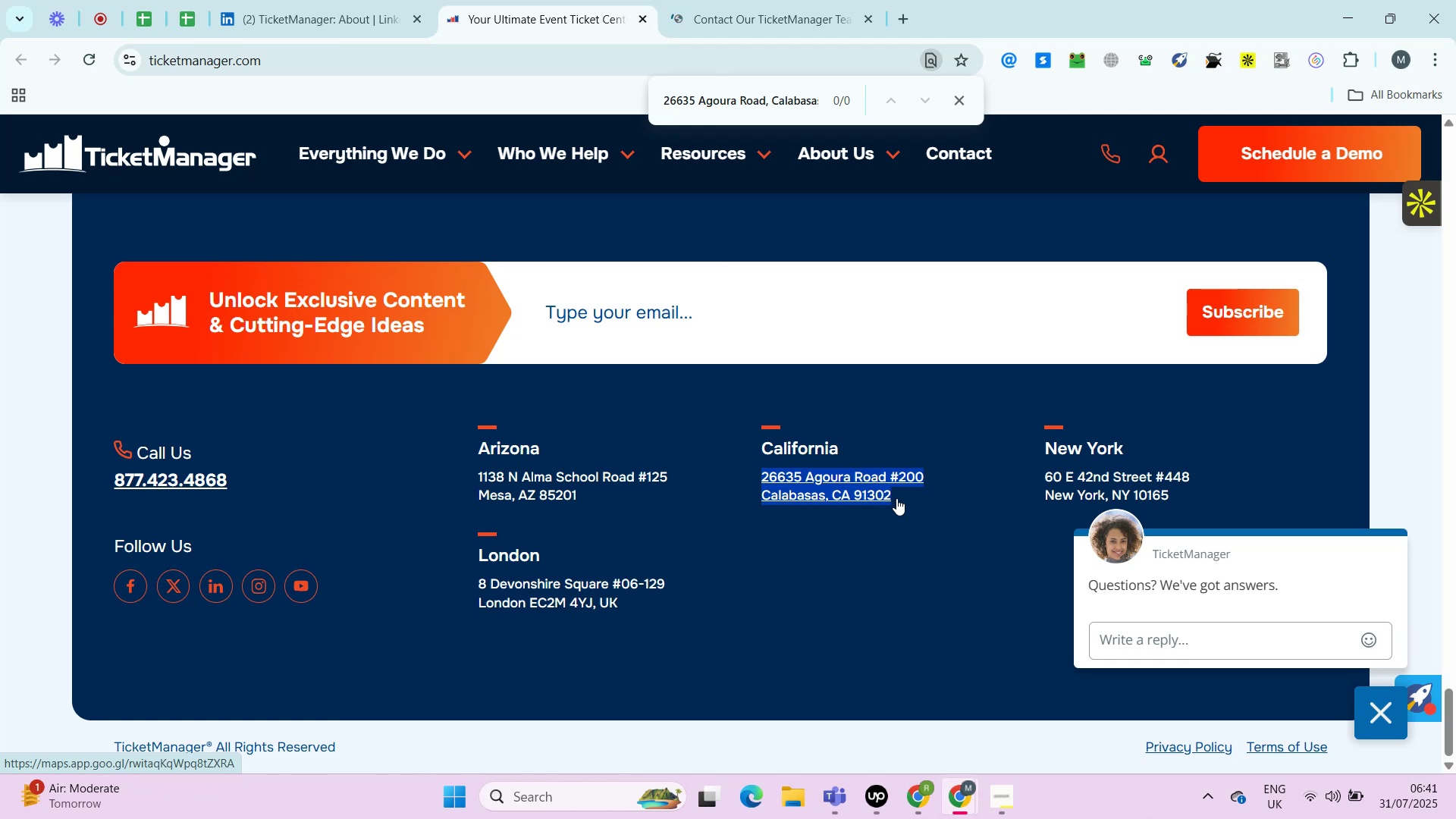 
key(Control+T)
 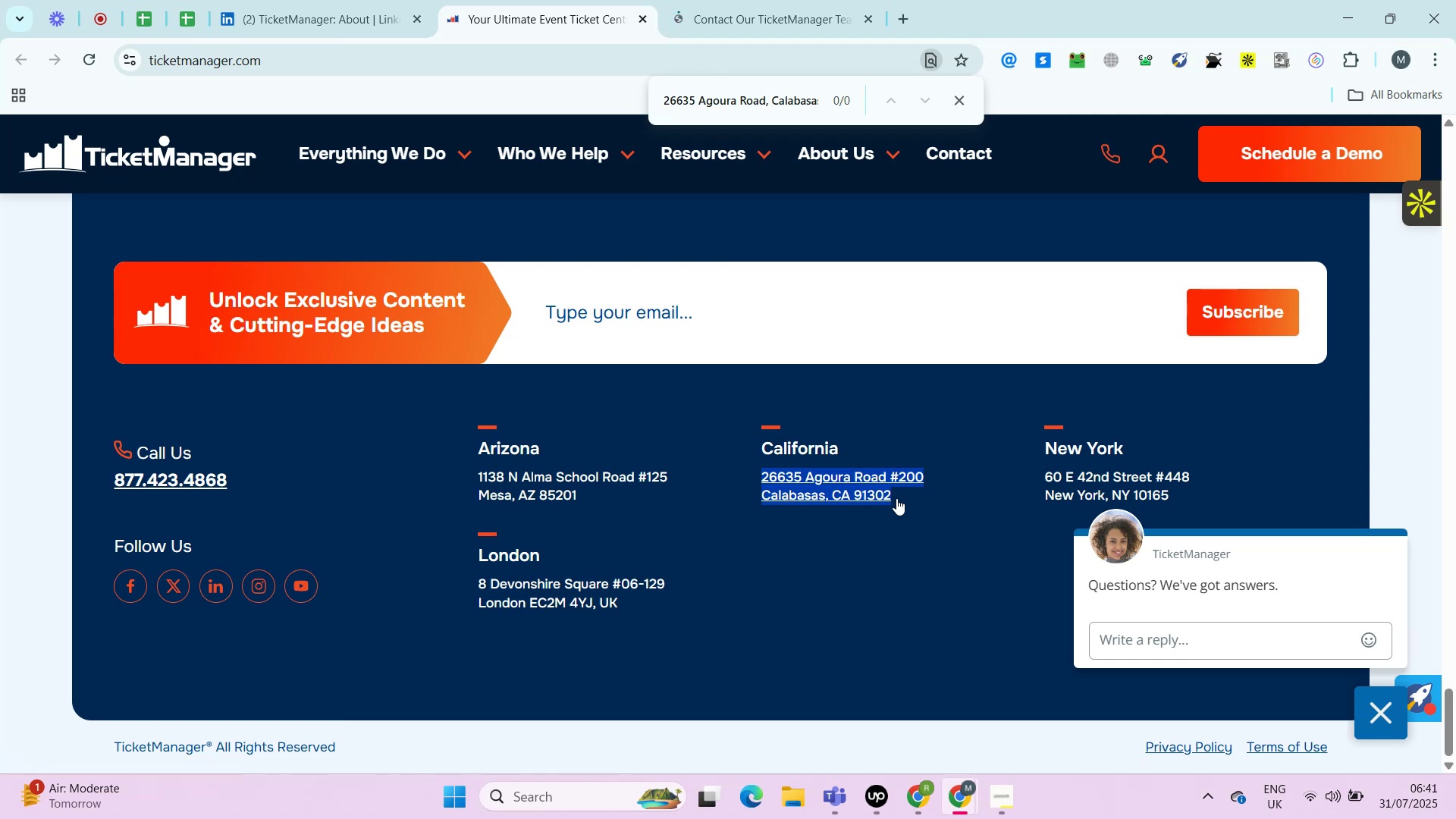 
key(Control+V)
 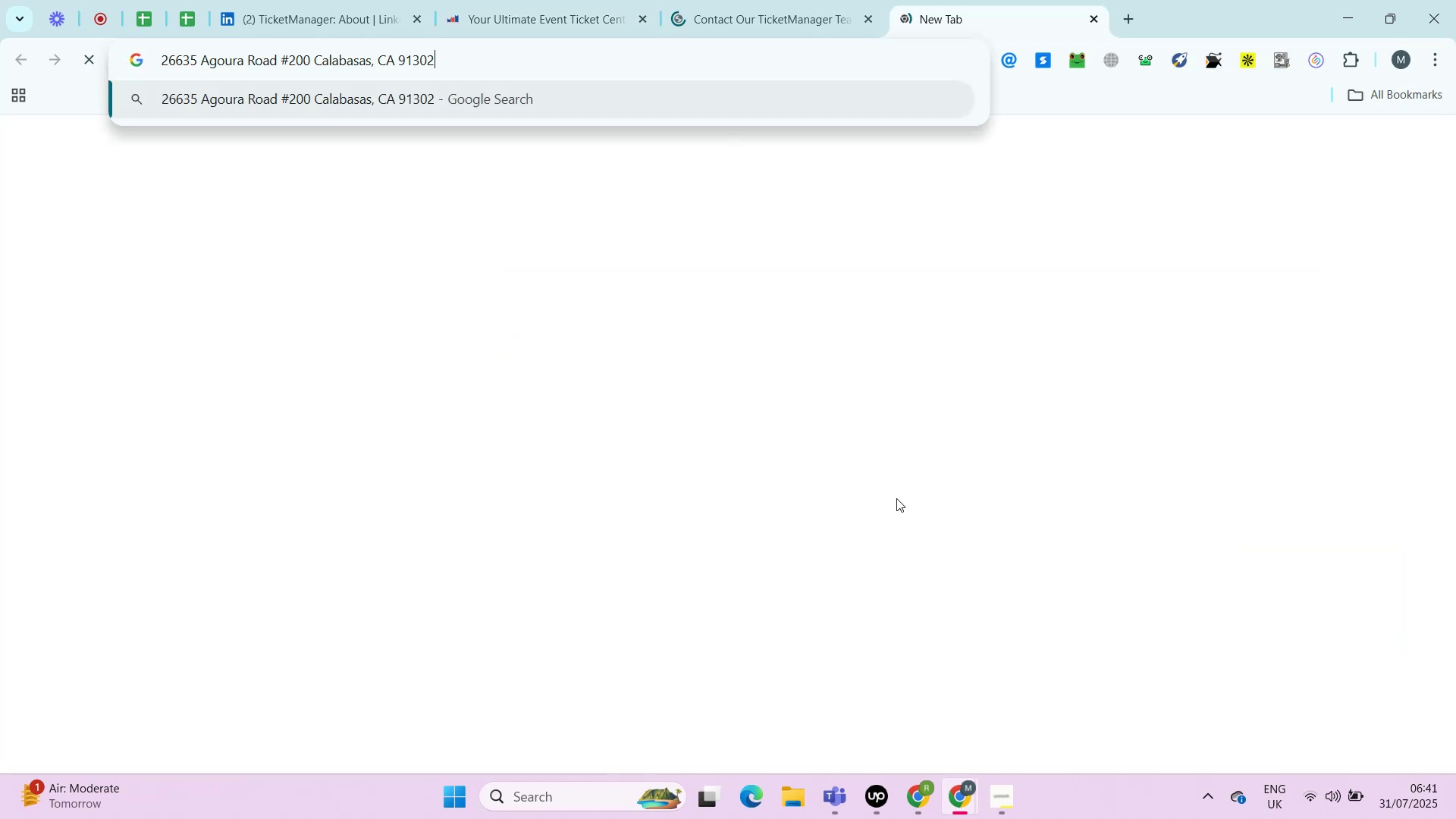 
key(Control+A)
 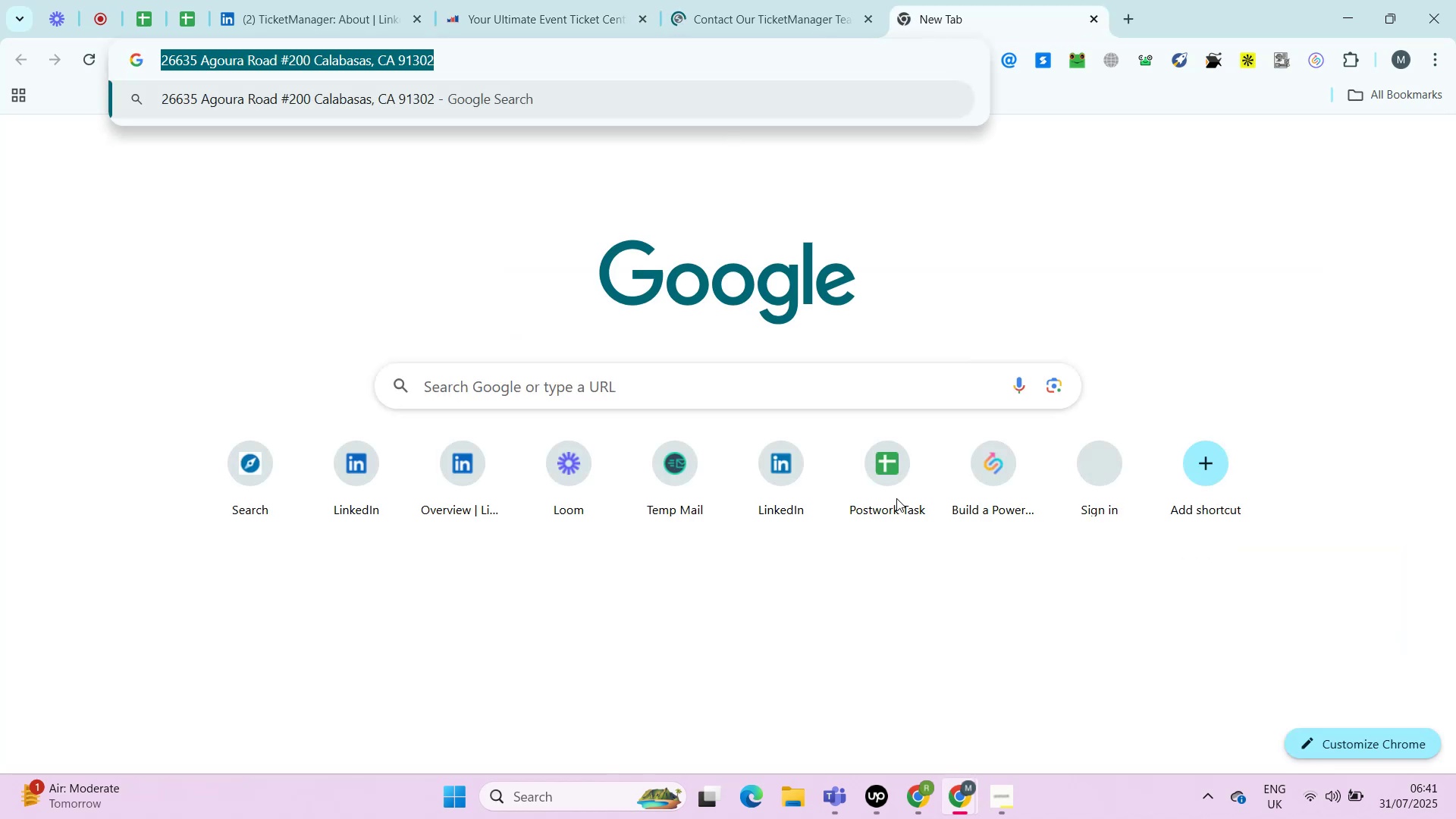 
key(Control+C)
 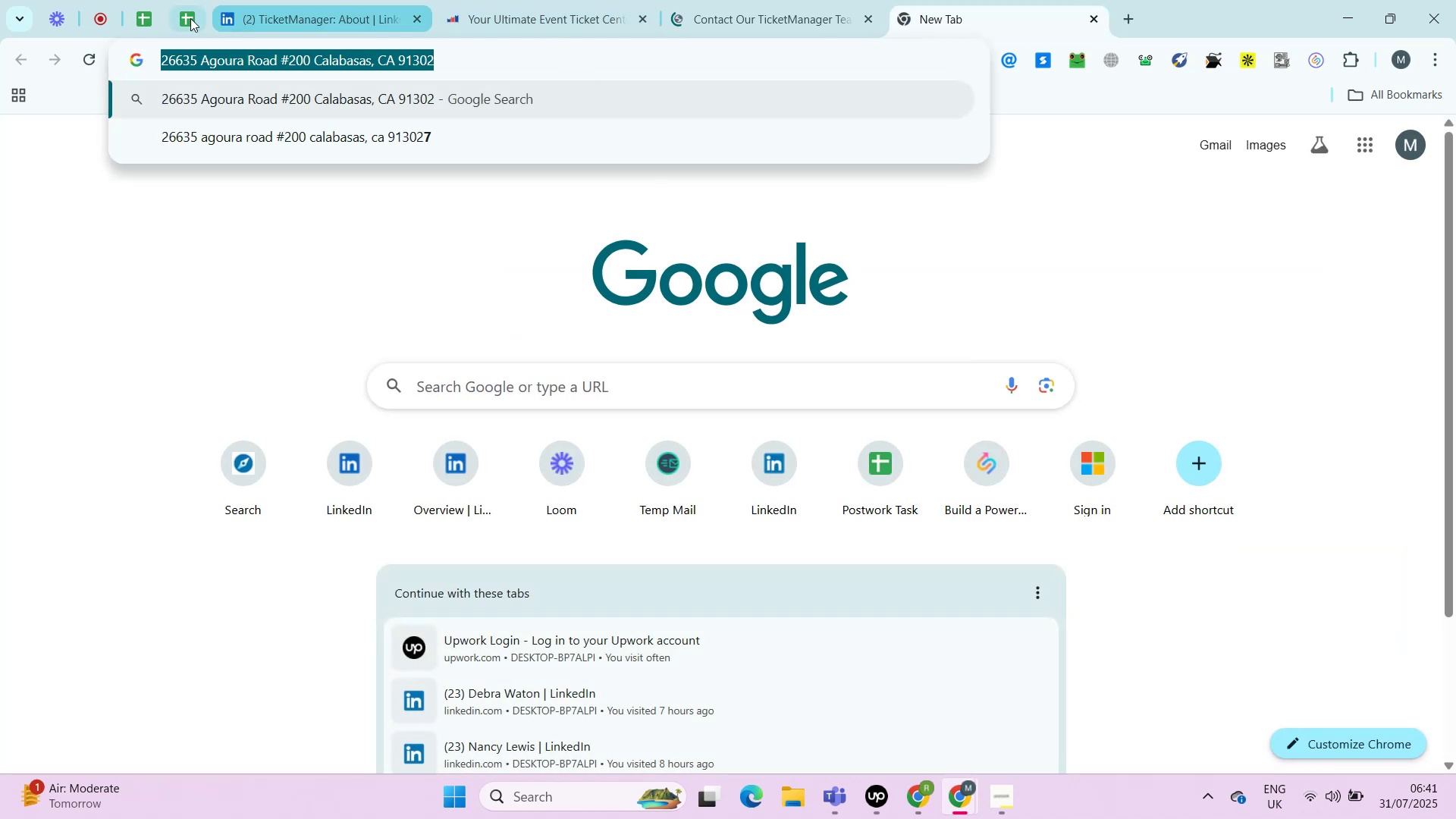 
left_click([189, 17])
 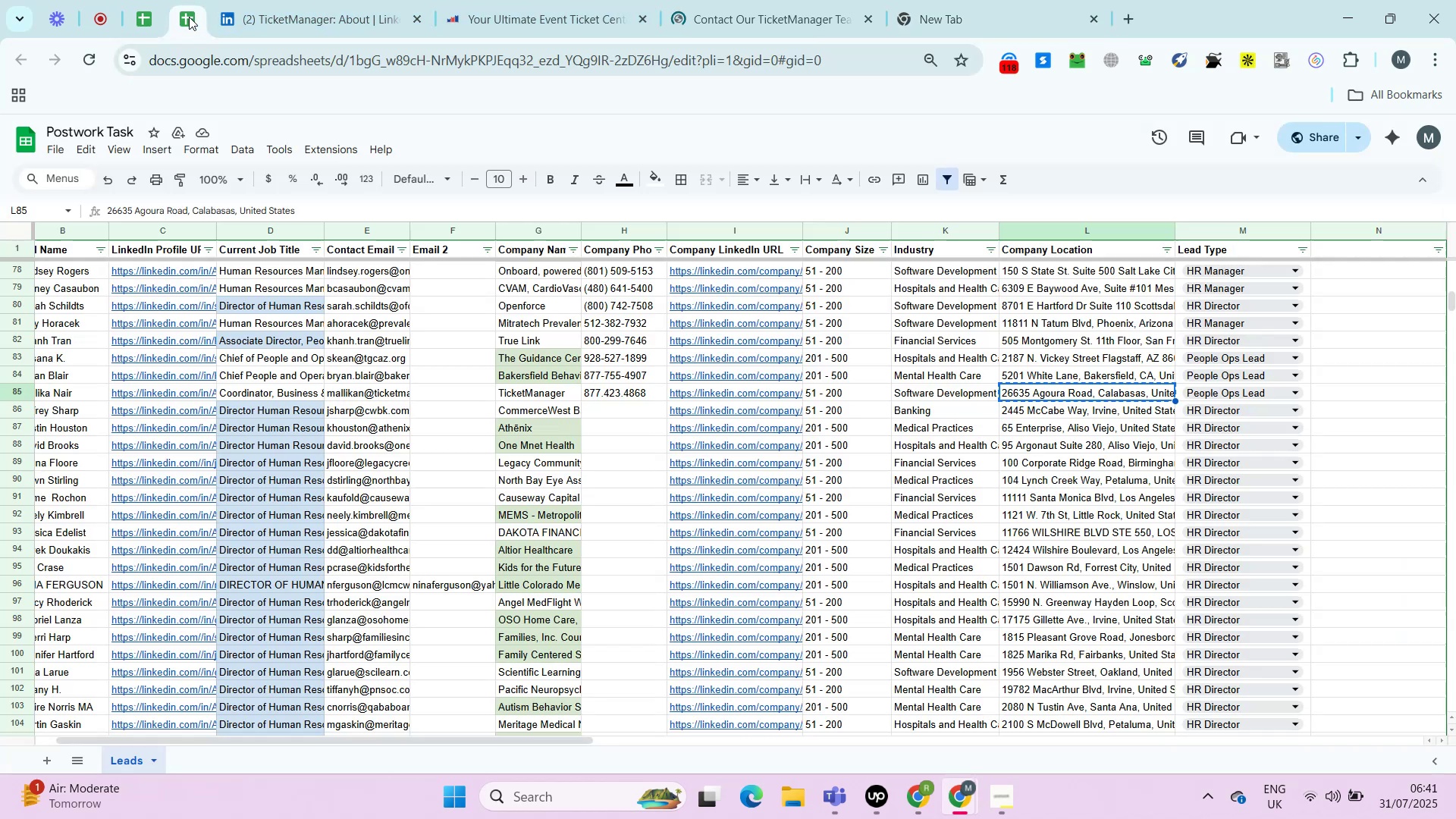 
key(Control+Shift+ShiftLeft)
 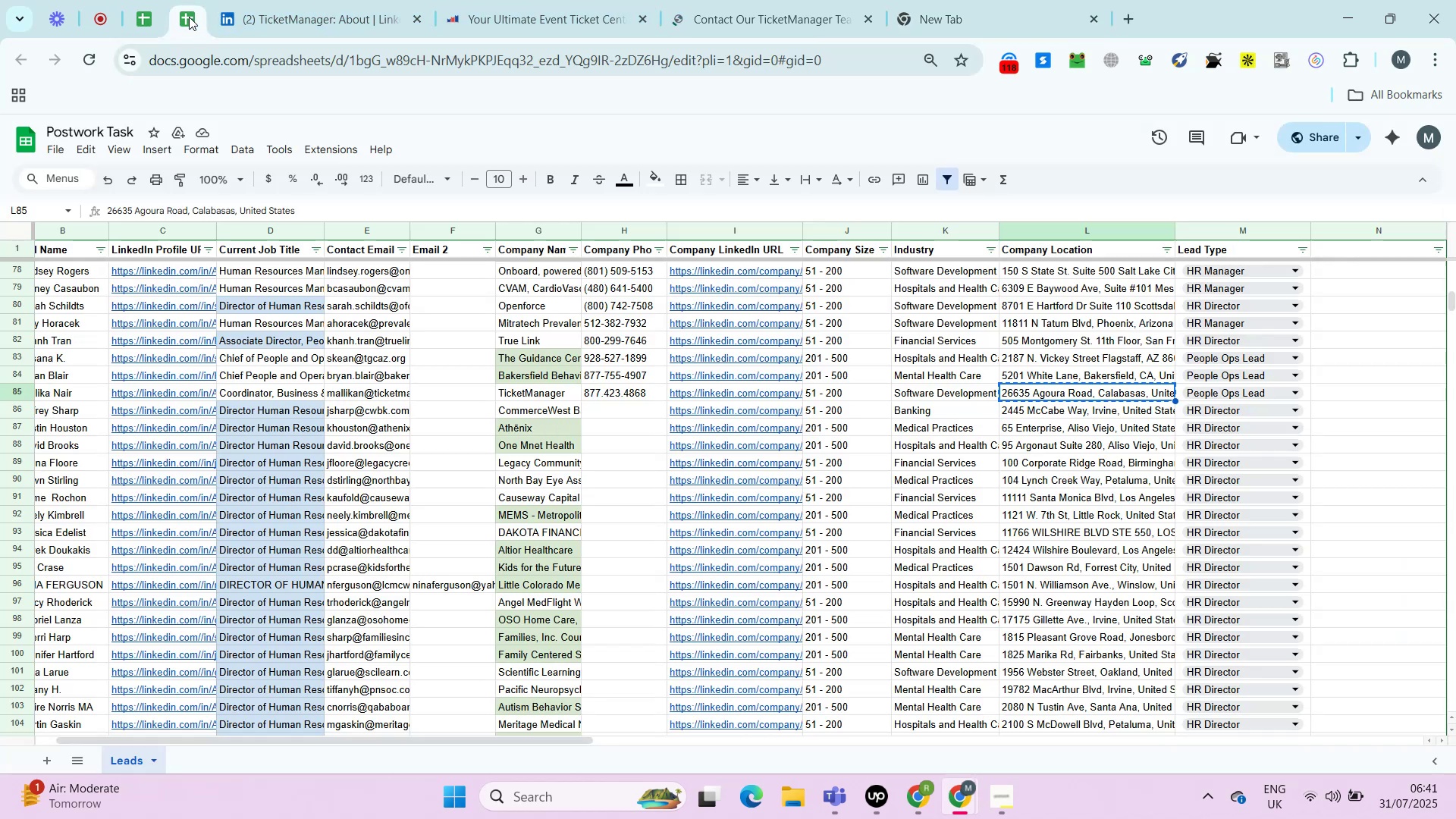 
key(Control+Shift+V)
 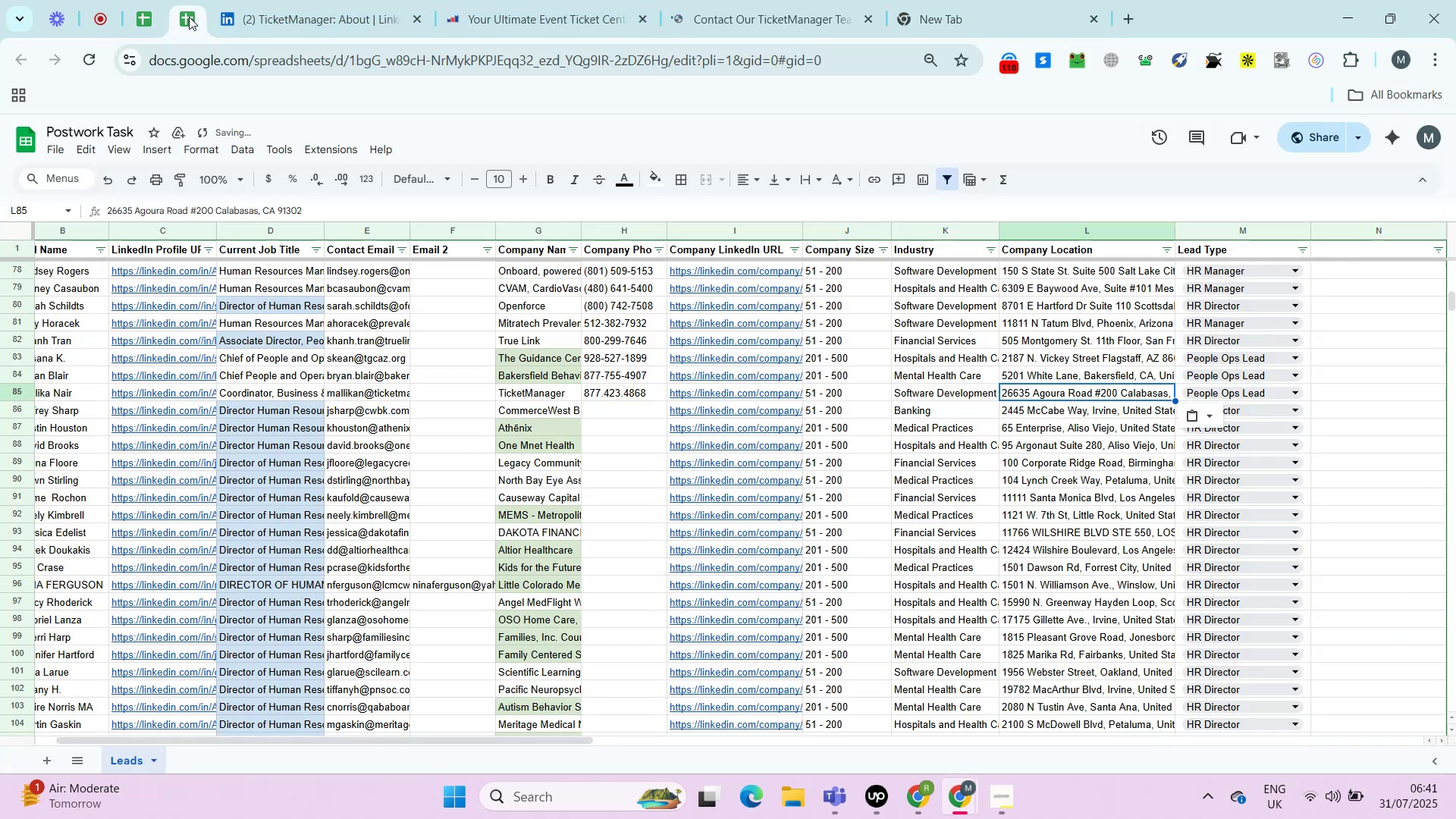 
key(ArrowDown)
 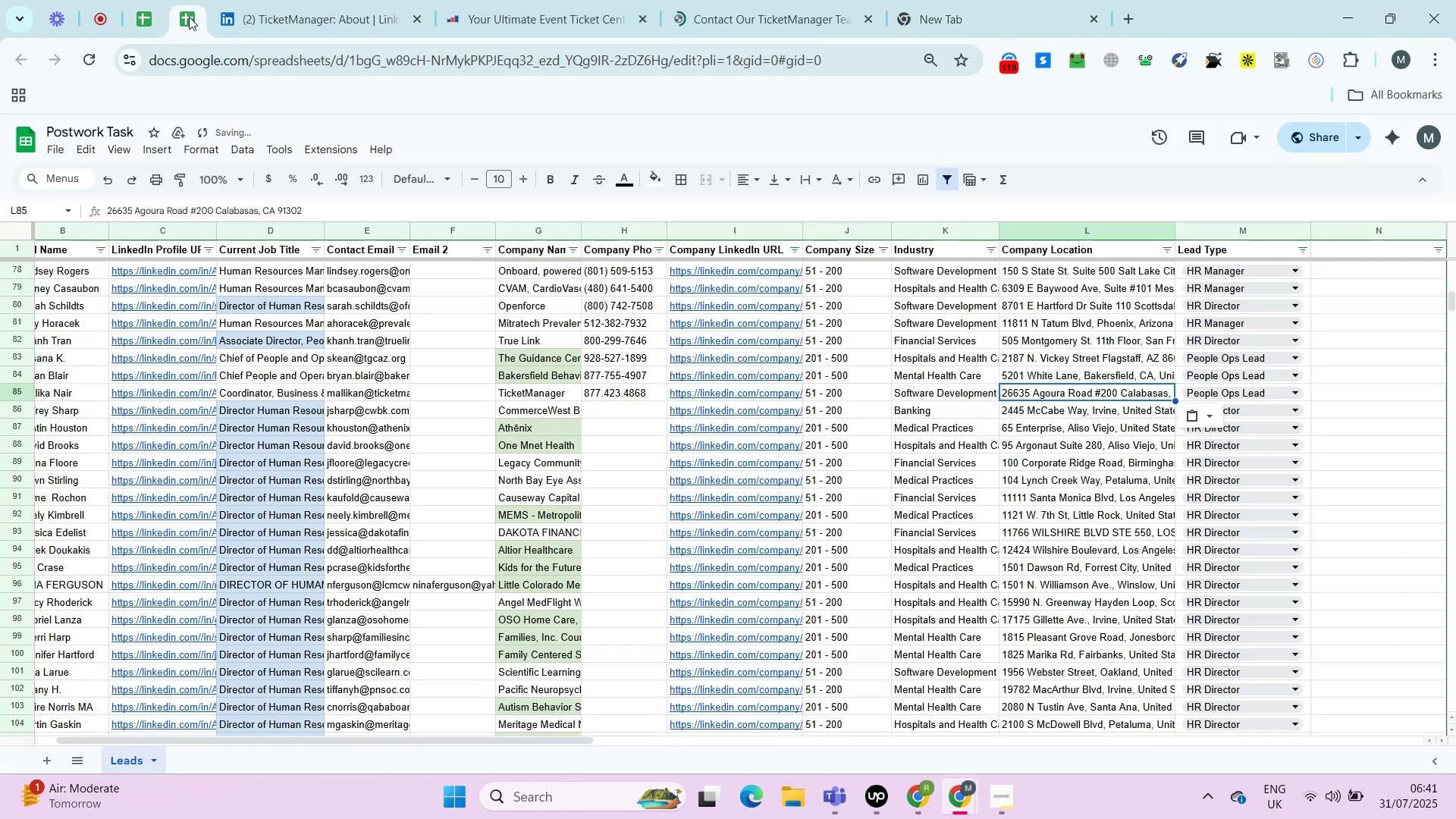 
key(ArrowLeft)
 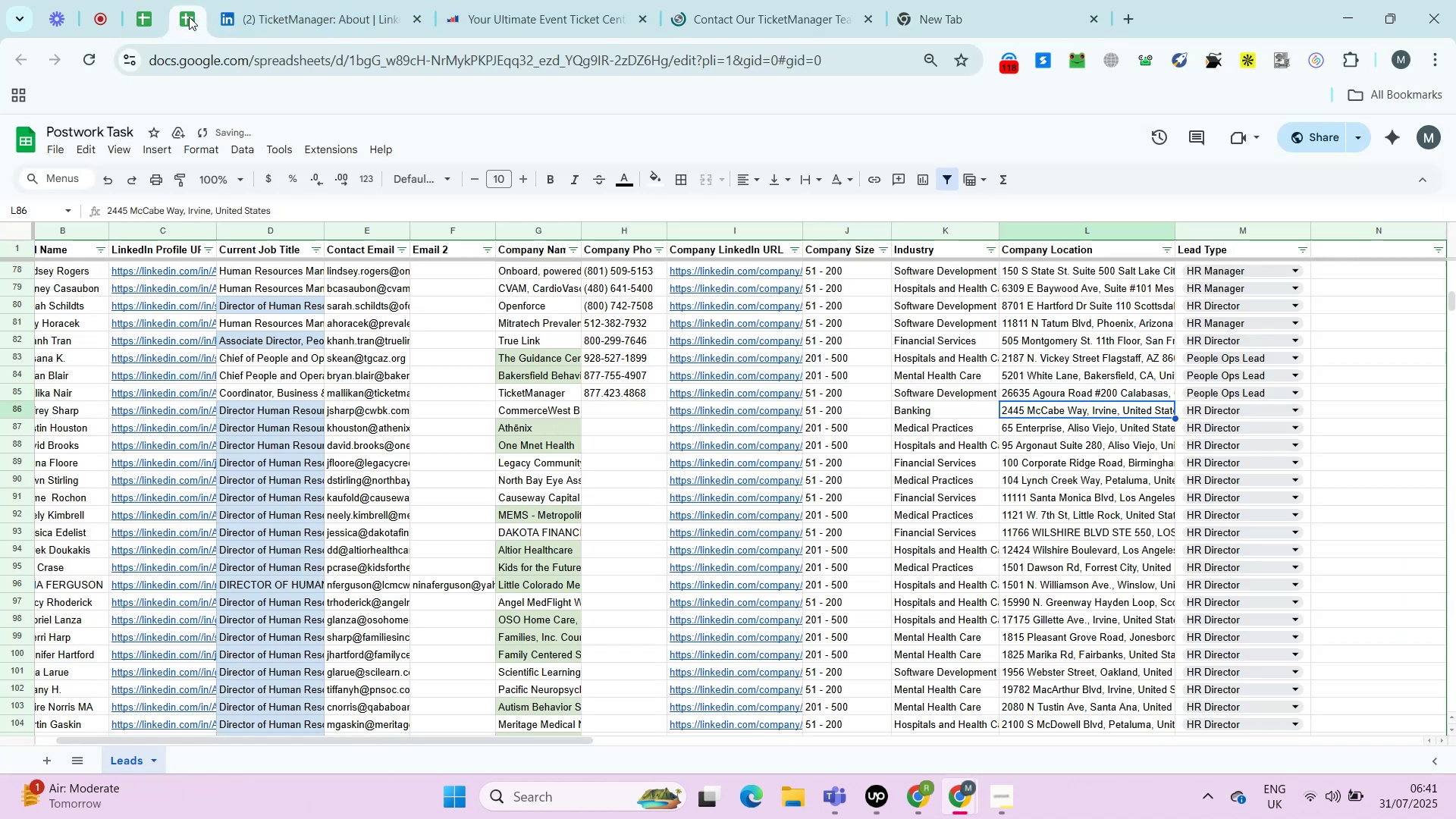 
key(ArrowLeft)
 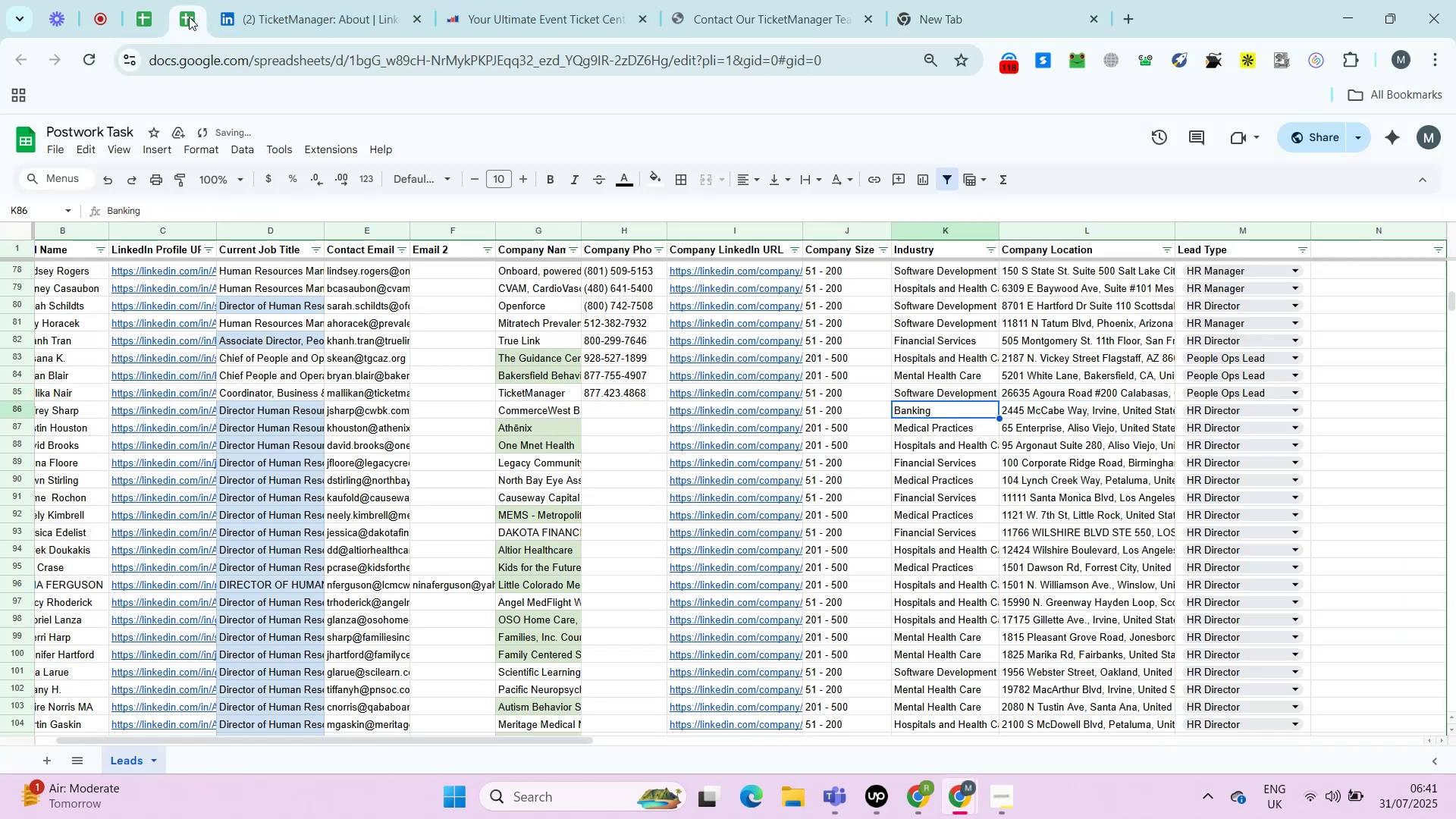 
key(ArrowLeft)
 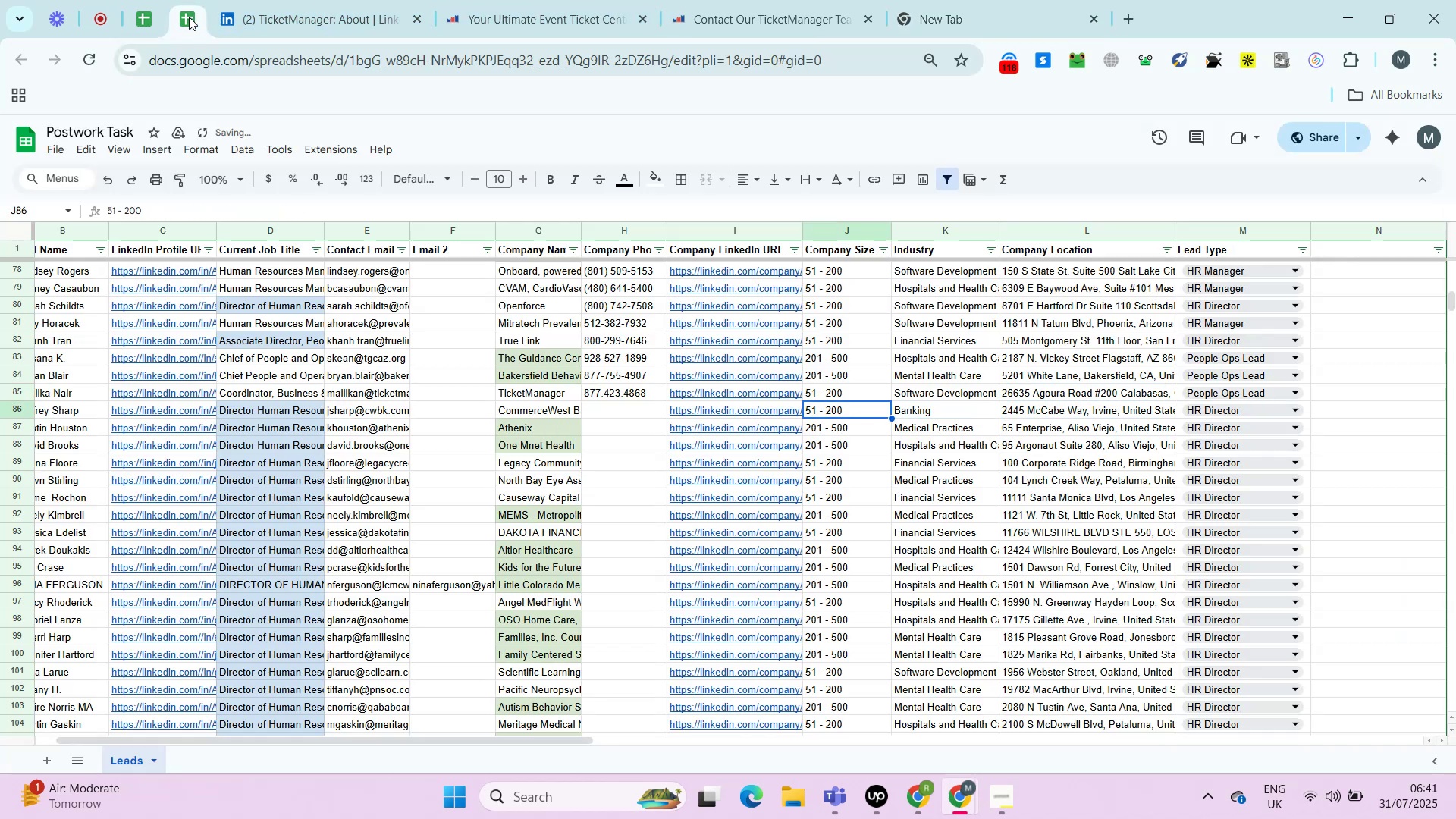 
key(ArrowLeft)
 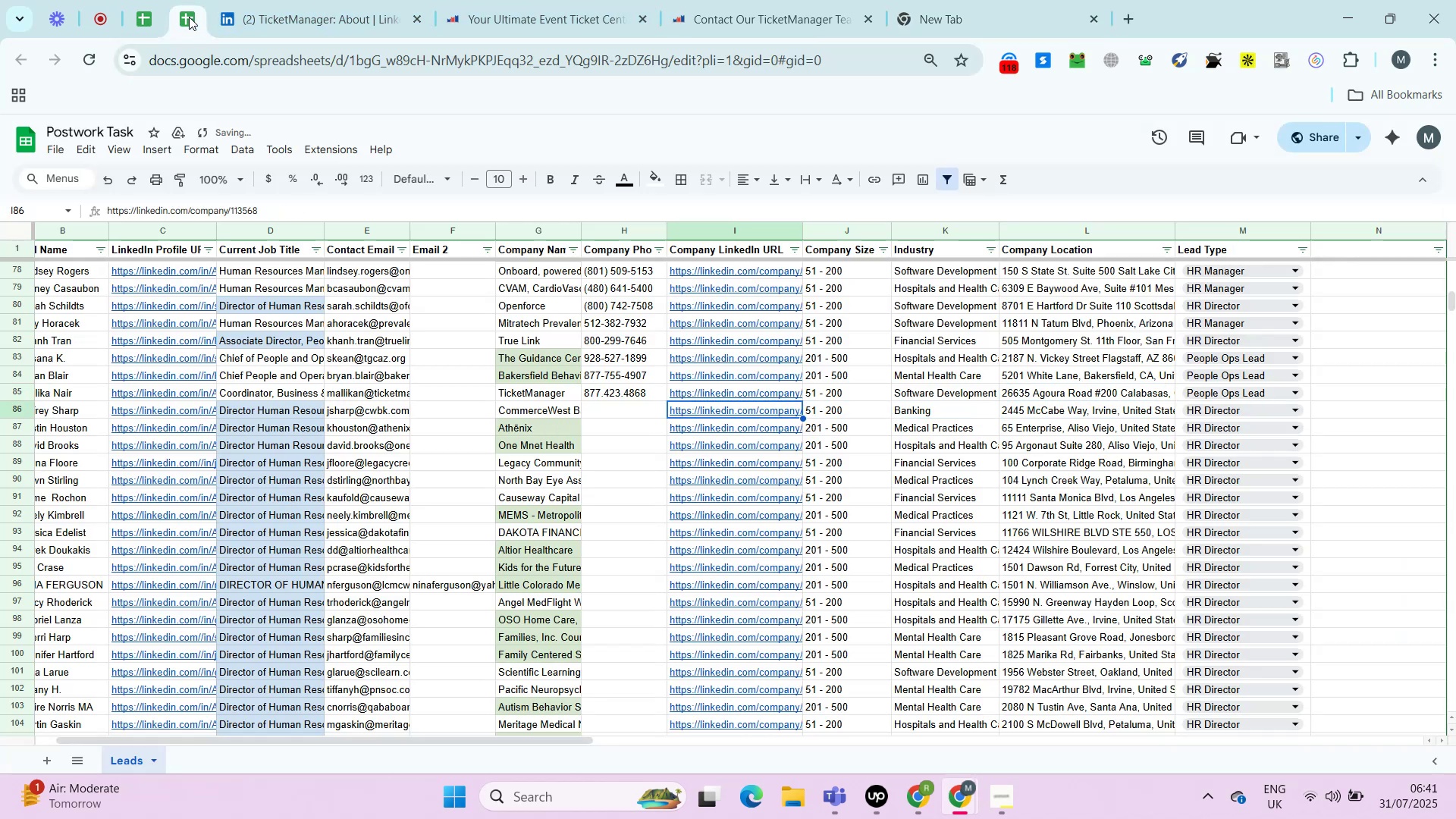 
key(ArrowRight)
 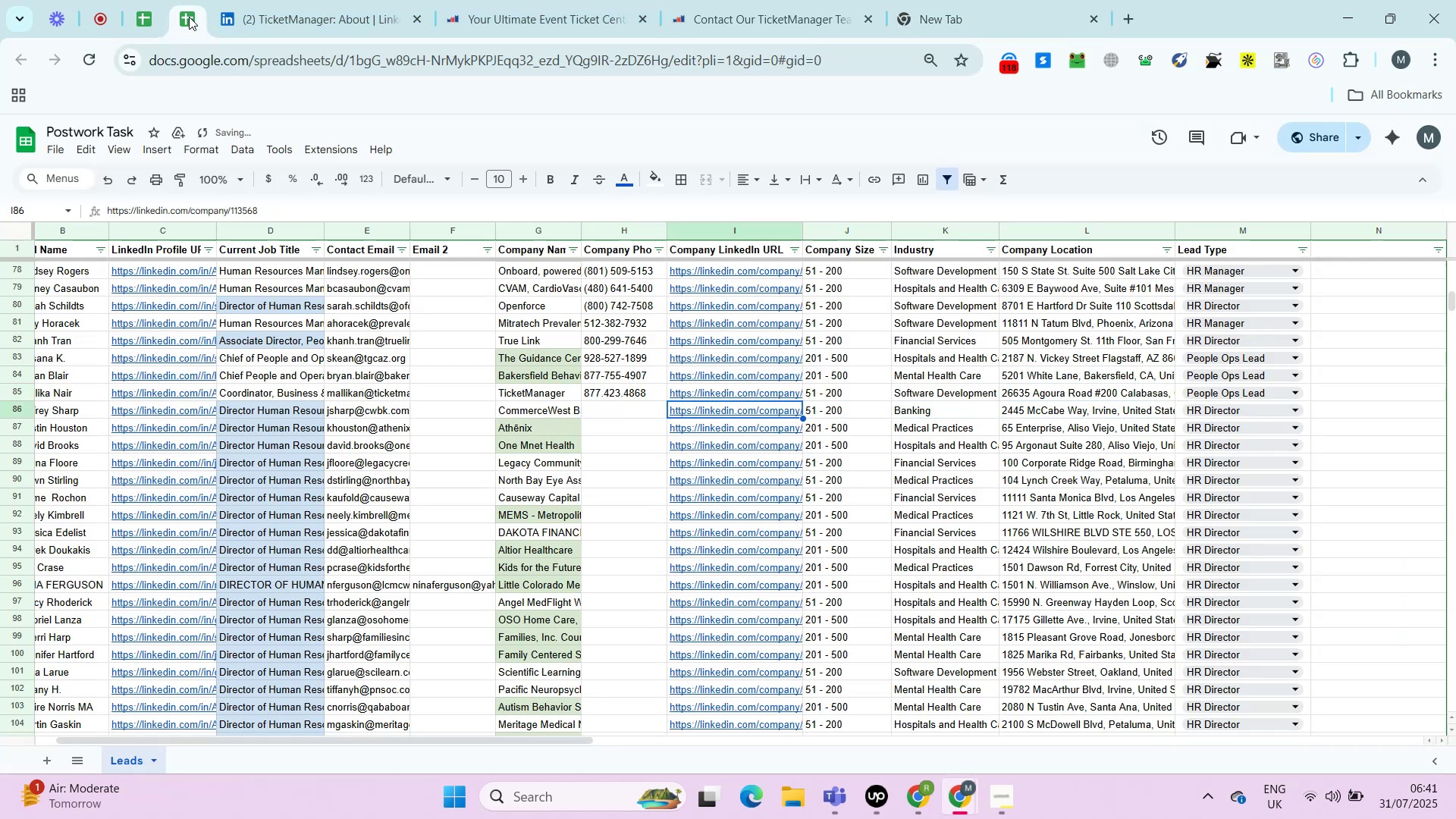 
key(Alt+AltLeft)
 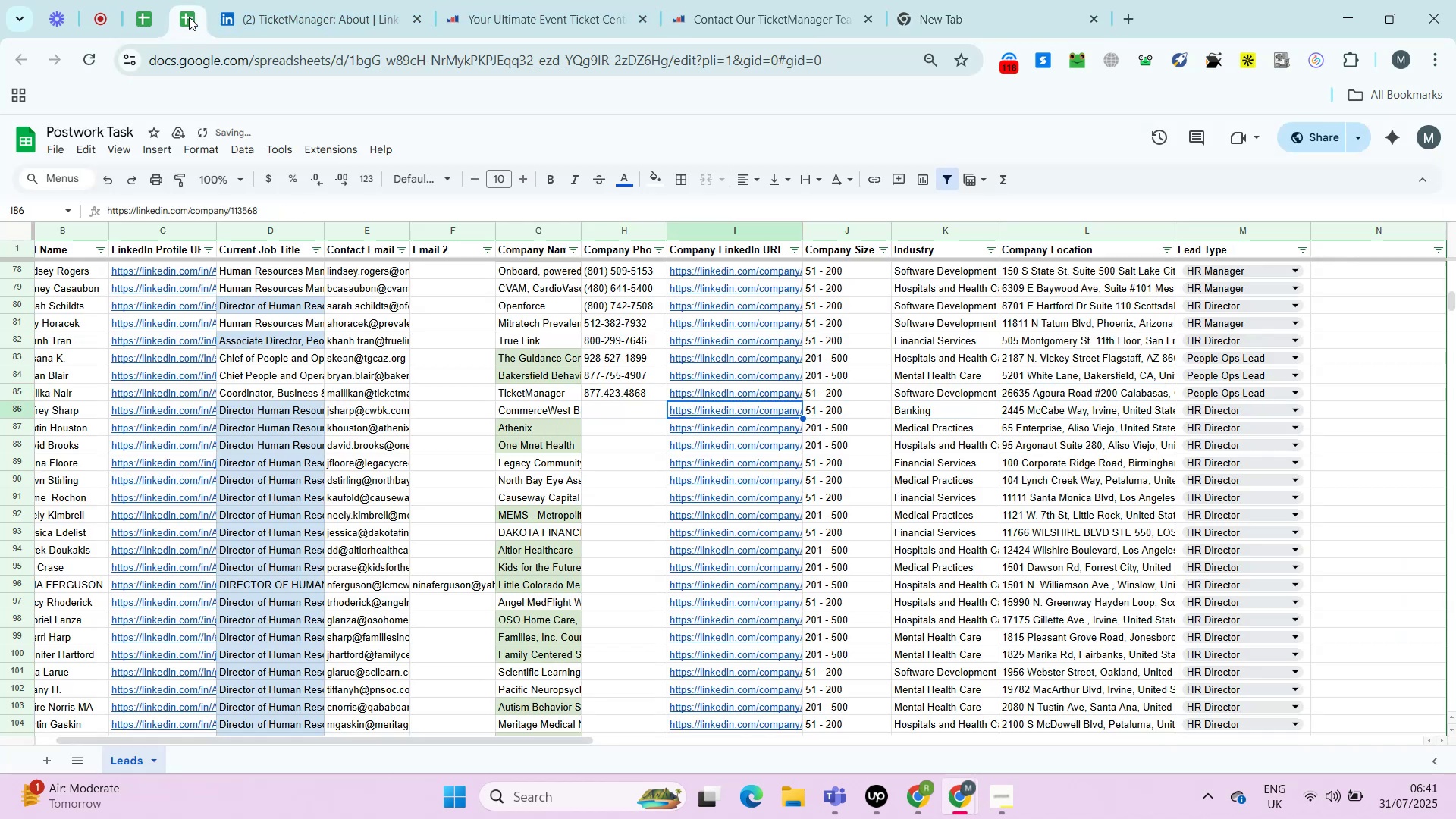 
key(Alt+Enter)
 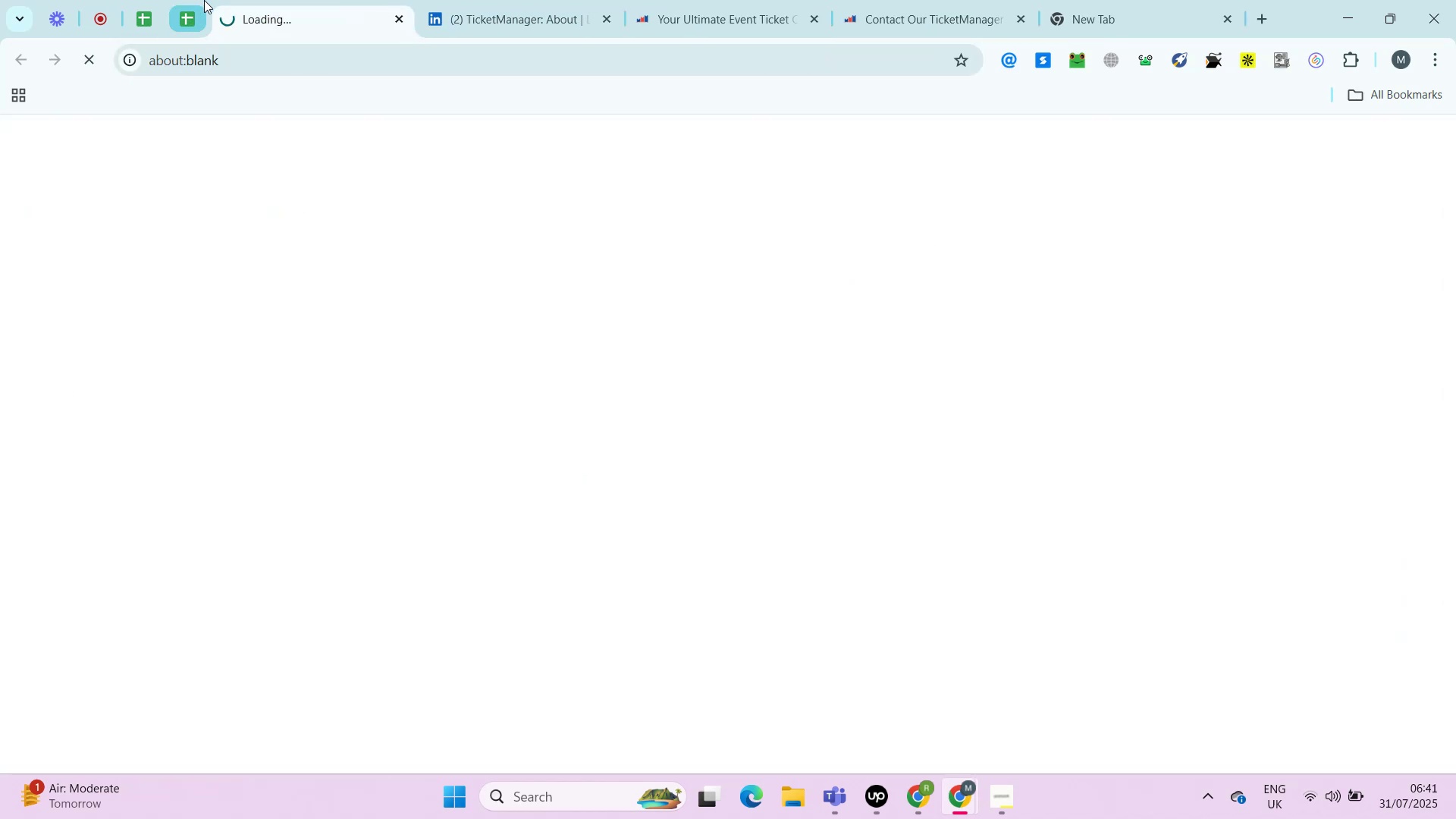 
right_click([318, 0])
 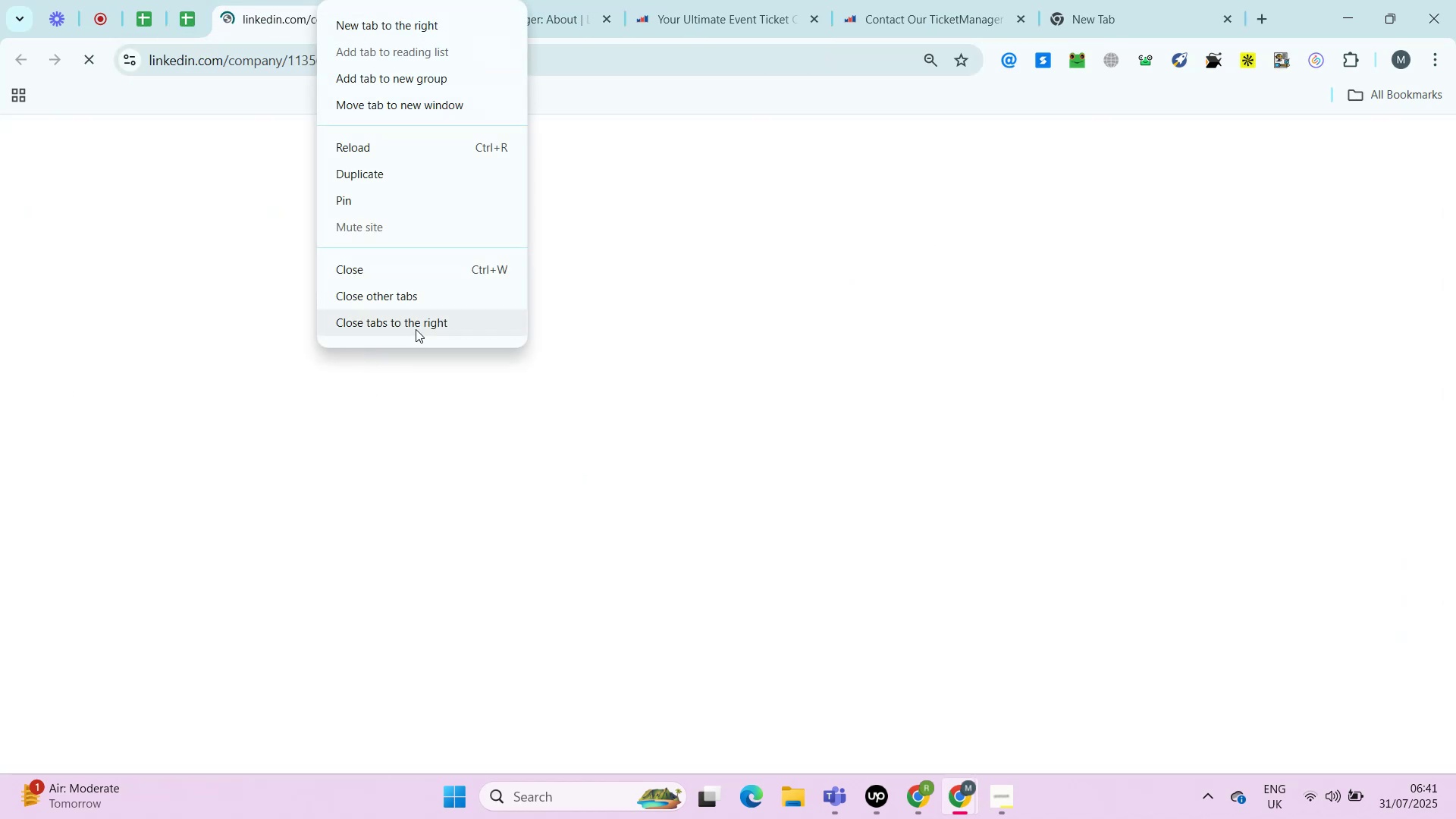 
left_click([416, 329])
 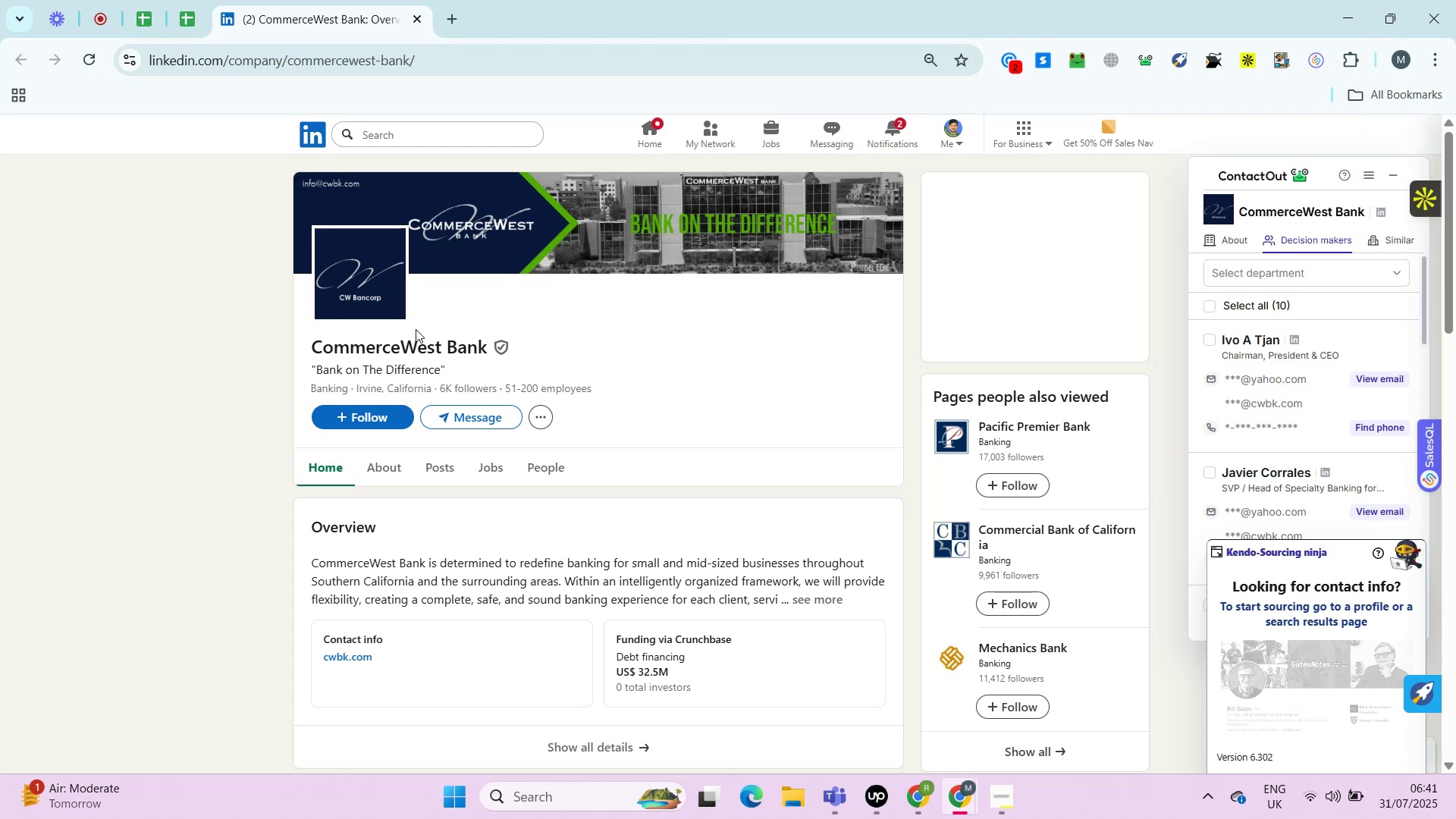 
wait(16.95)
 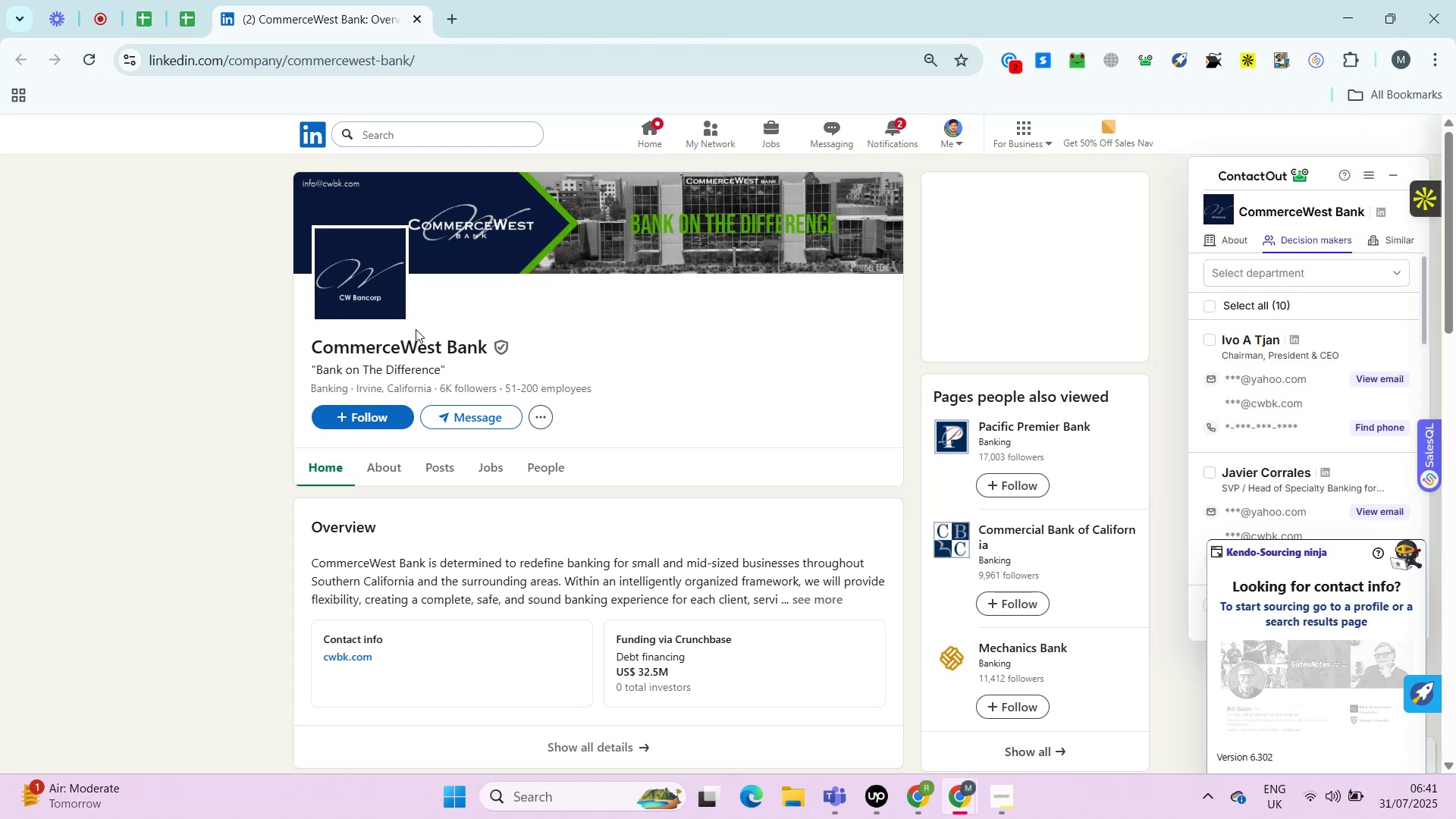 
hold_key(key=ControlRight, duration=0.33)
 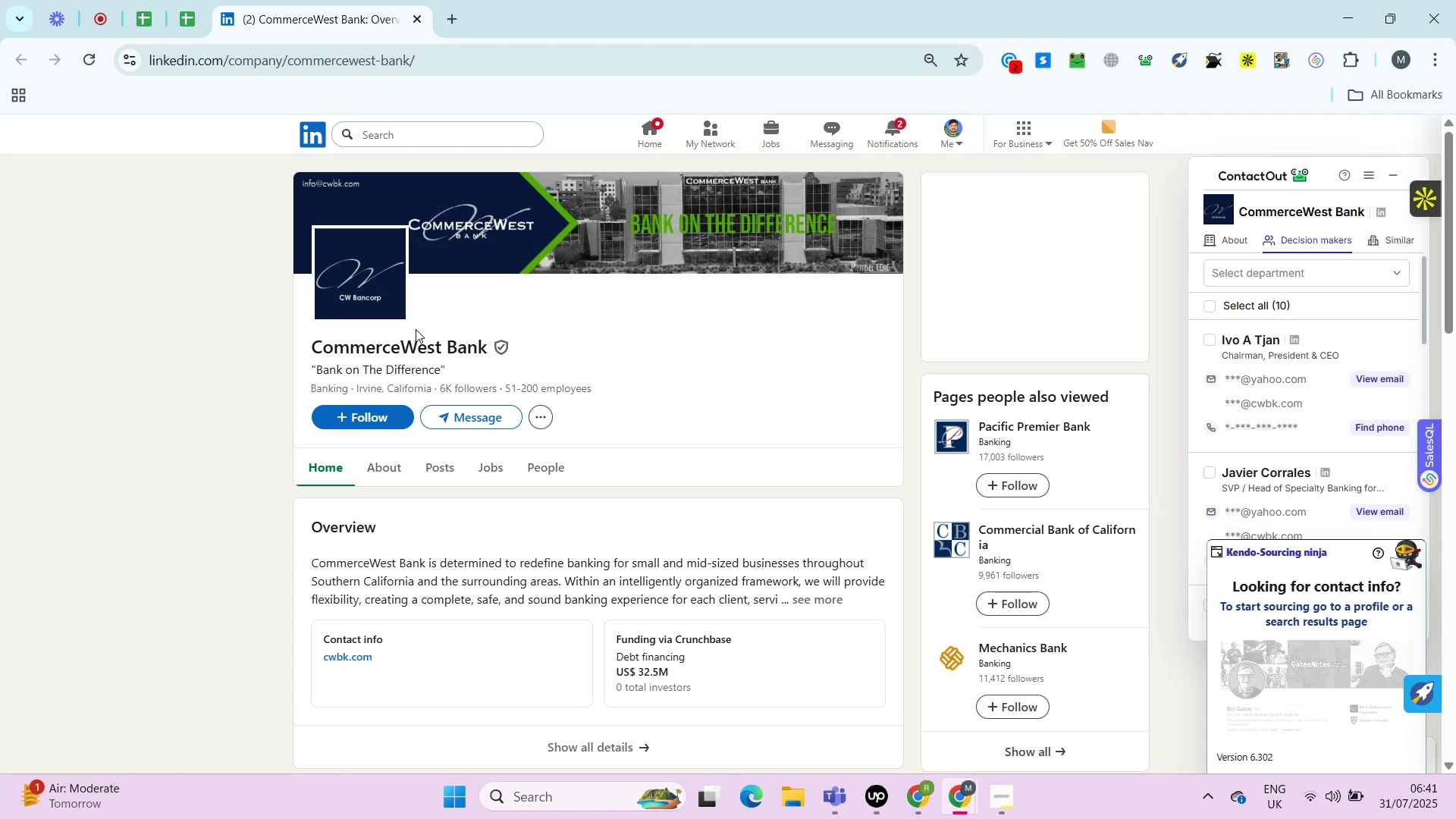 
key(Alt+Control+AltRight)
 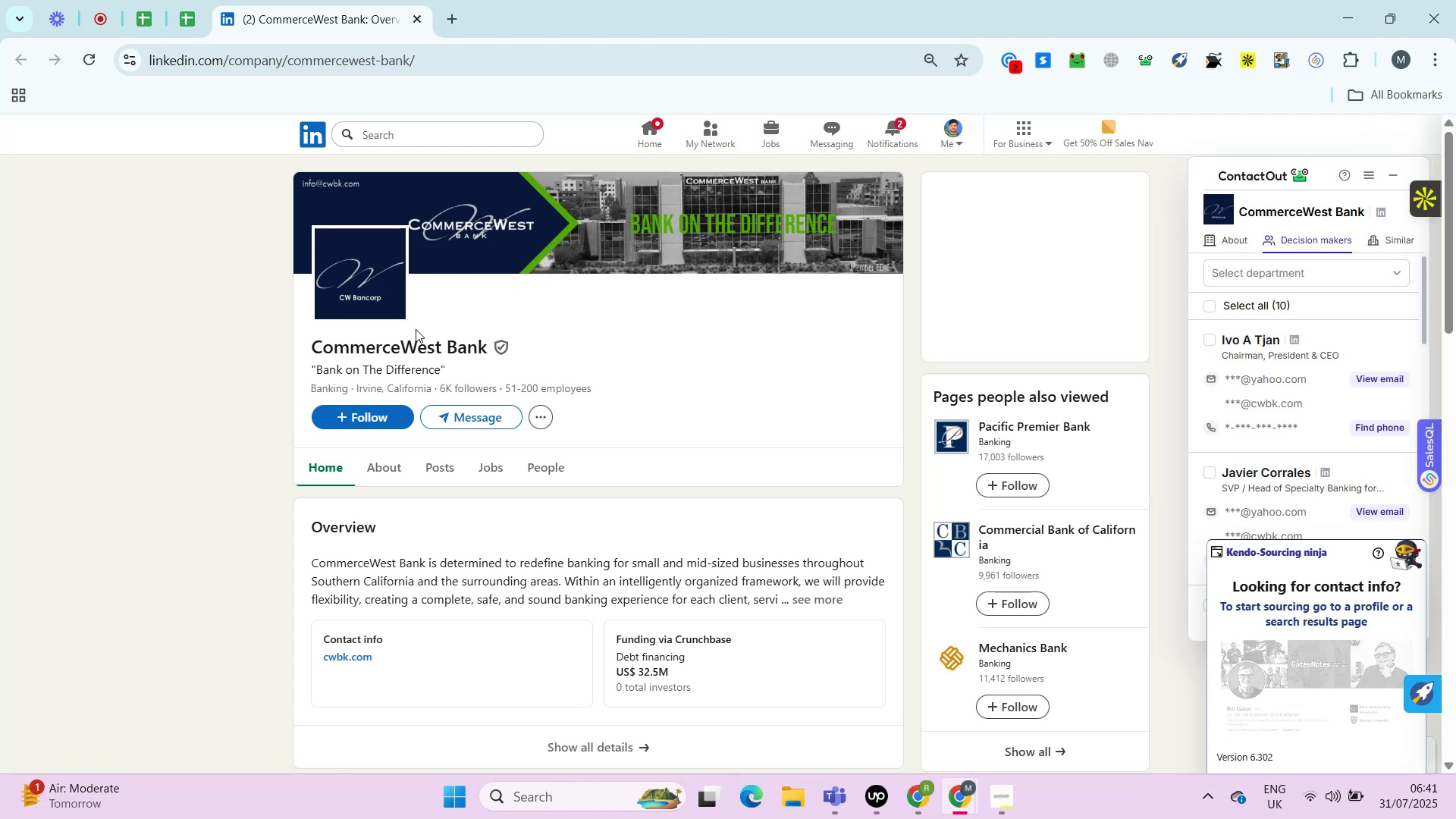 
key(Alt+Control+ControlRight)
 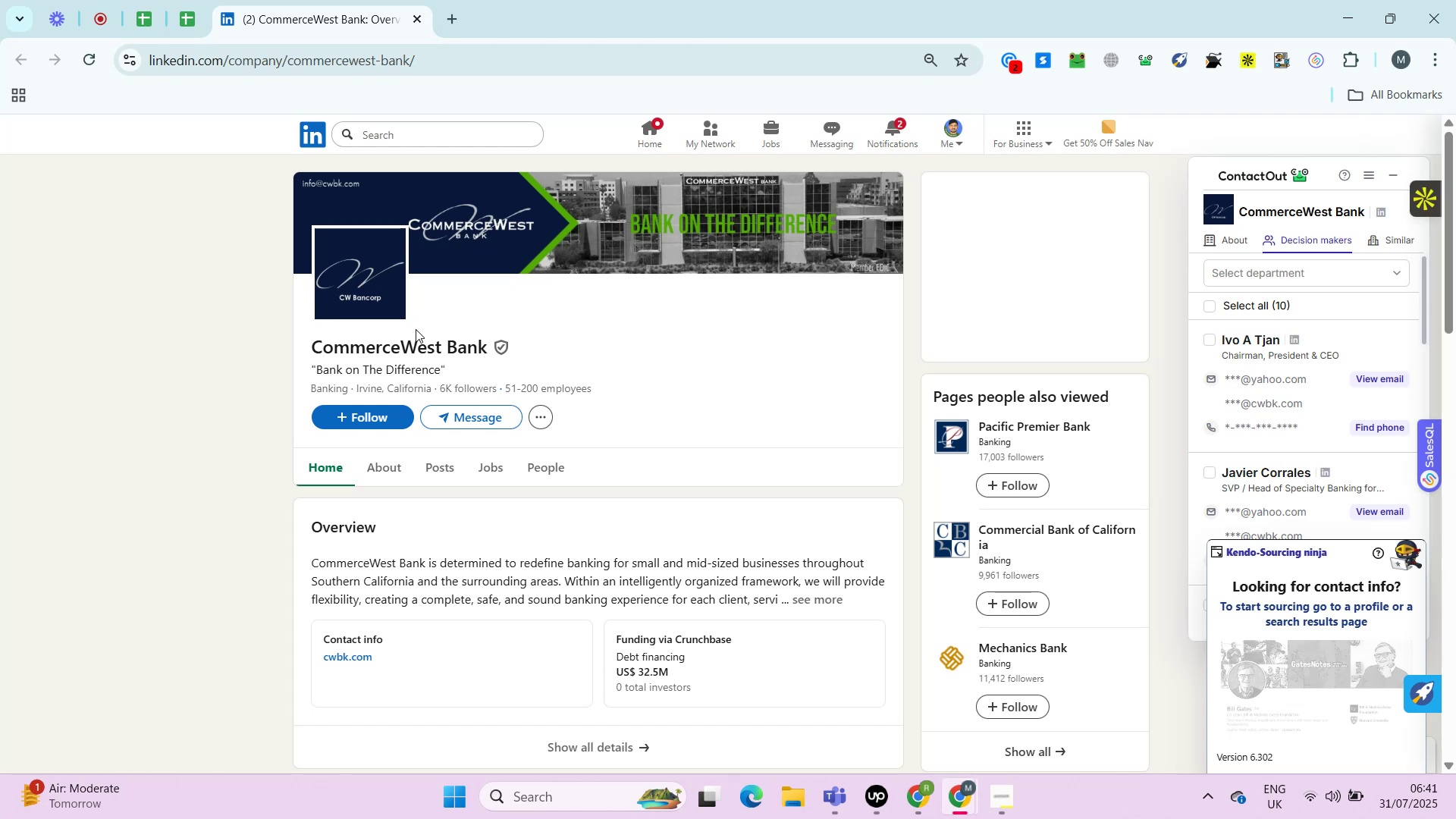 
key(Alt+Control+AltRight)
 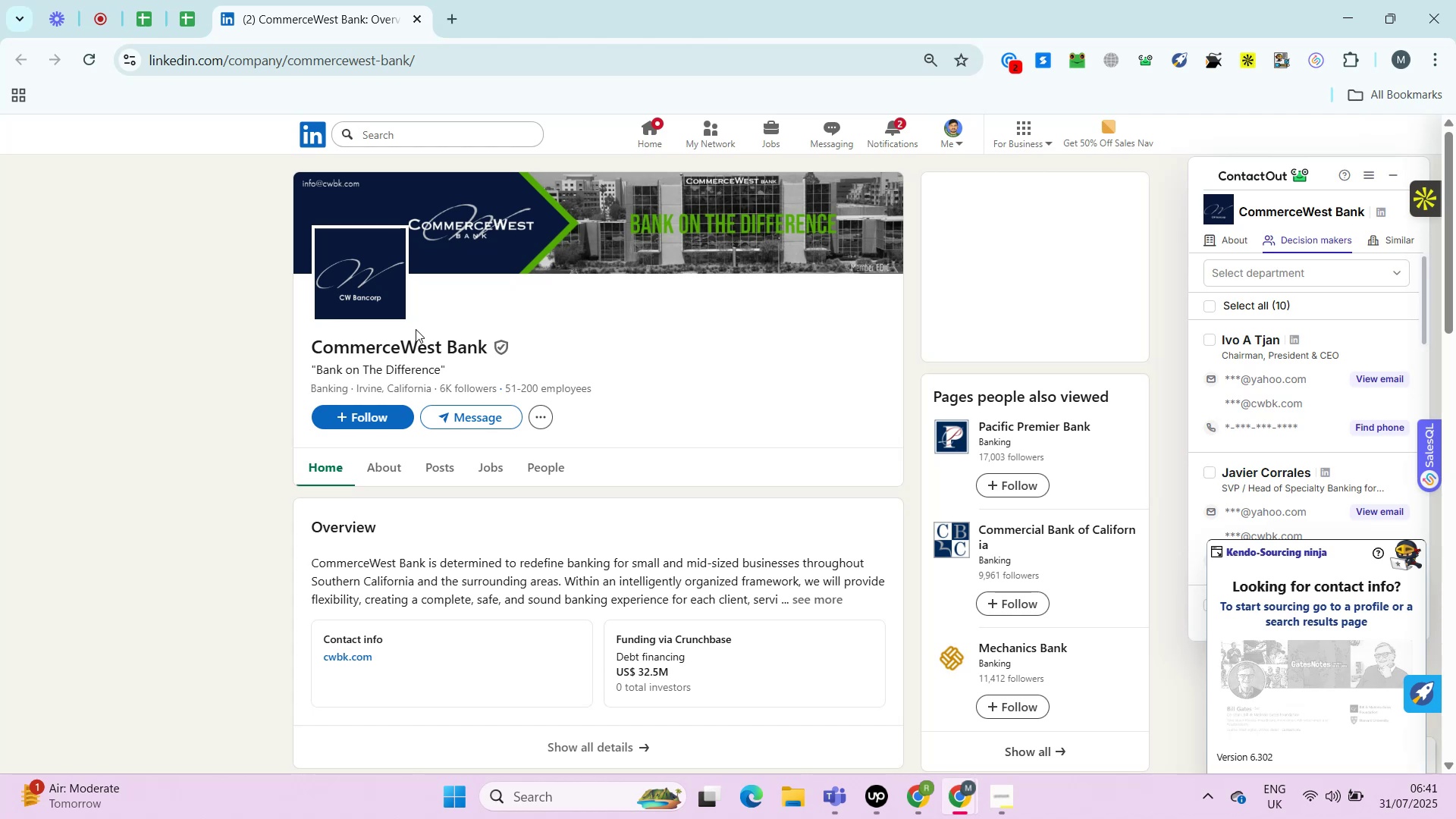 
wait(16.18)
 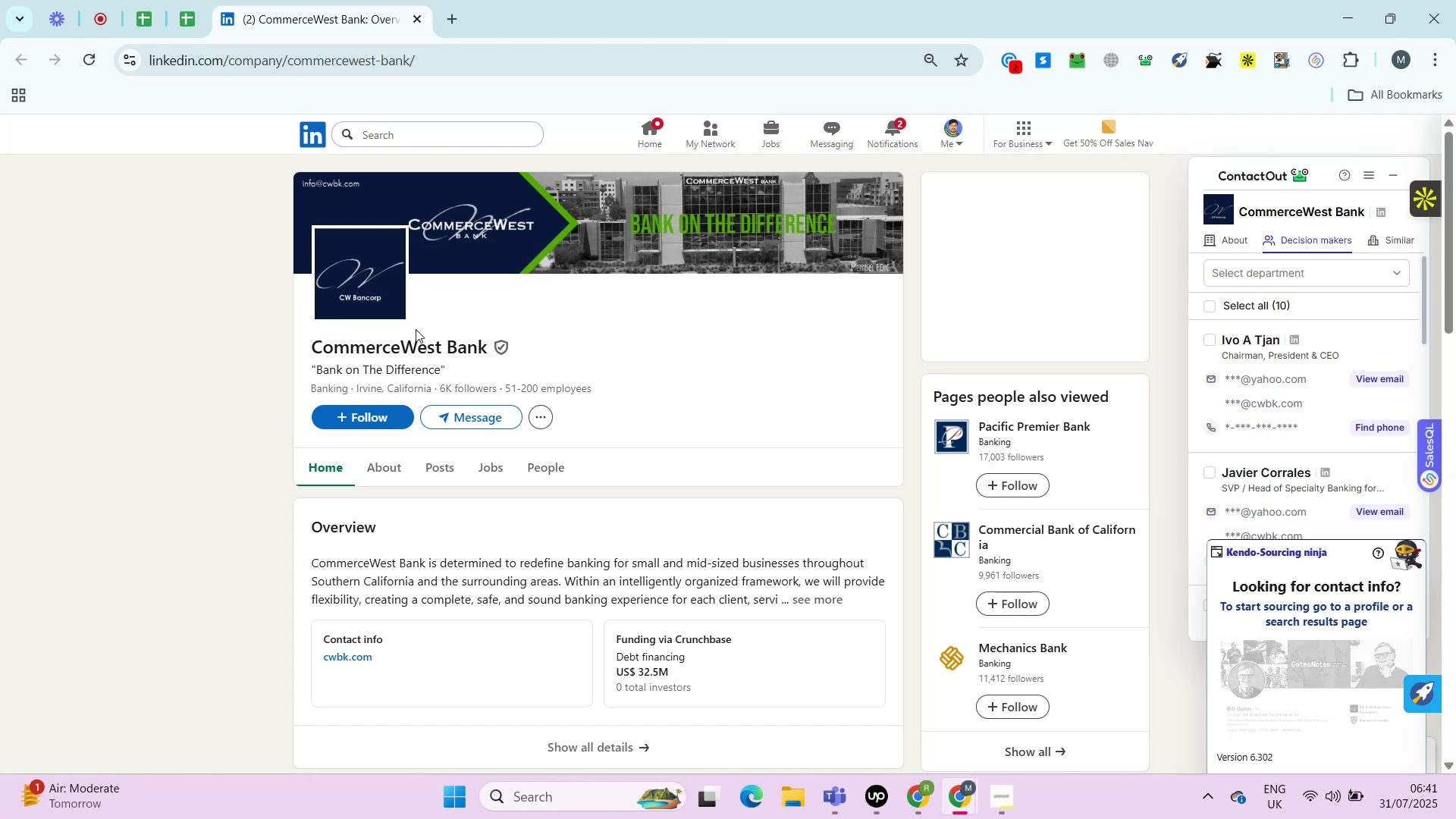 
hold_key(key=ControlLeft, duration=0.32)
 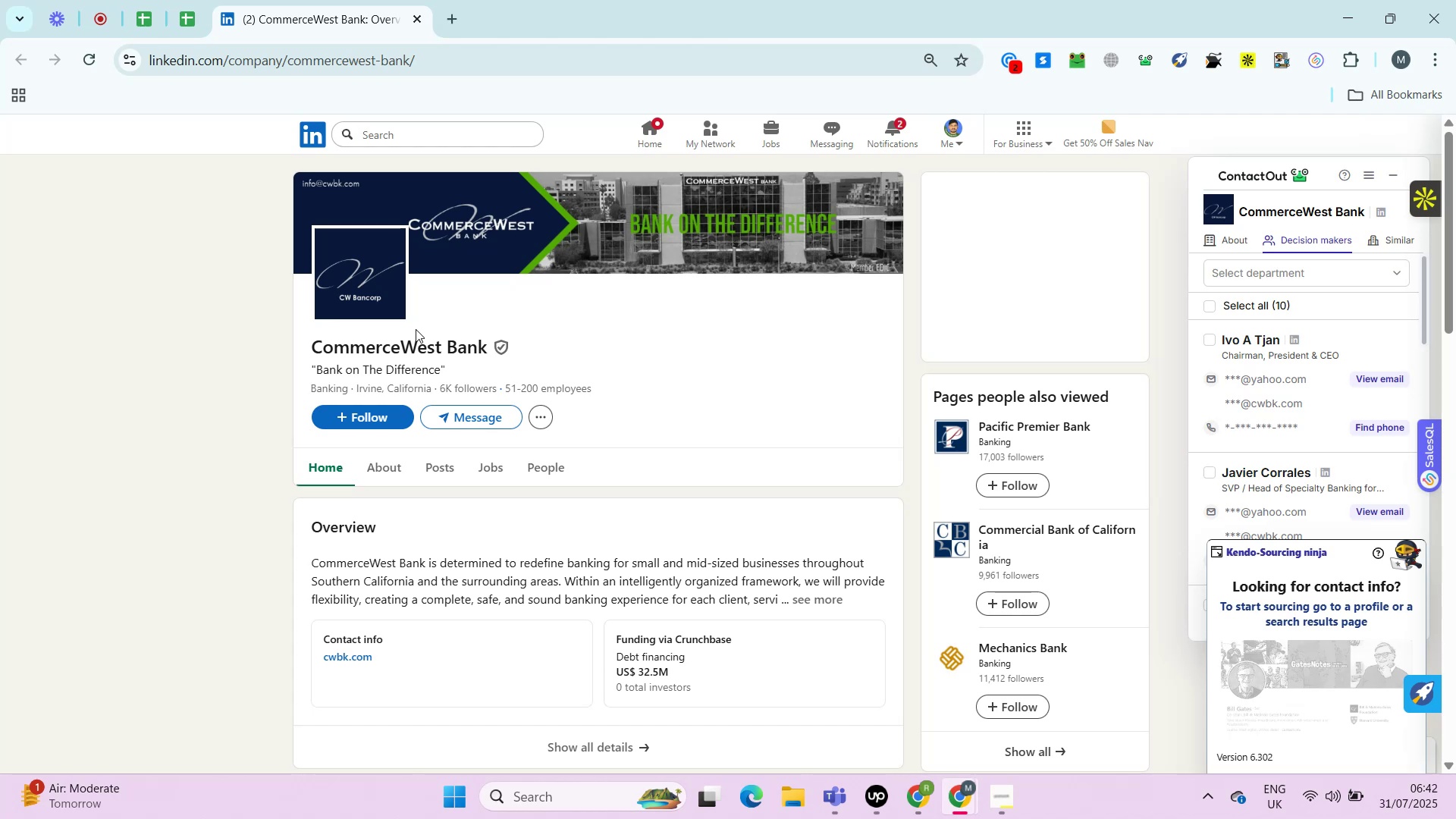 
key(Alt+Control+AltLeft)
 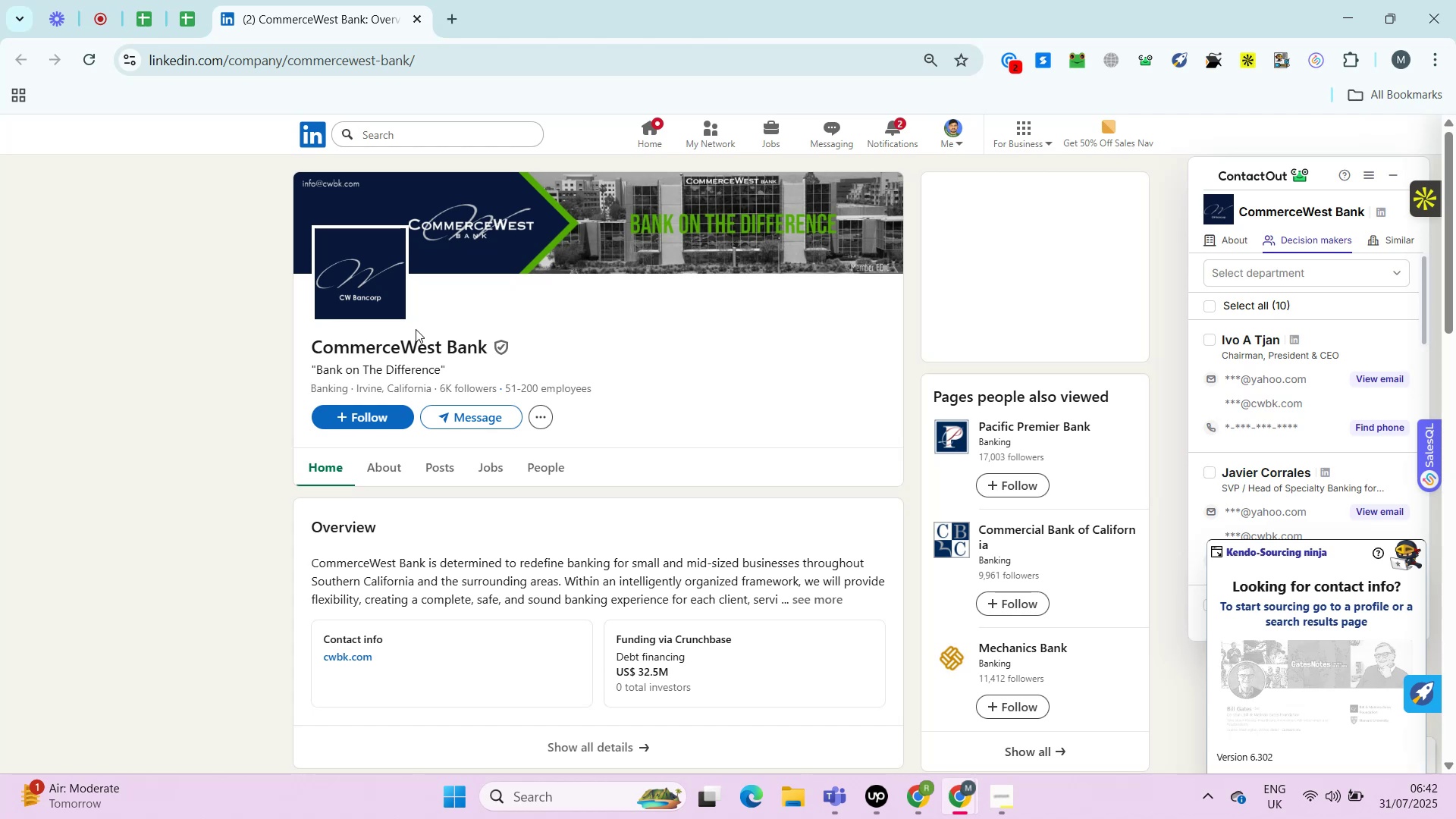 
key(Alt+Control+ControlLeft)
 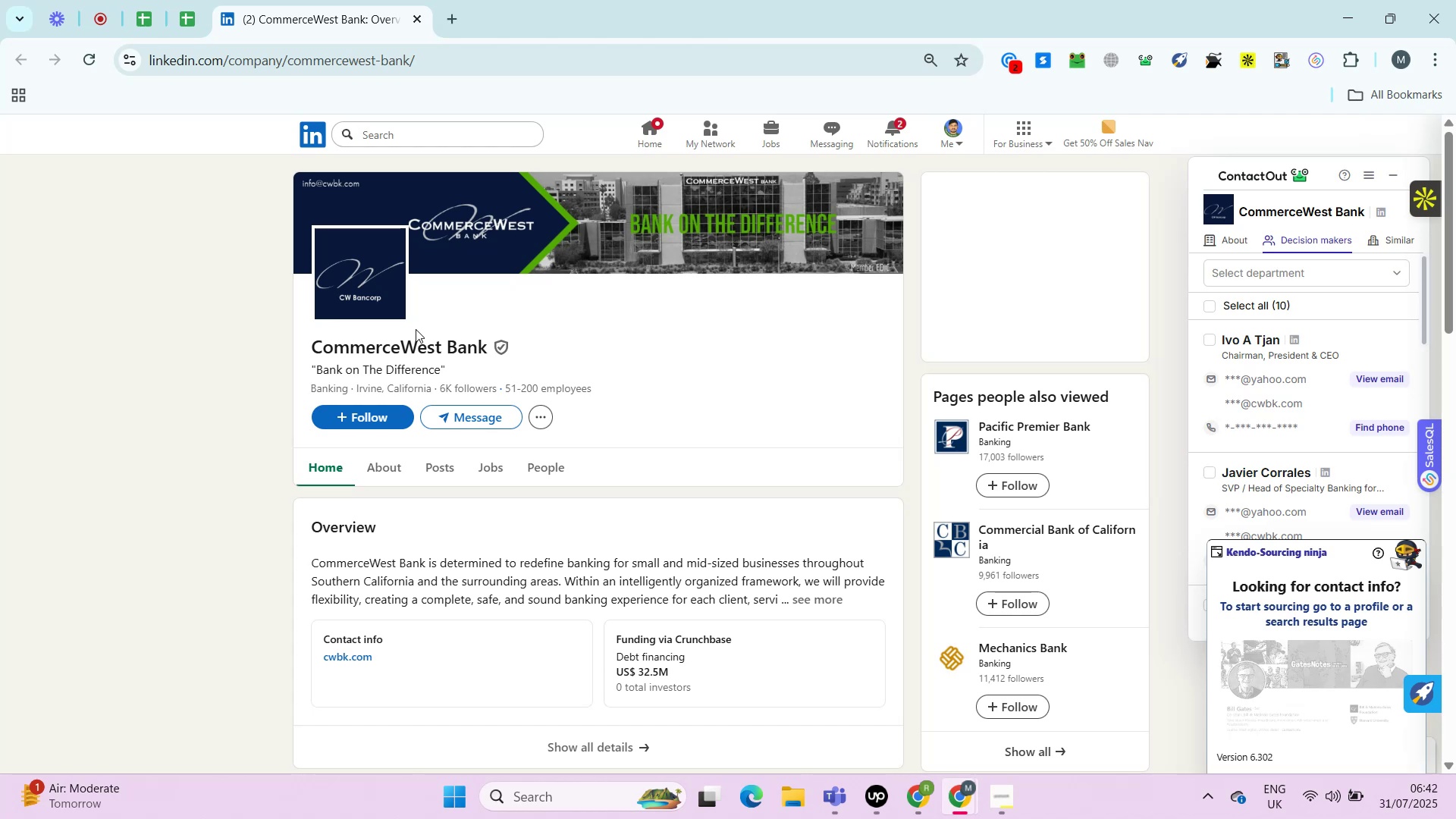 
key(Alt+Control+AltLeft)
 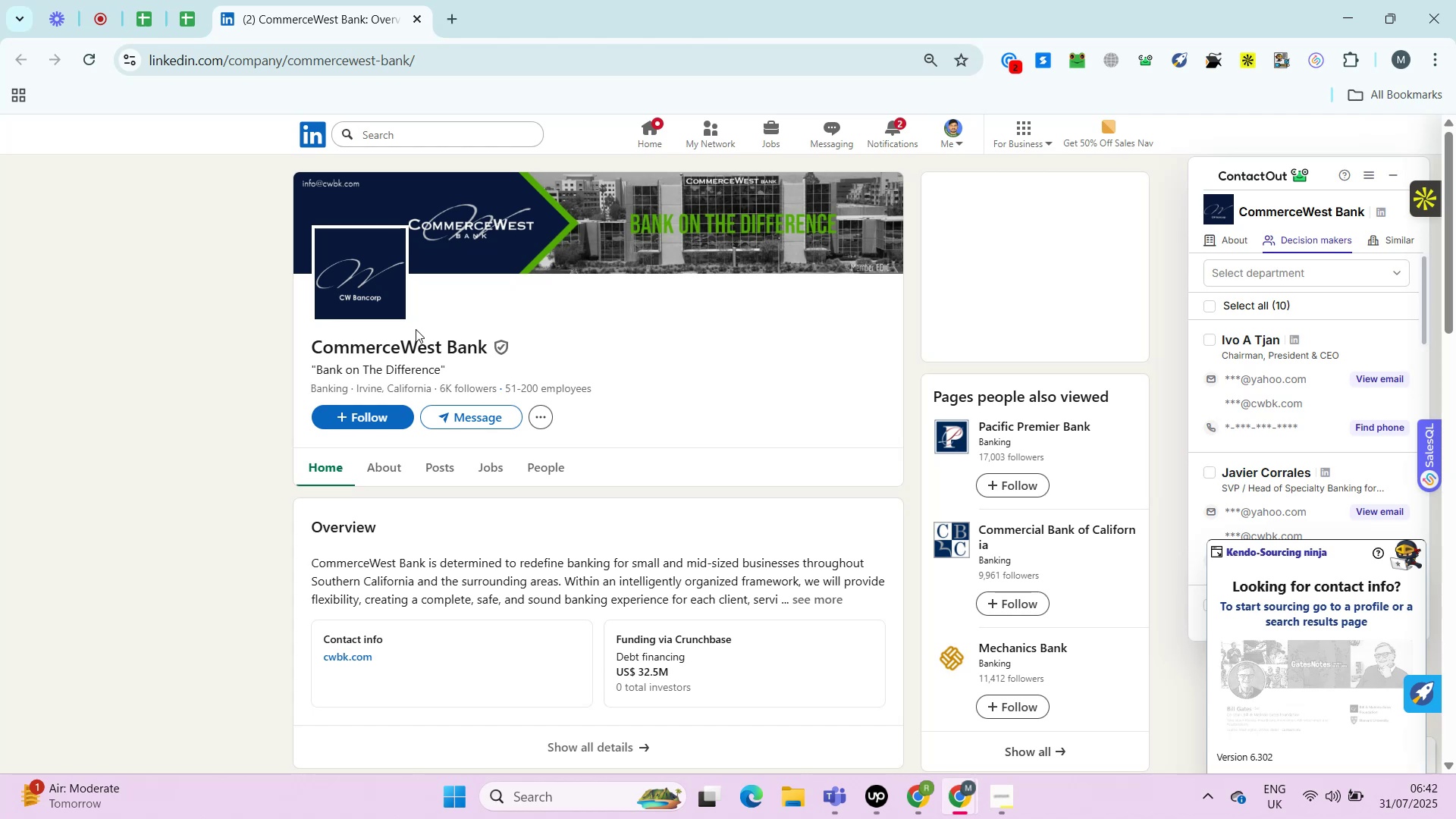 
key(Alt+Control+ControlLeft)
 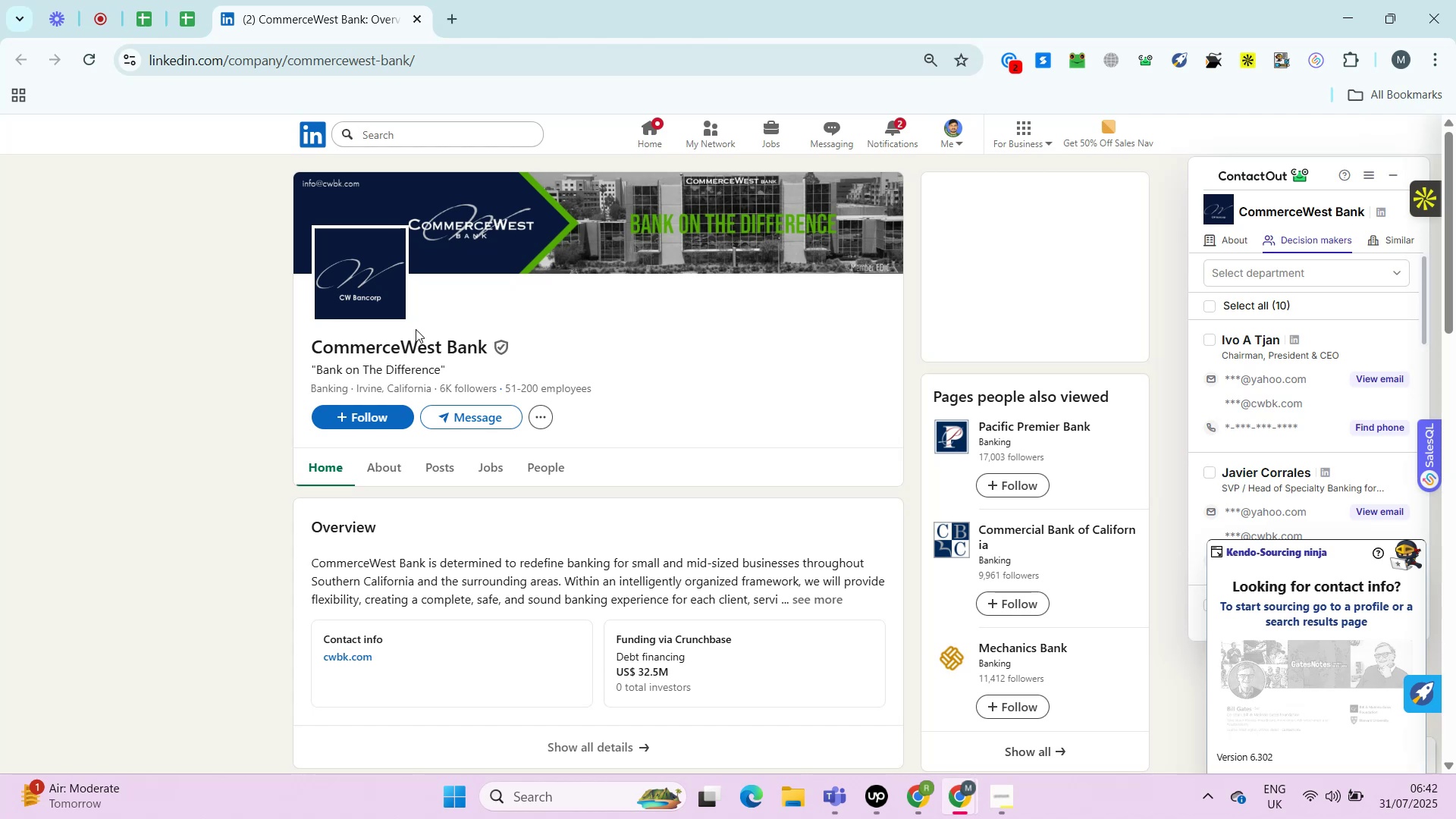 
key(Alt+Control+AltLeft)
 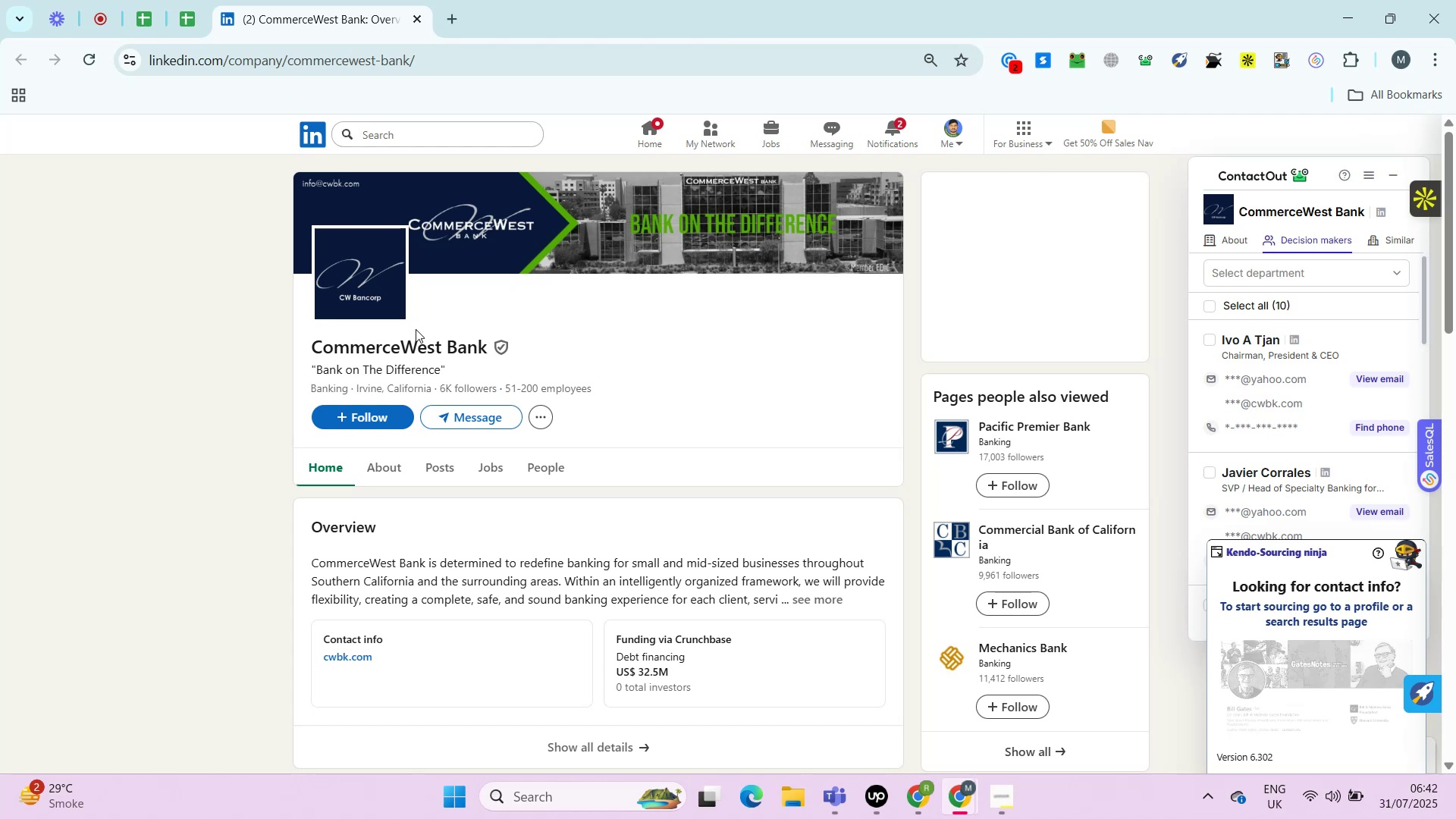 
wait(24.13)
 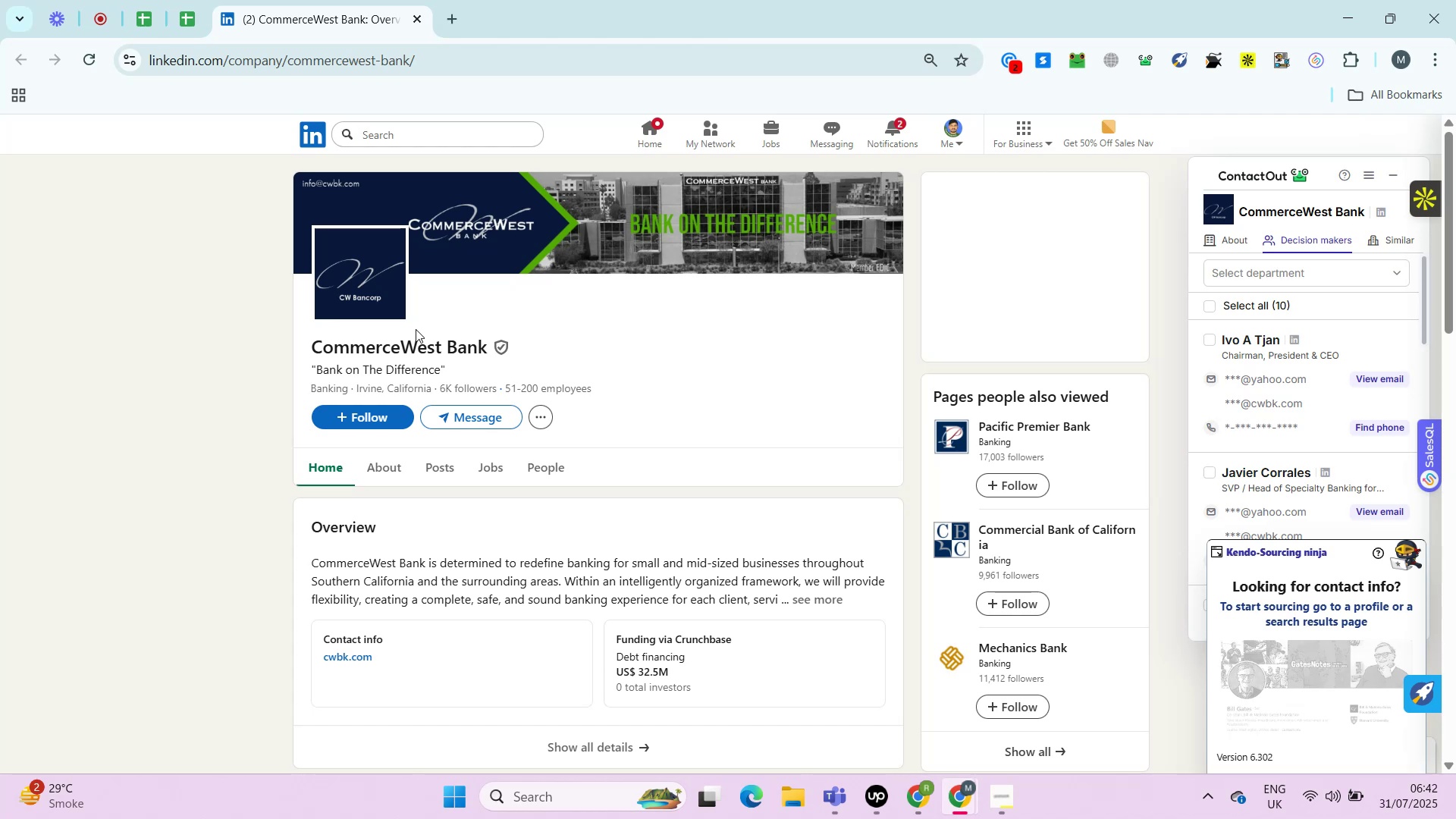 
hold_key(key=ControlLeft, duration=0.37)
 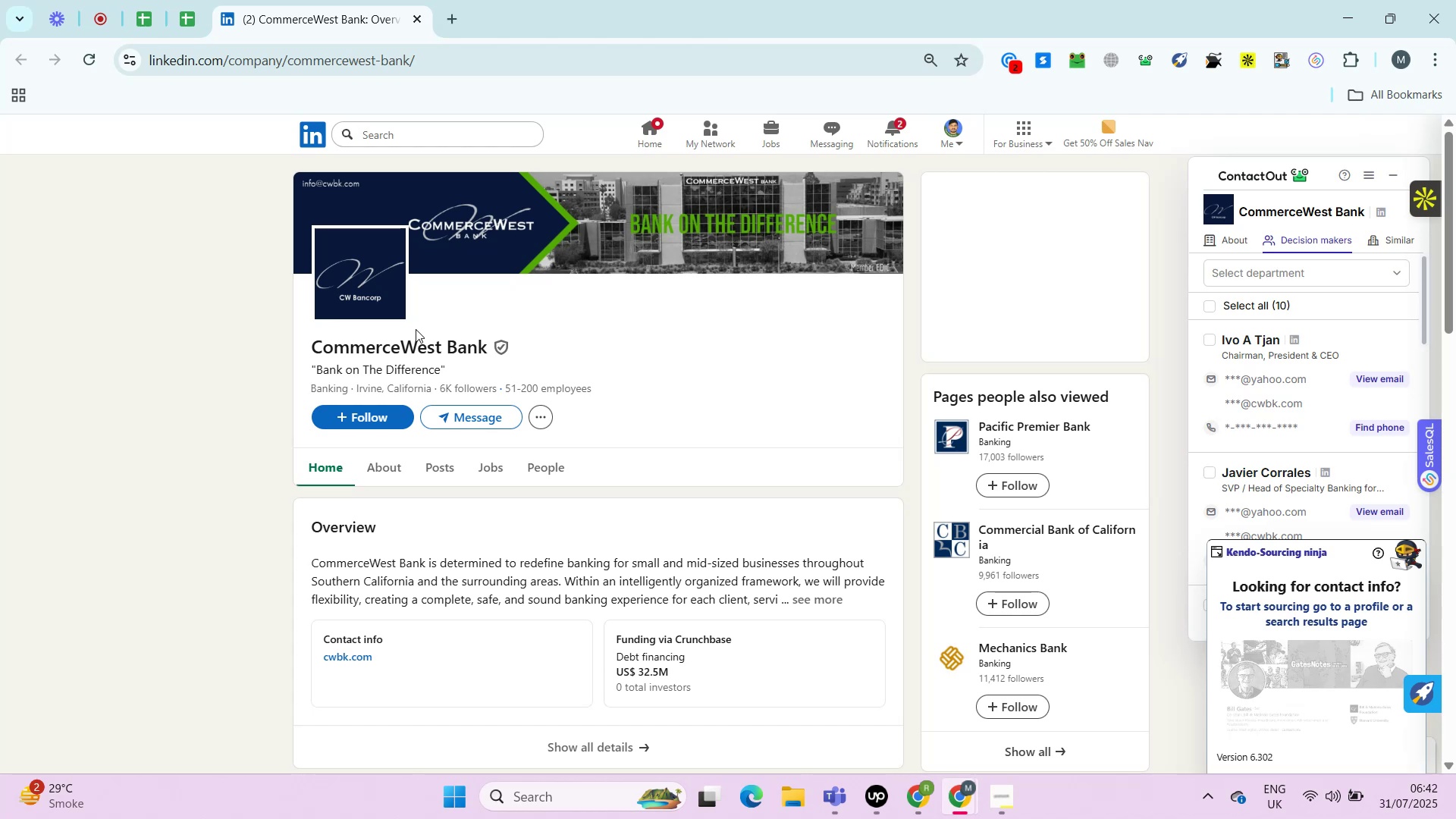 
hold_key(key=AltLeft, duration=0.39)
 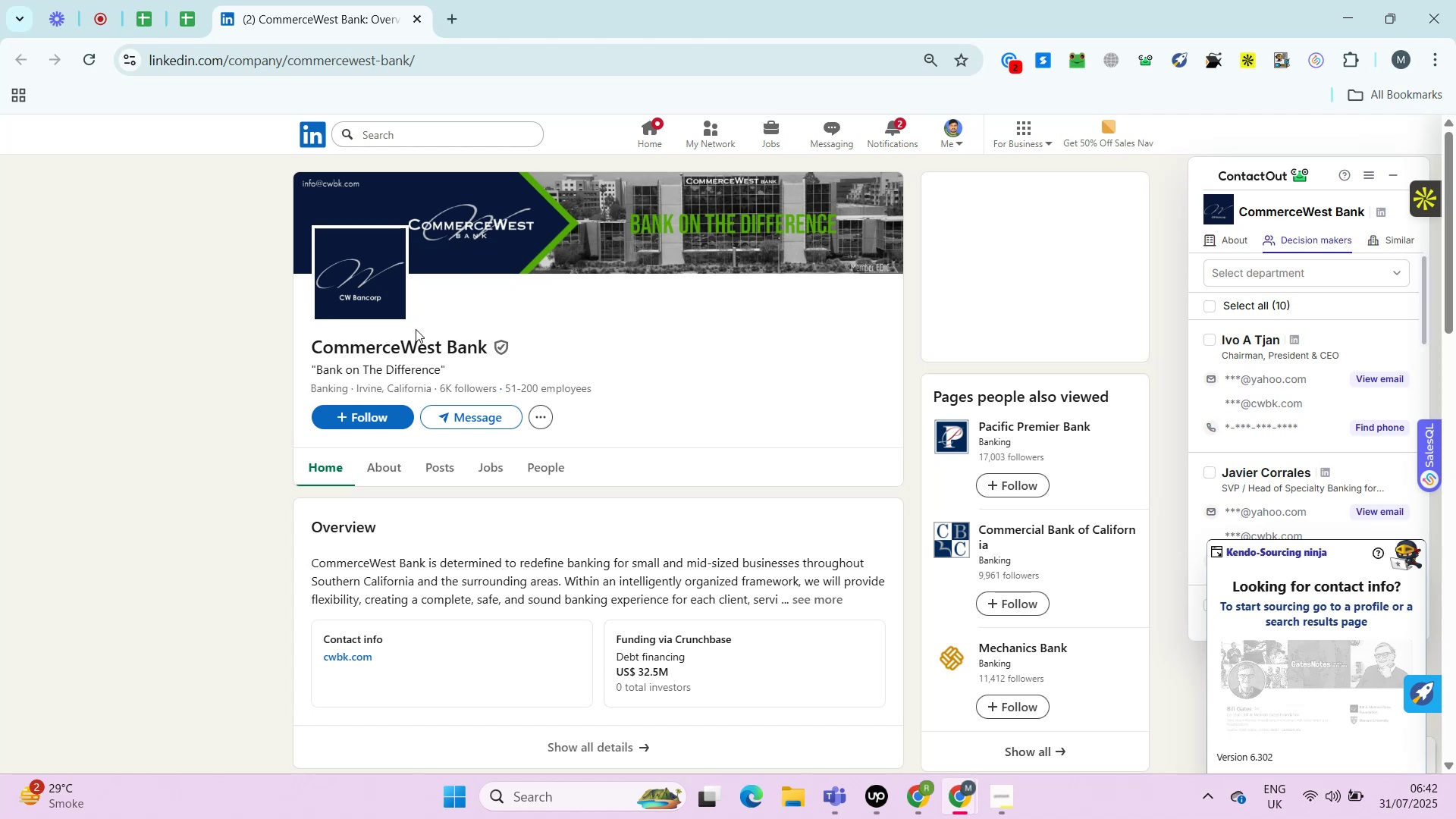 
key(Alt+Control+ControlLeft)
 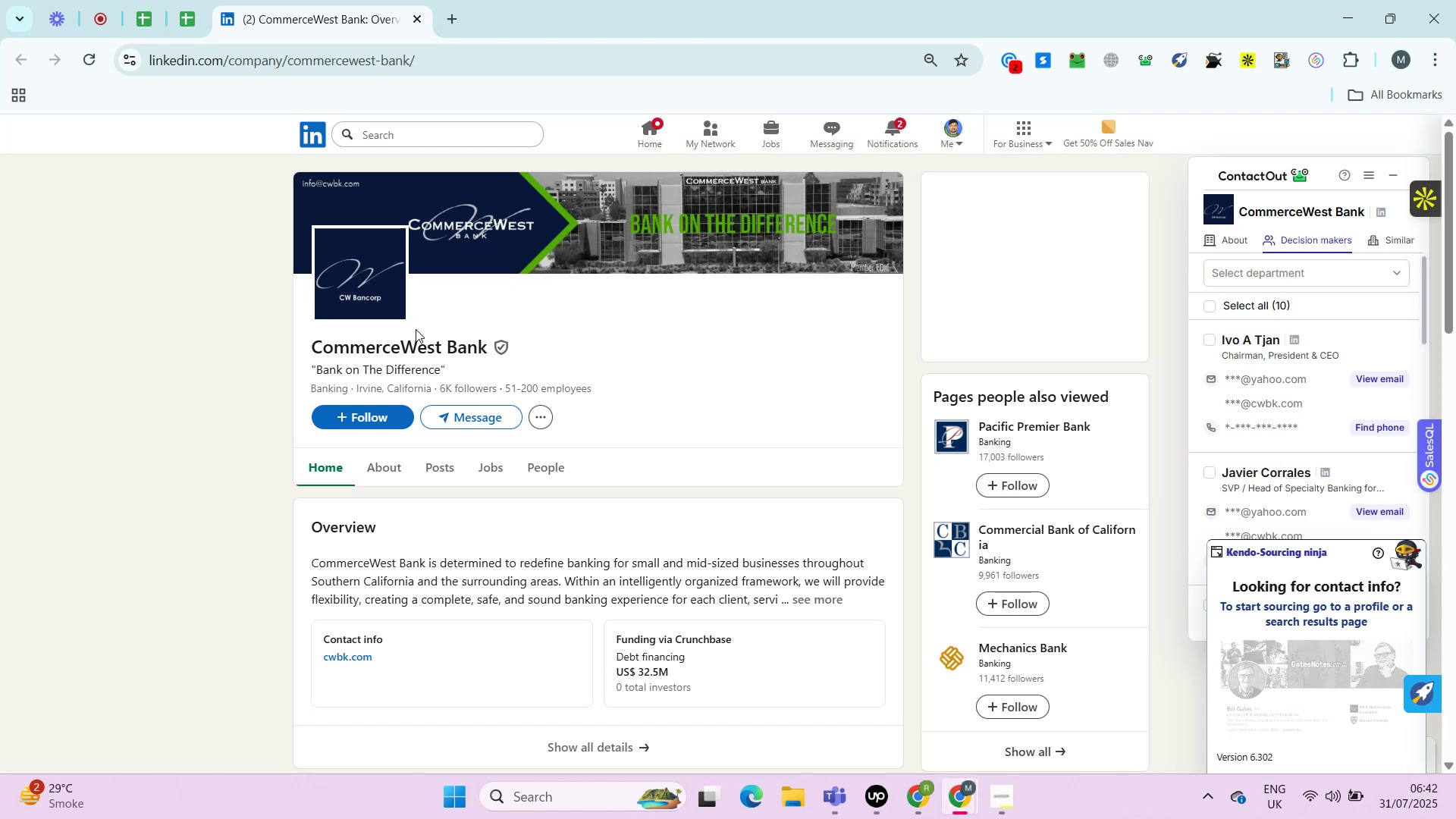 
wait(12.25)
 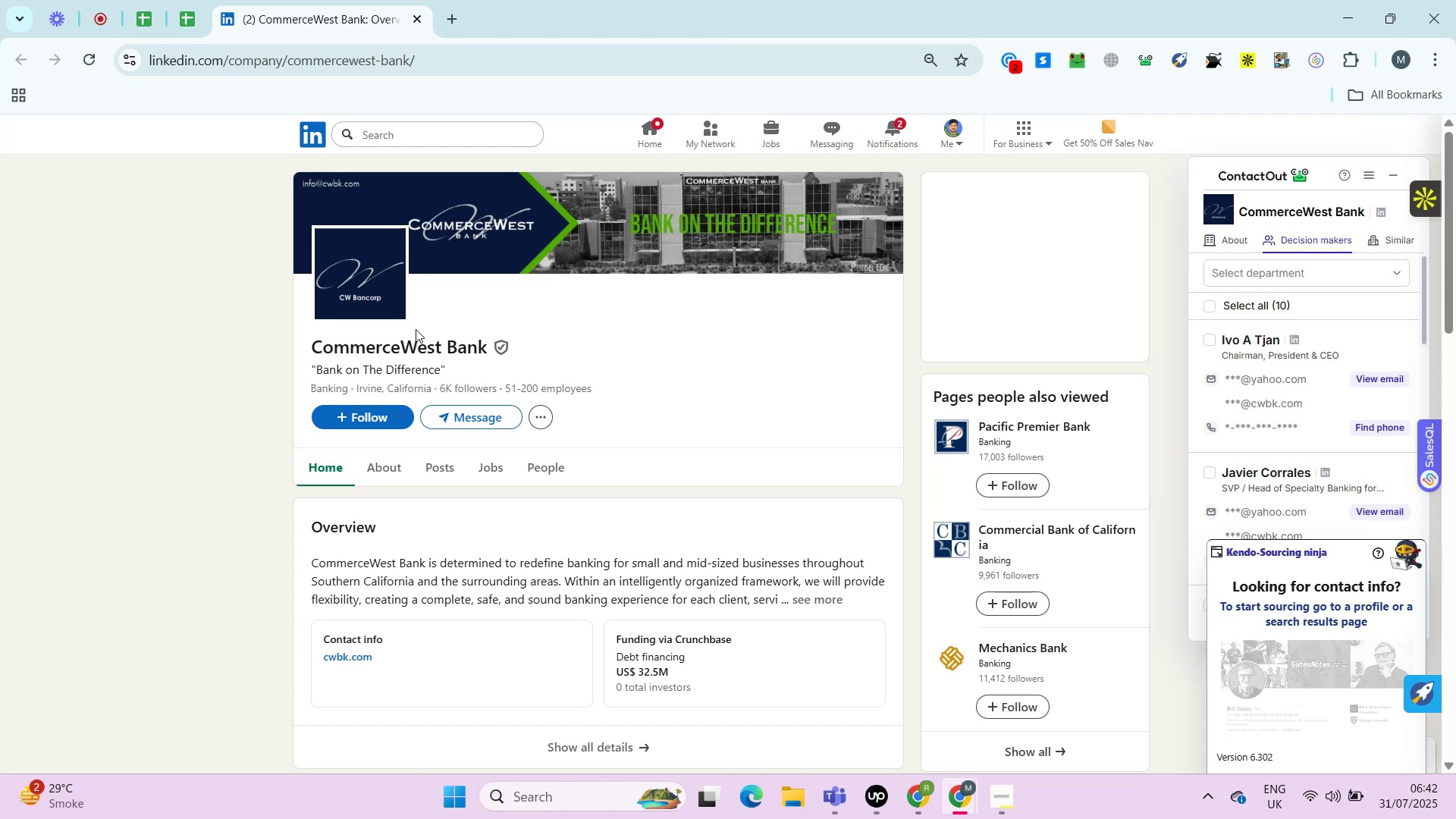 
hold_key(key=ControlLeft, duration=0.61)
 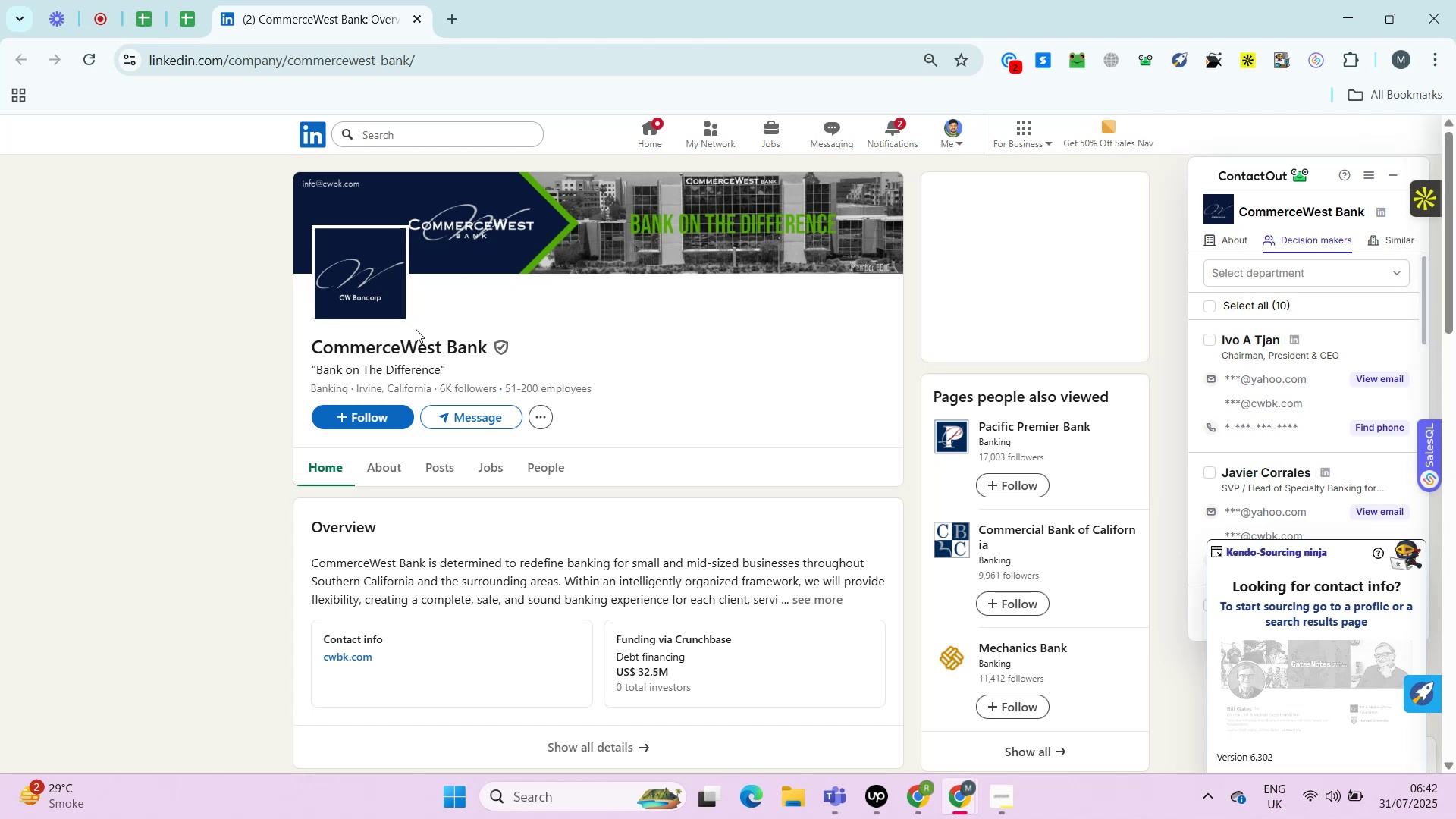 
key(Alt+Control+AltLeft)
 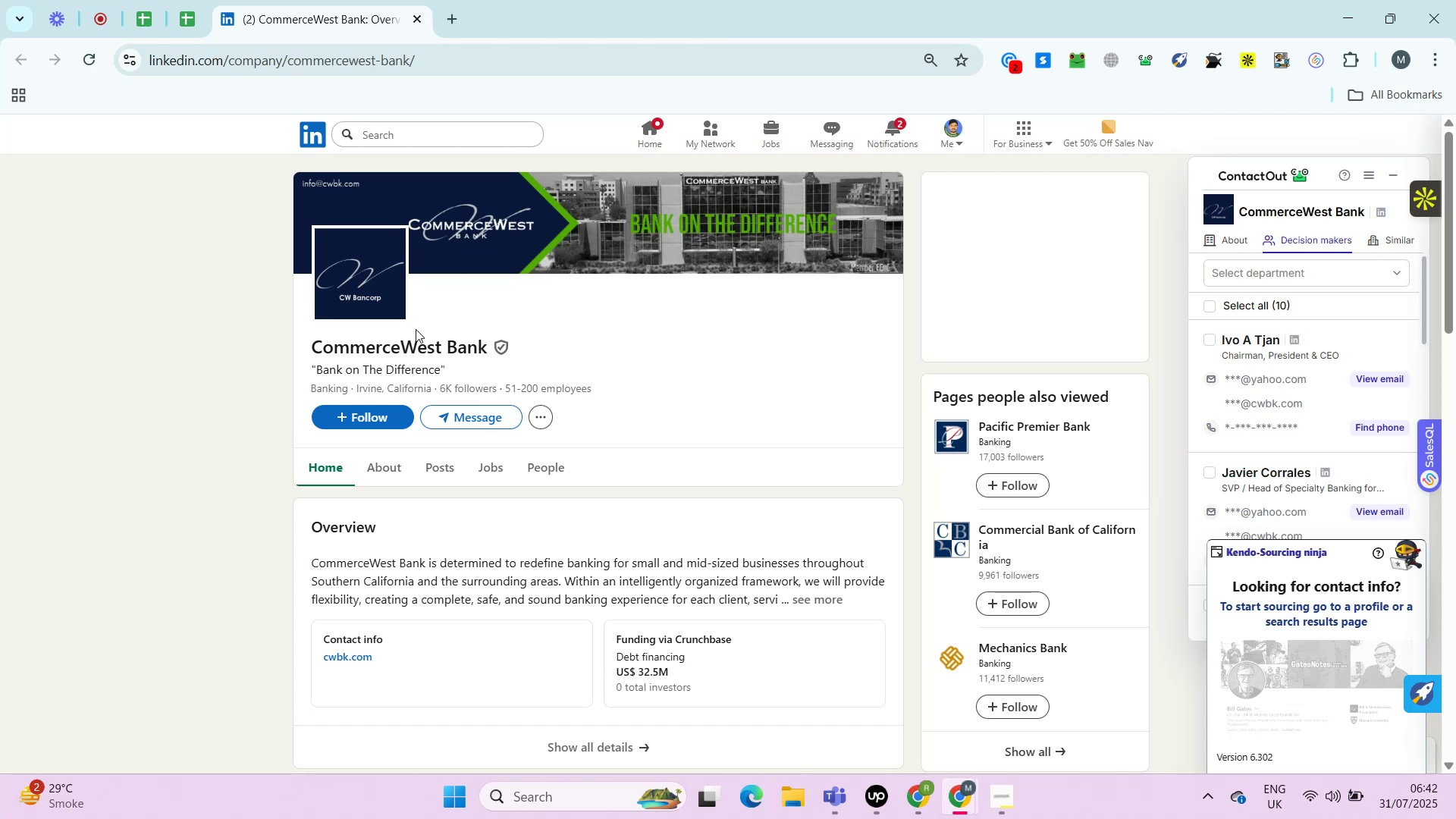 
key(Alt+Control+AltLeft)
 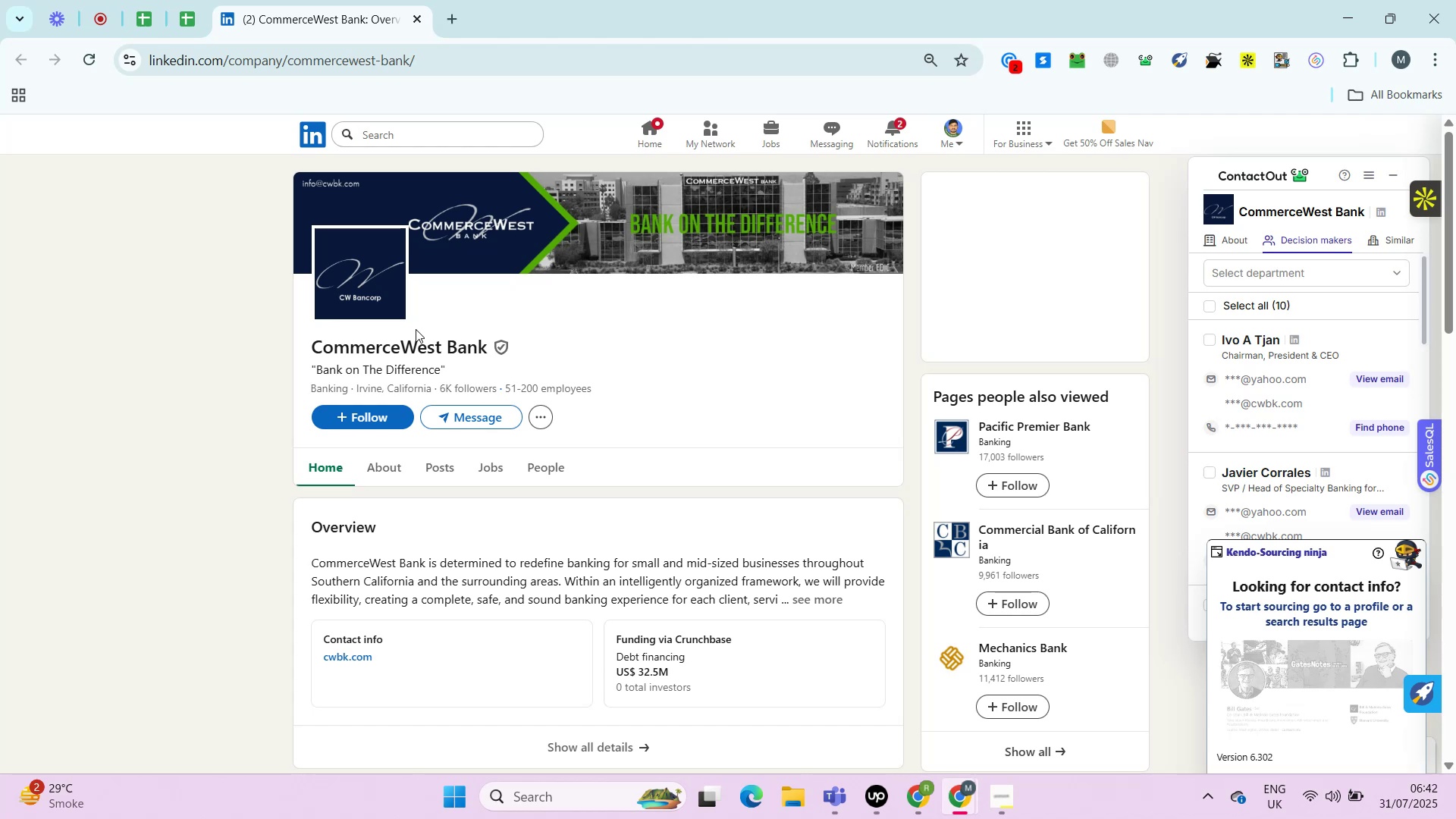 
hold_key(key=ControlLeft, duration=0.57)
 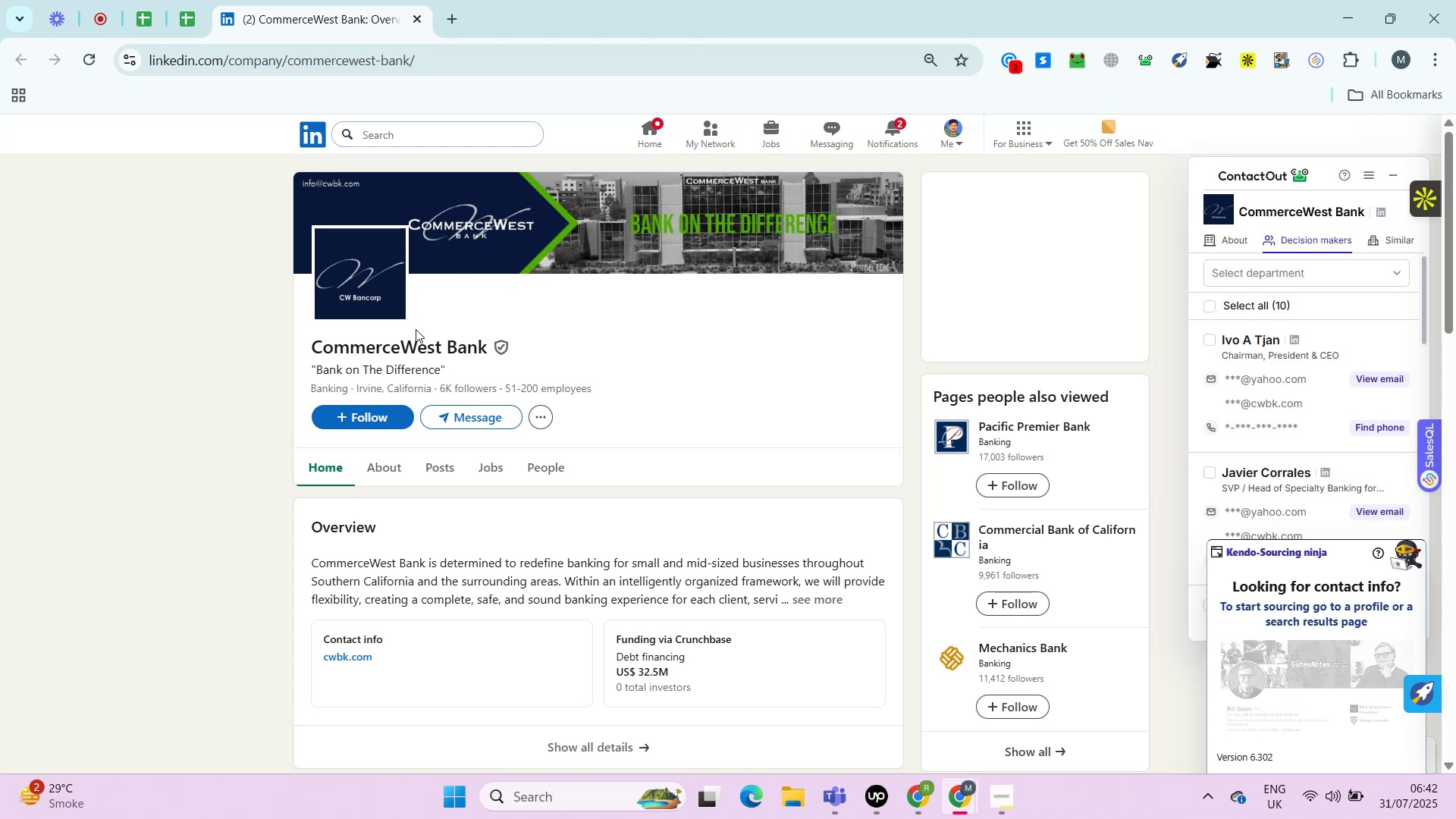 
key(Alt+Control+AltLeft)
 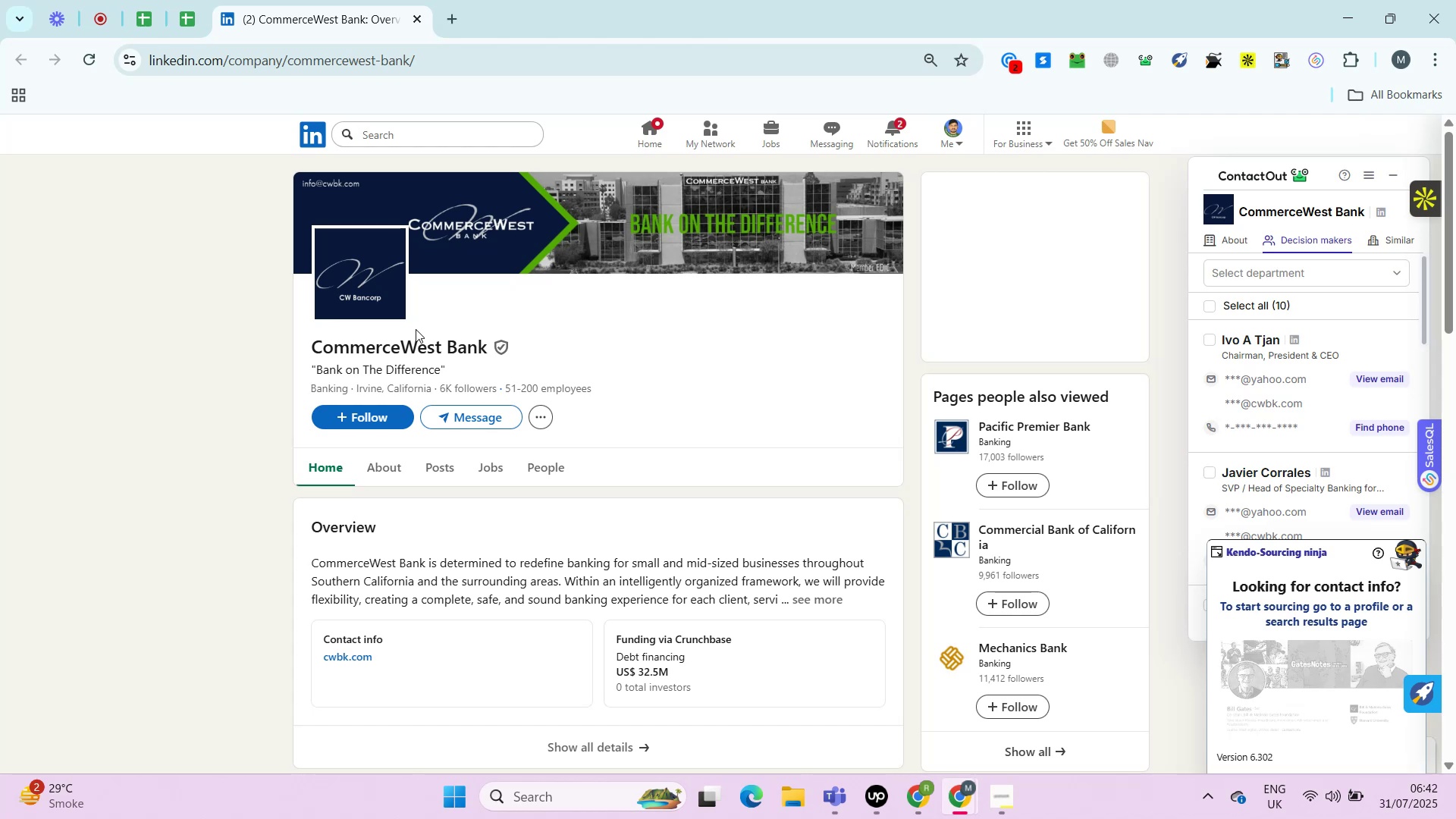 
key(Alt+Control+AltLeft)
 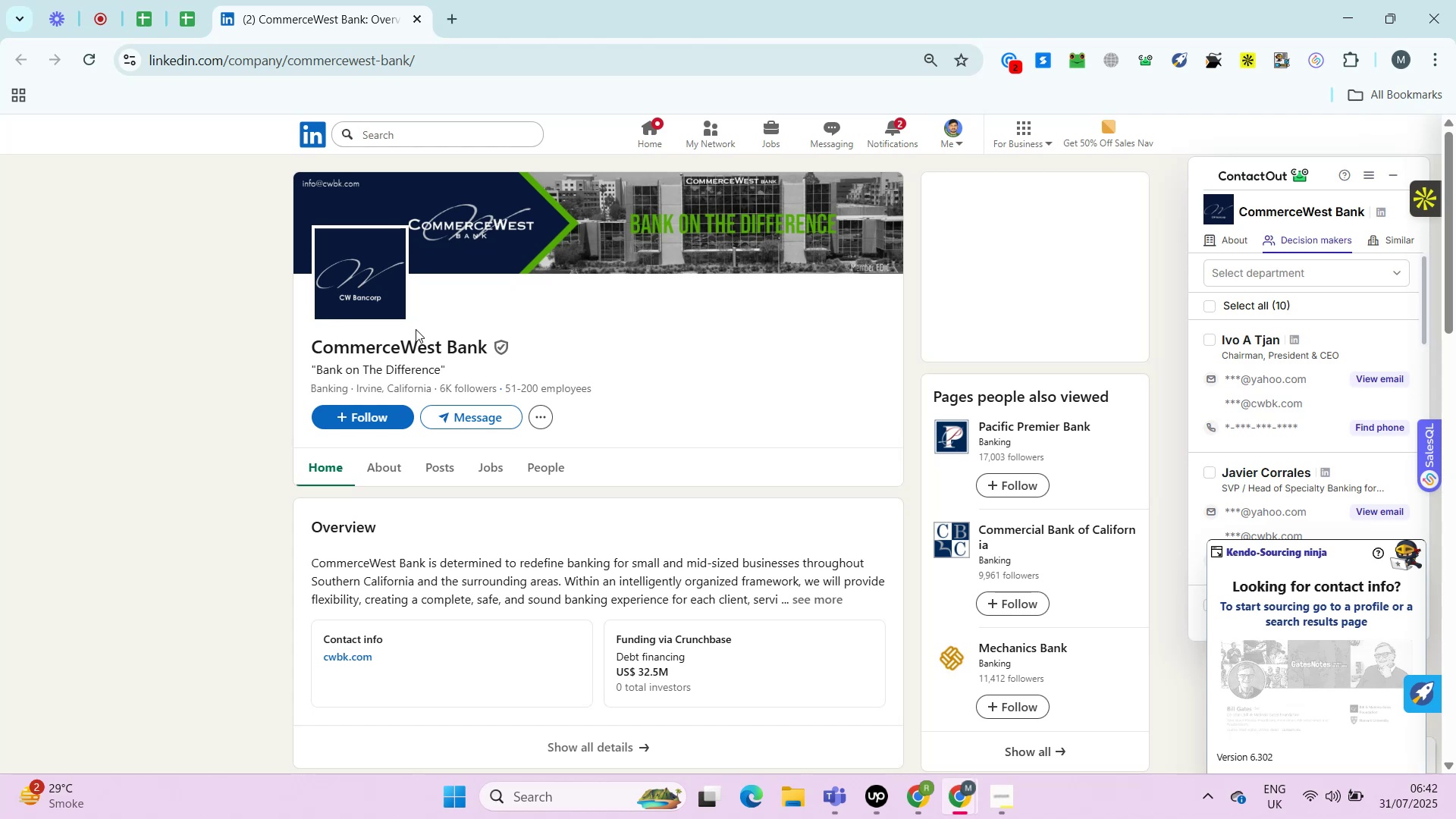 
wait(6.78)
 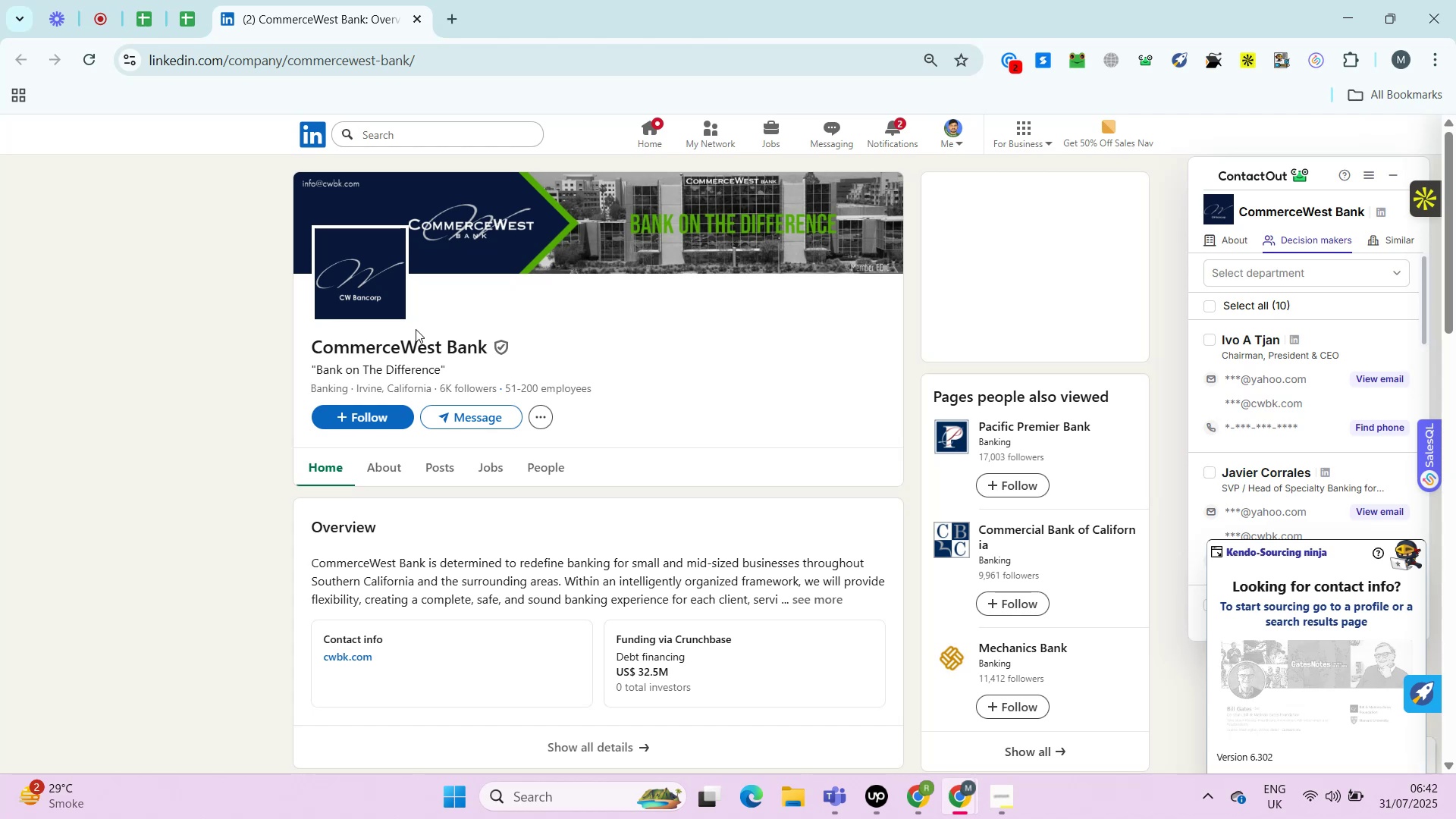 
key(Control+ControlLeft)
 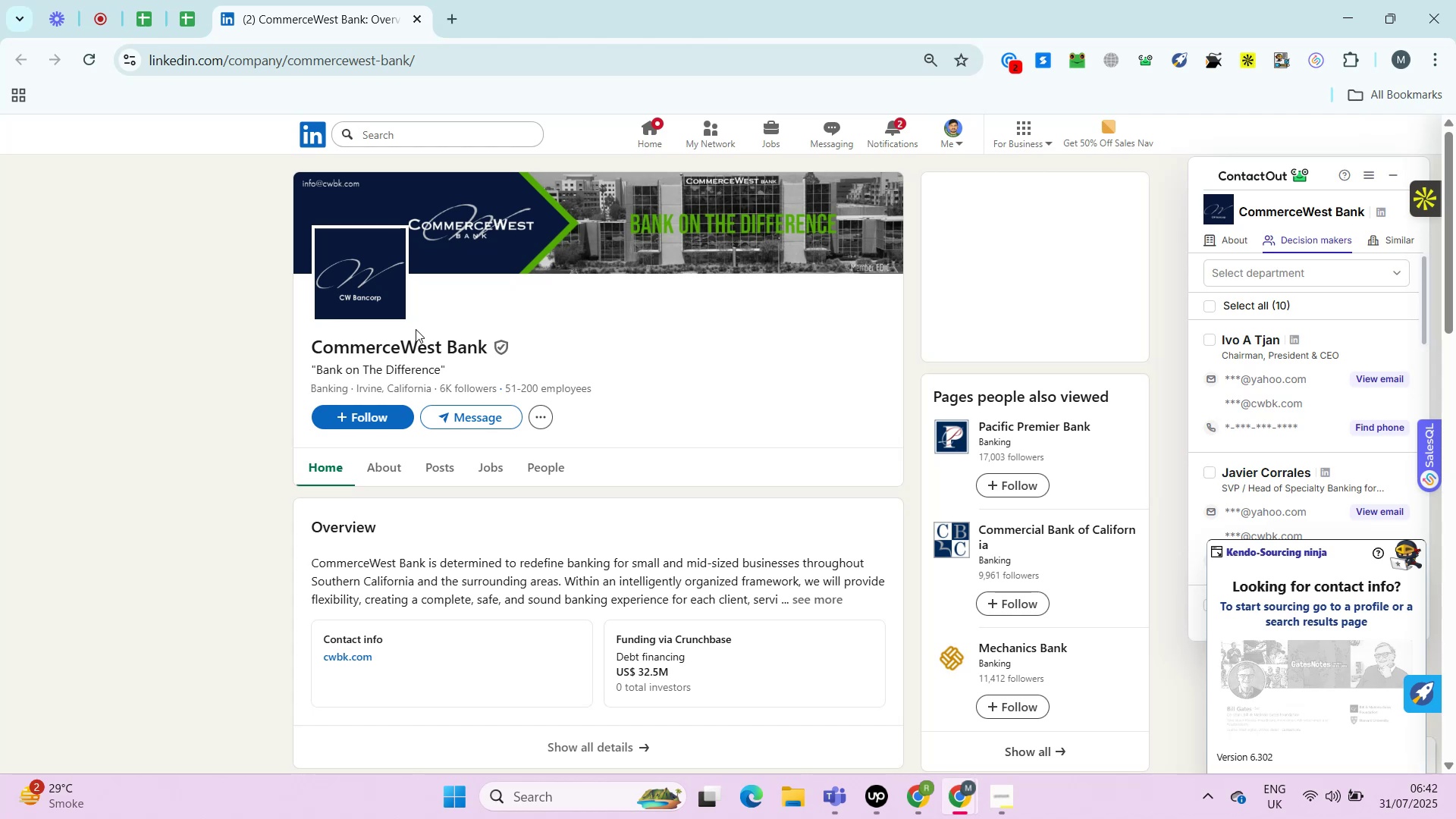 
key(Alt+Control+AltLeft)
 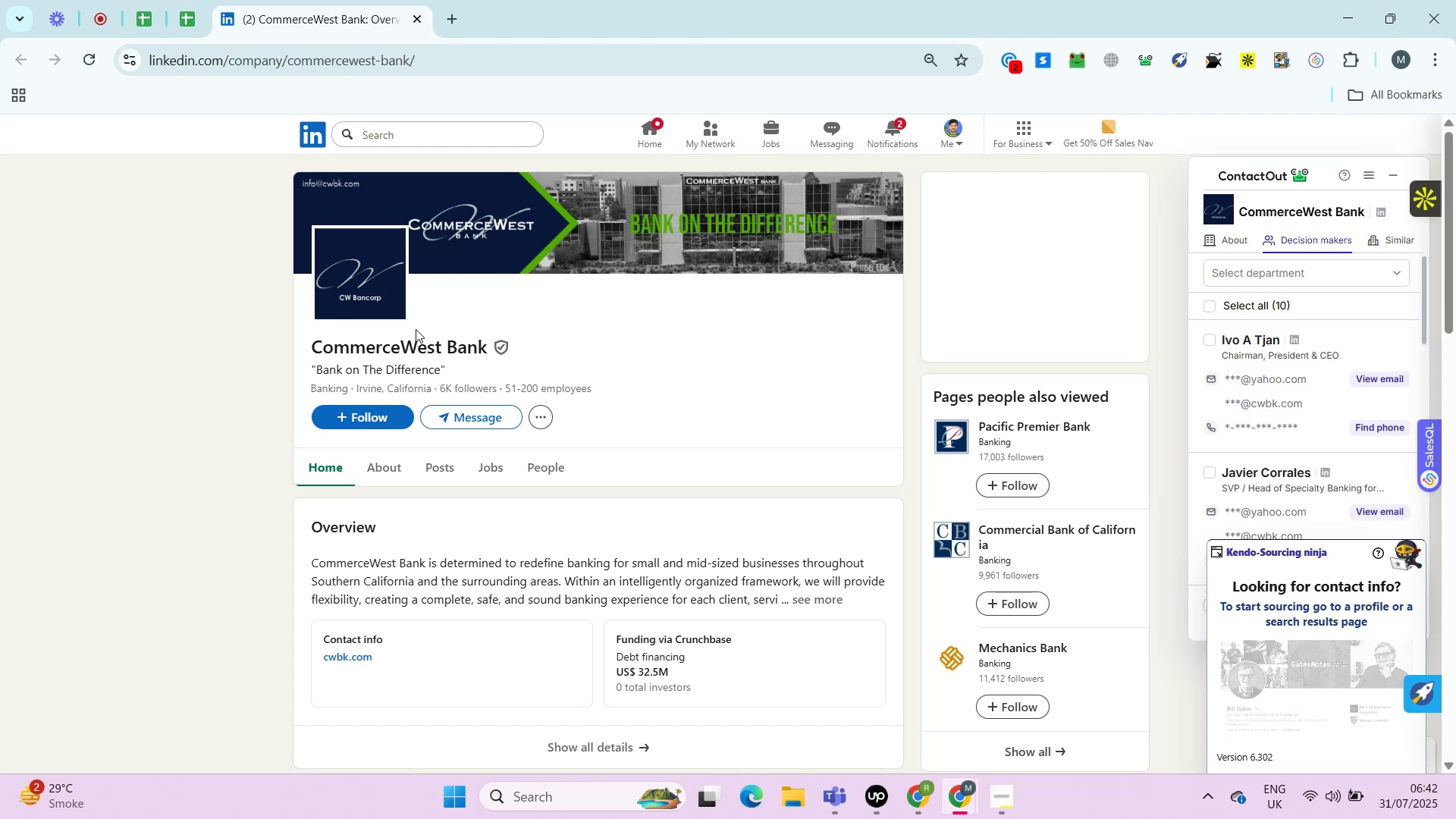 
key(Alt+Control+ControlLeft)
 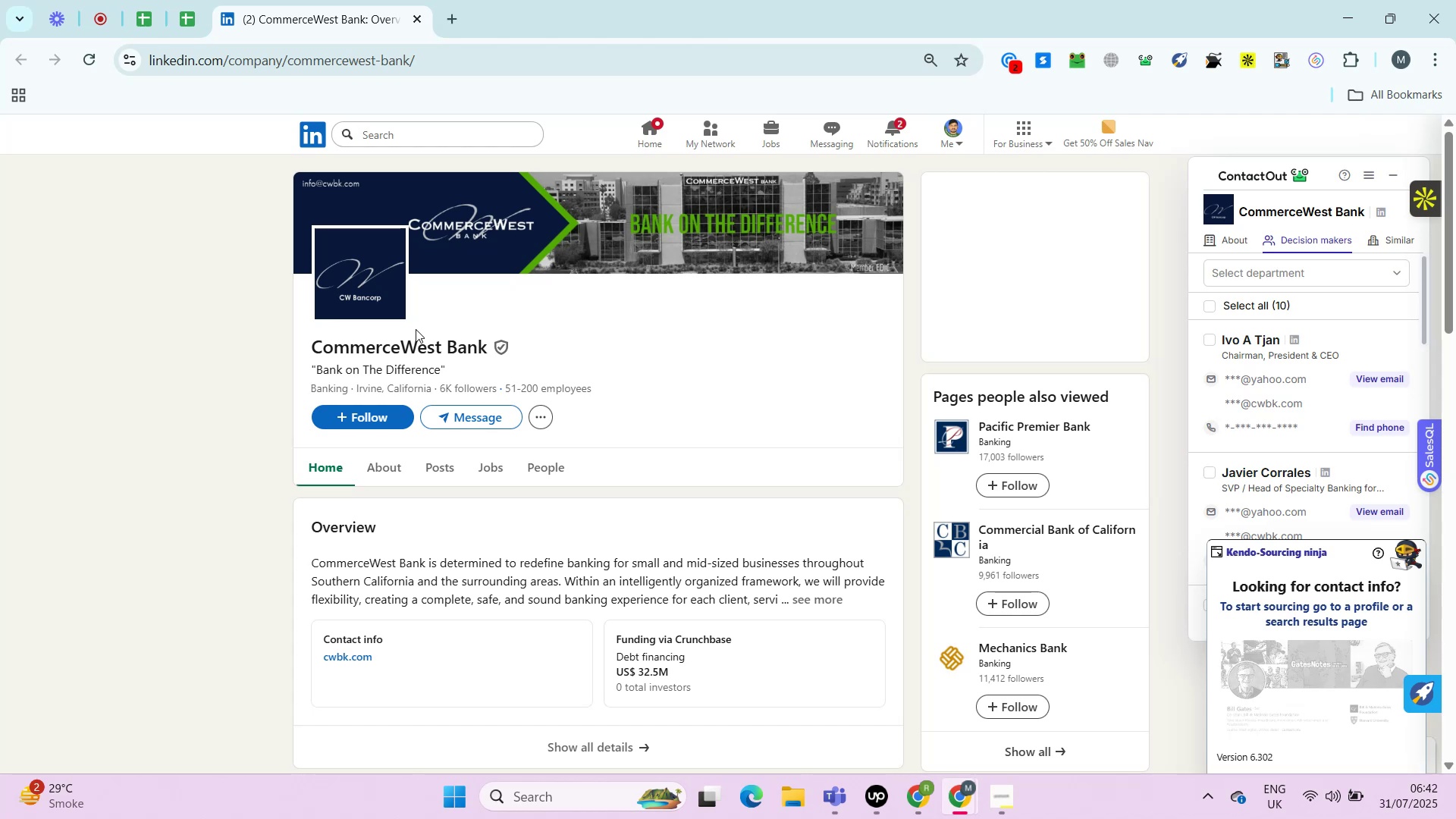 
key(Alt+Control+AltLeft)
 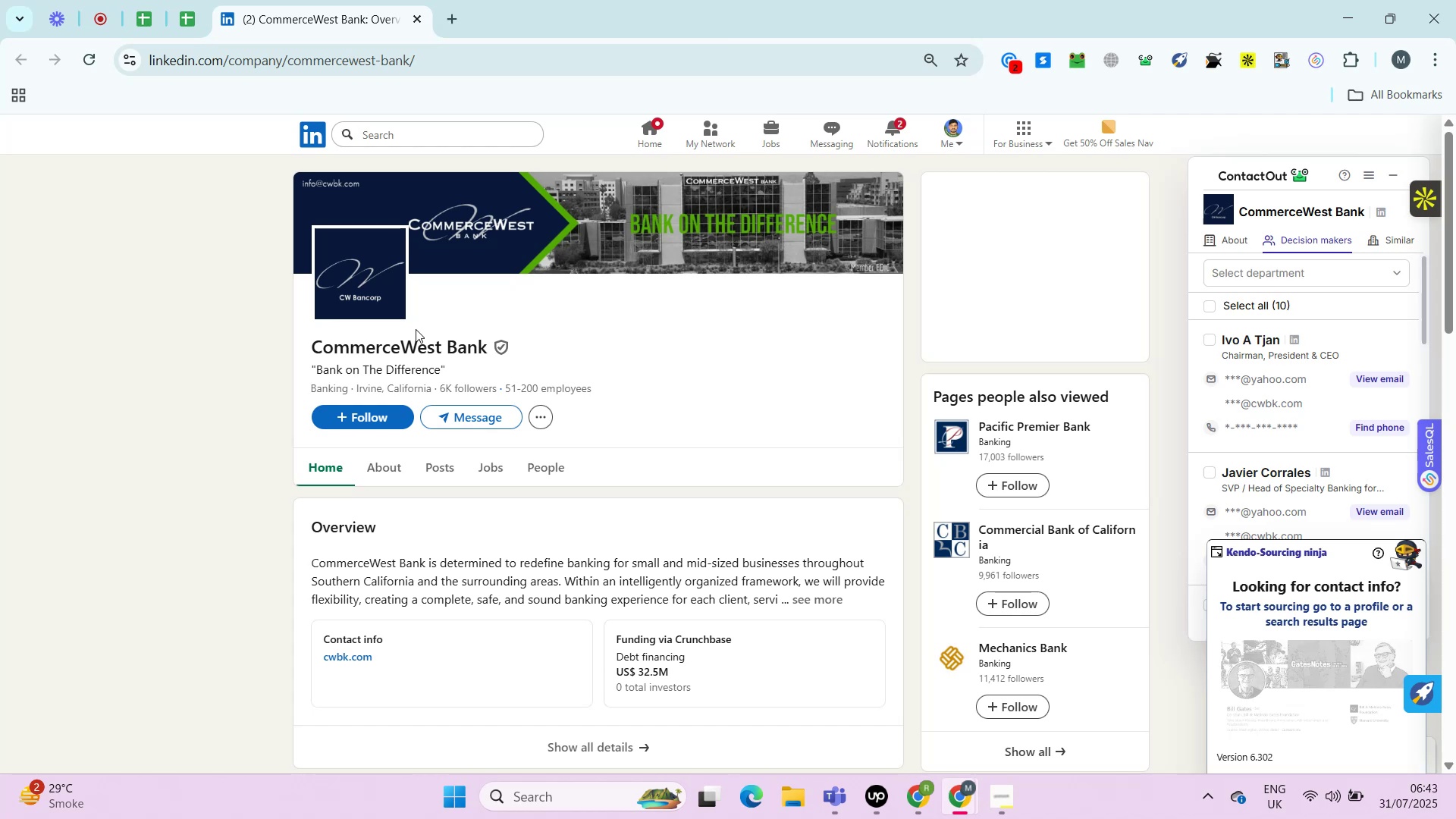 
wait(21.34)
 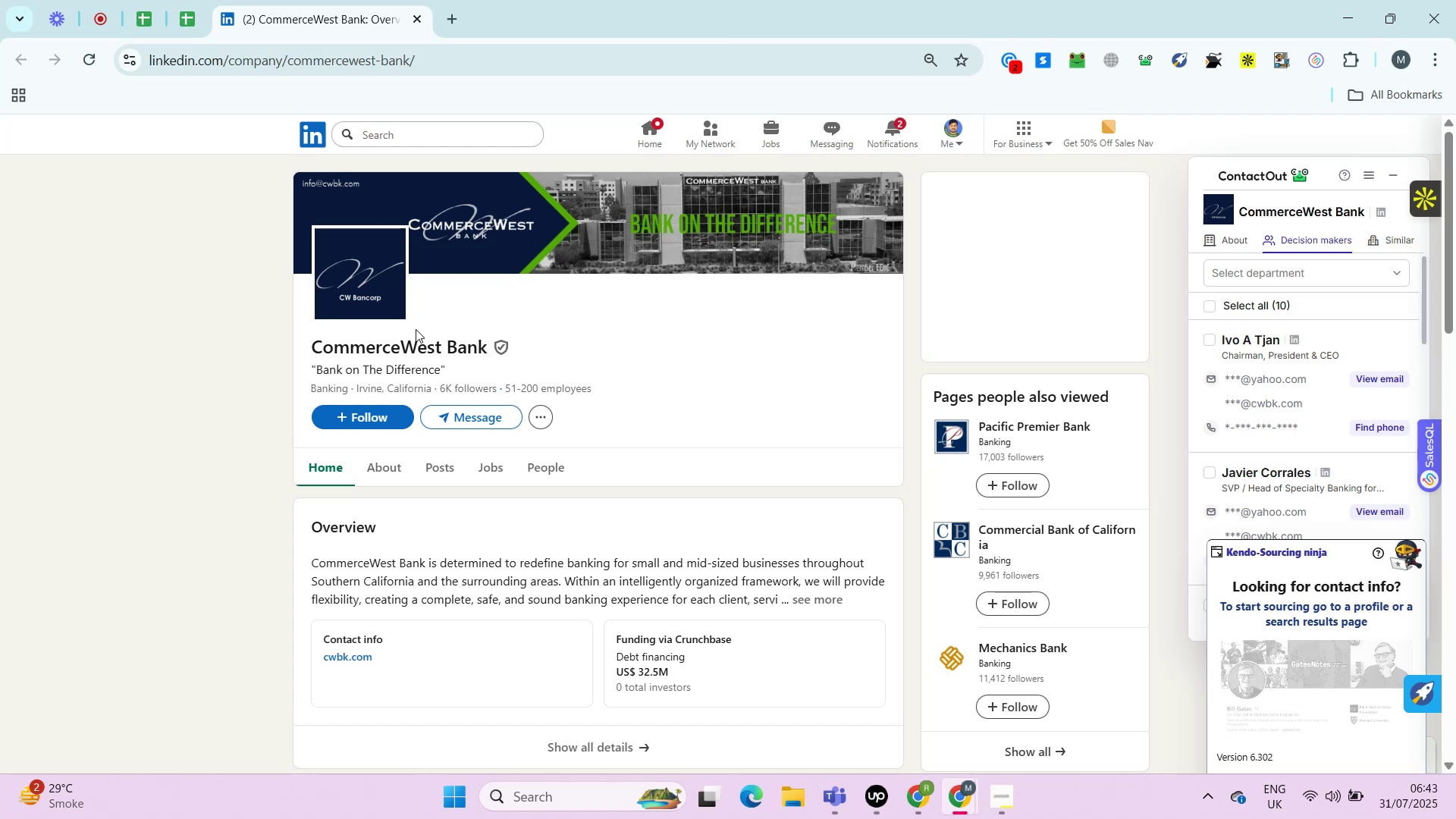 
left_click([375, 458])
 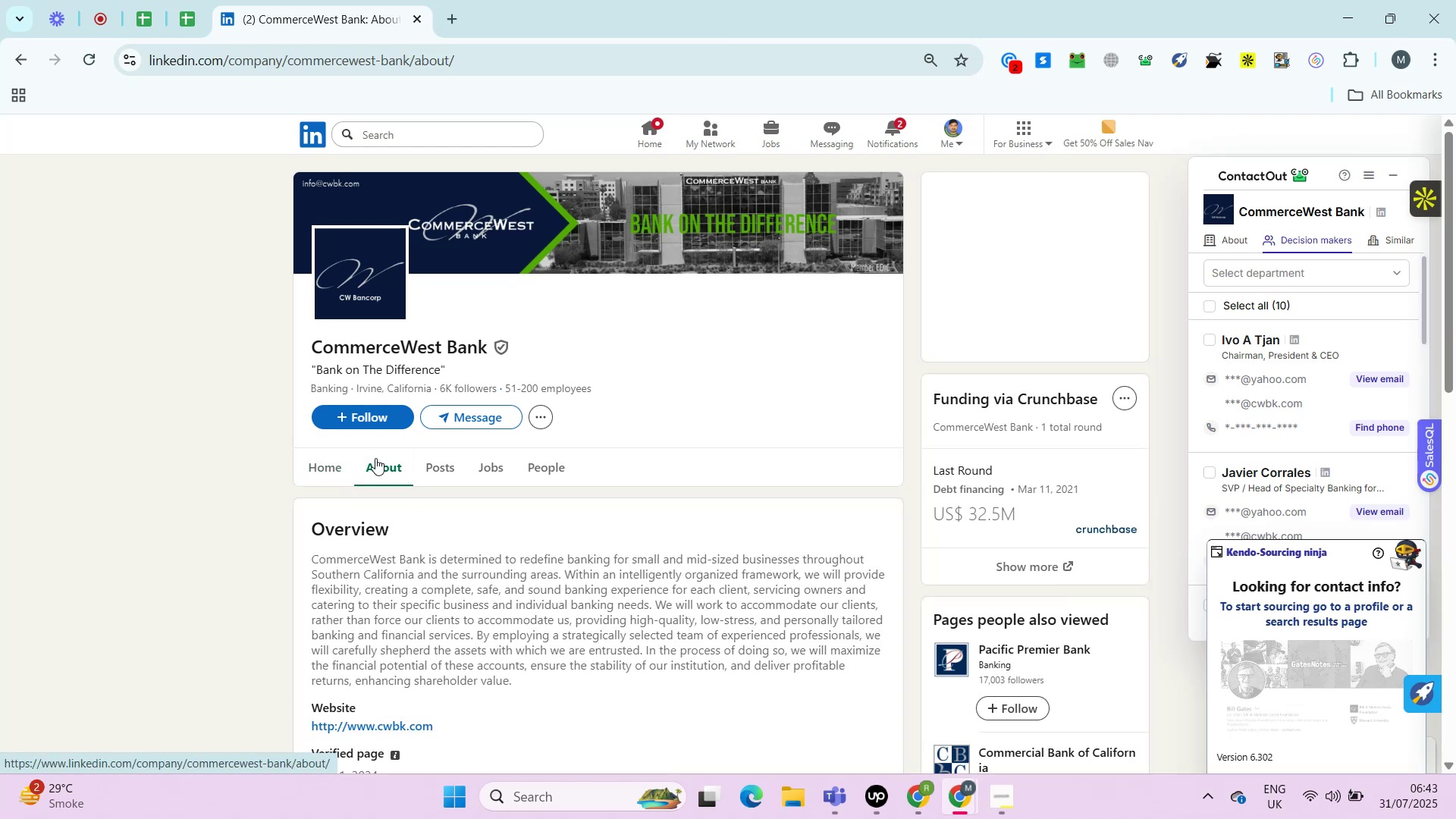 
wait(9.99)
 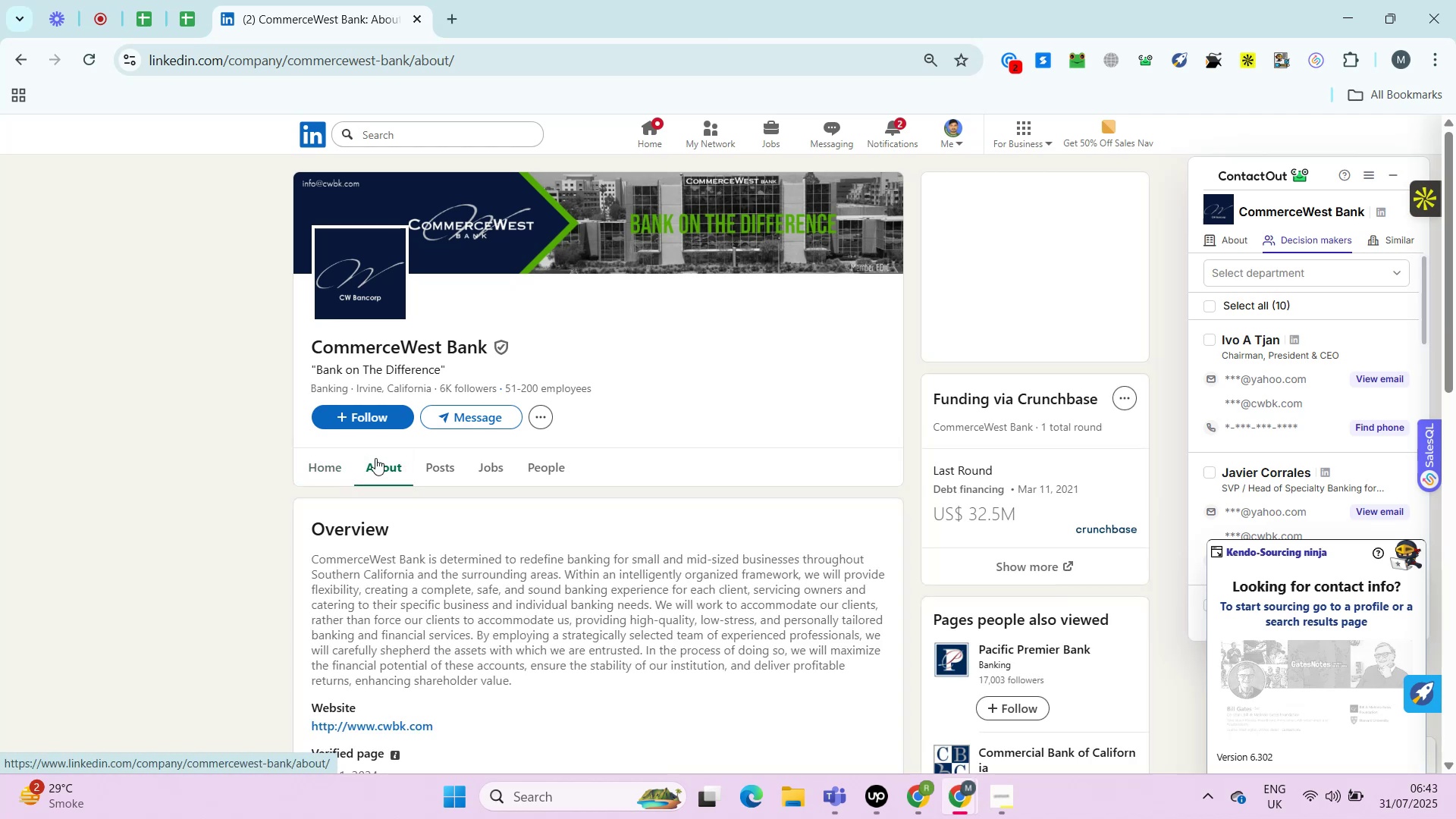 
hold_key(key=ControlLeft, duration=0.52)
left_click([394, 521])
 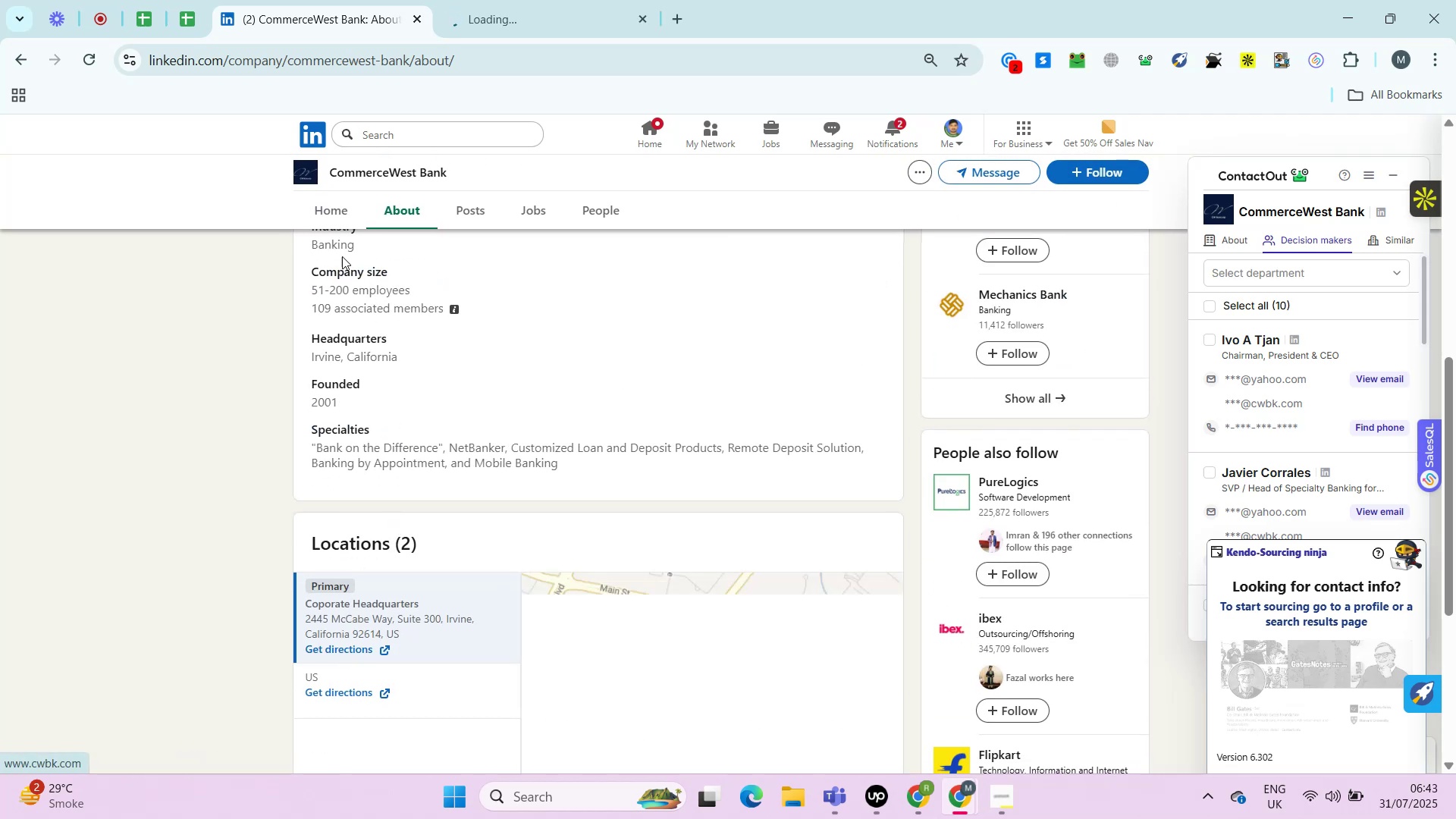 
left_click([414, 149])
 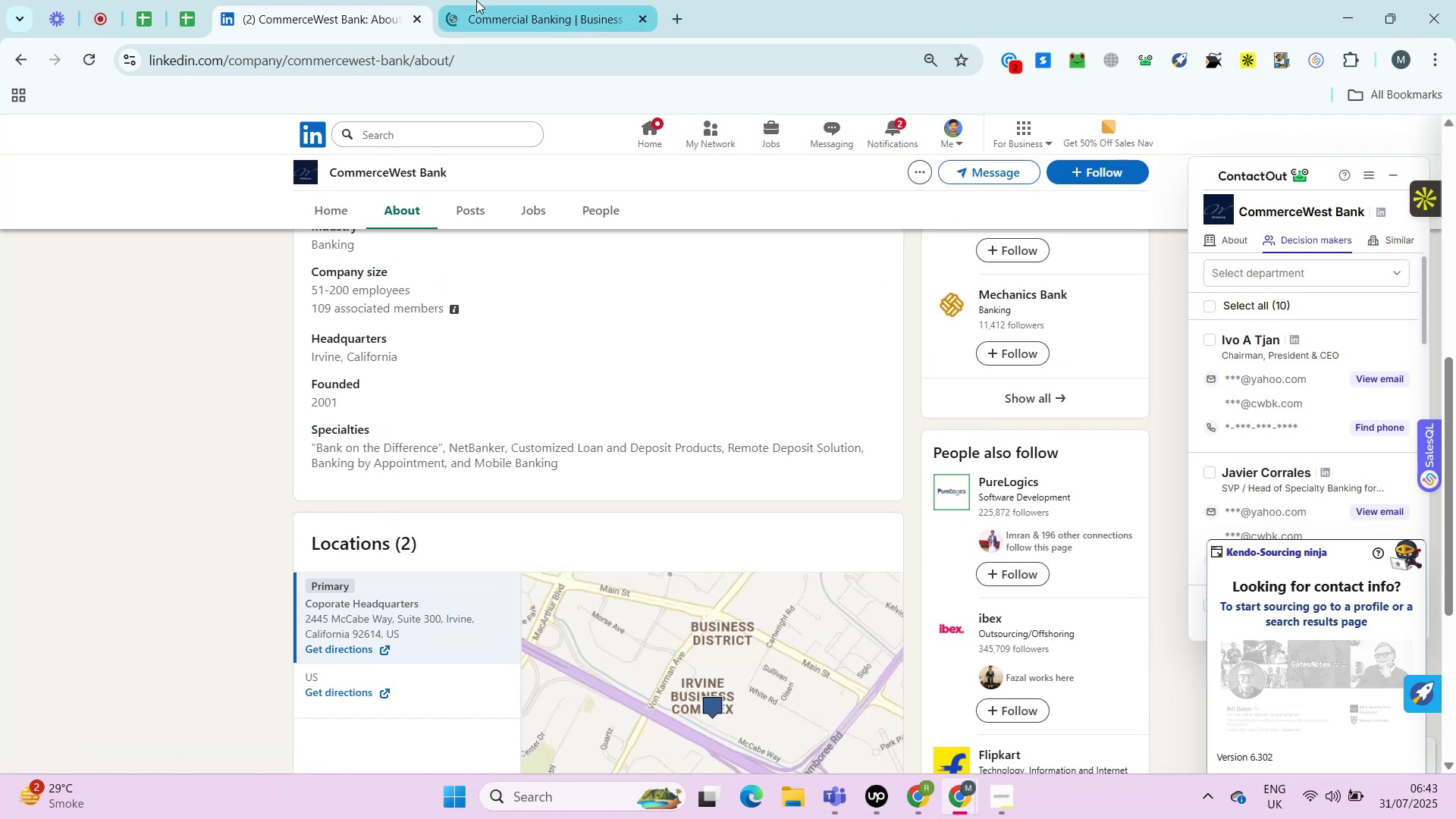 
left_click([476, 0])
 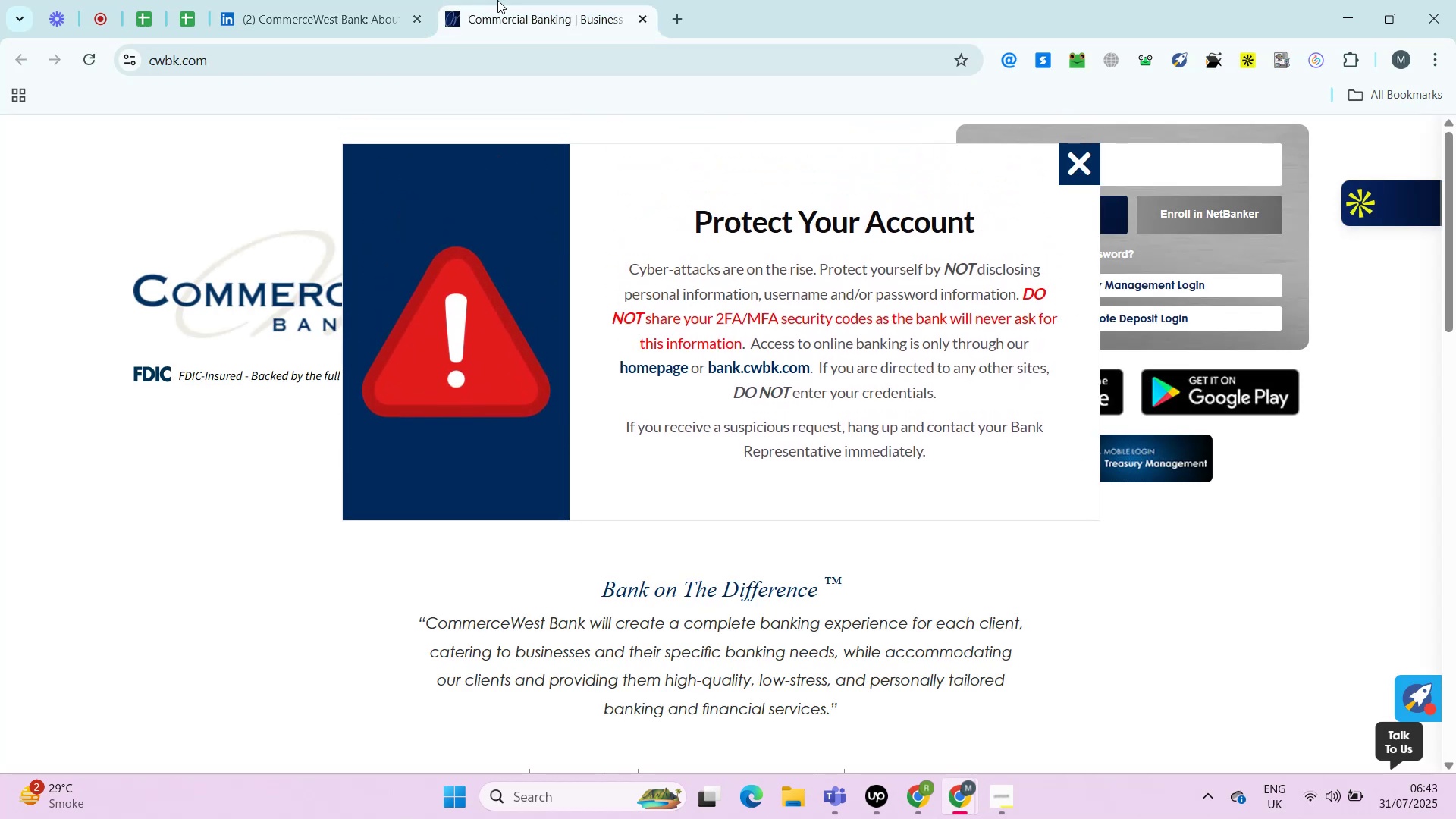 
wait(6.82)
 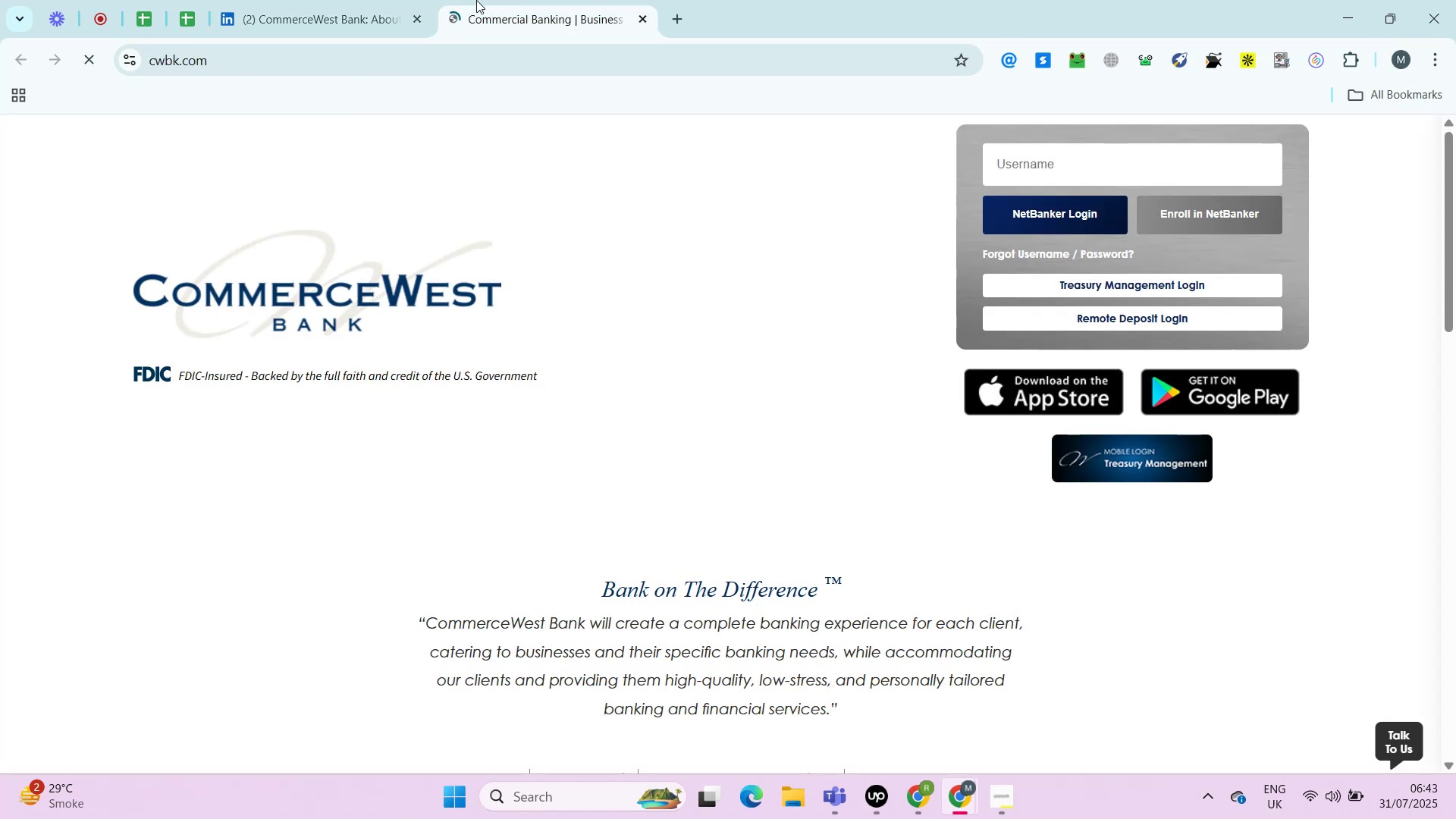 
left_click([1072, 160])
 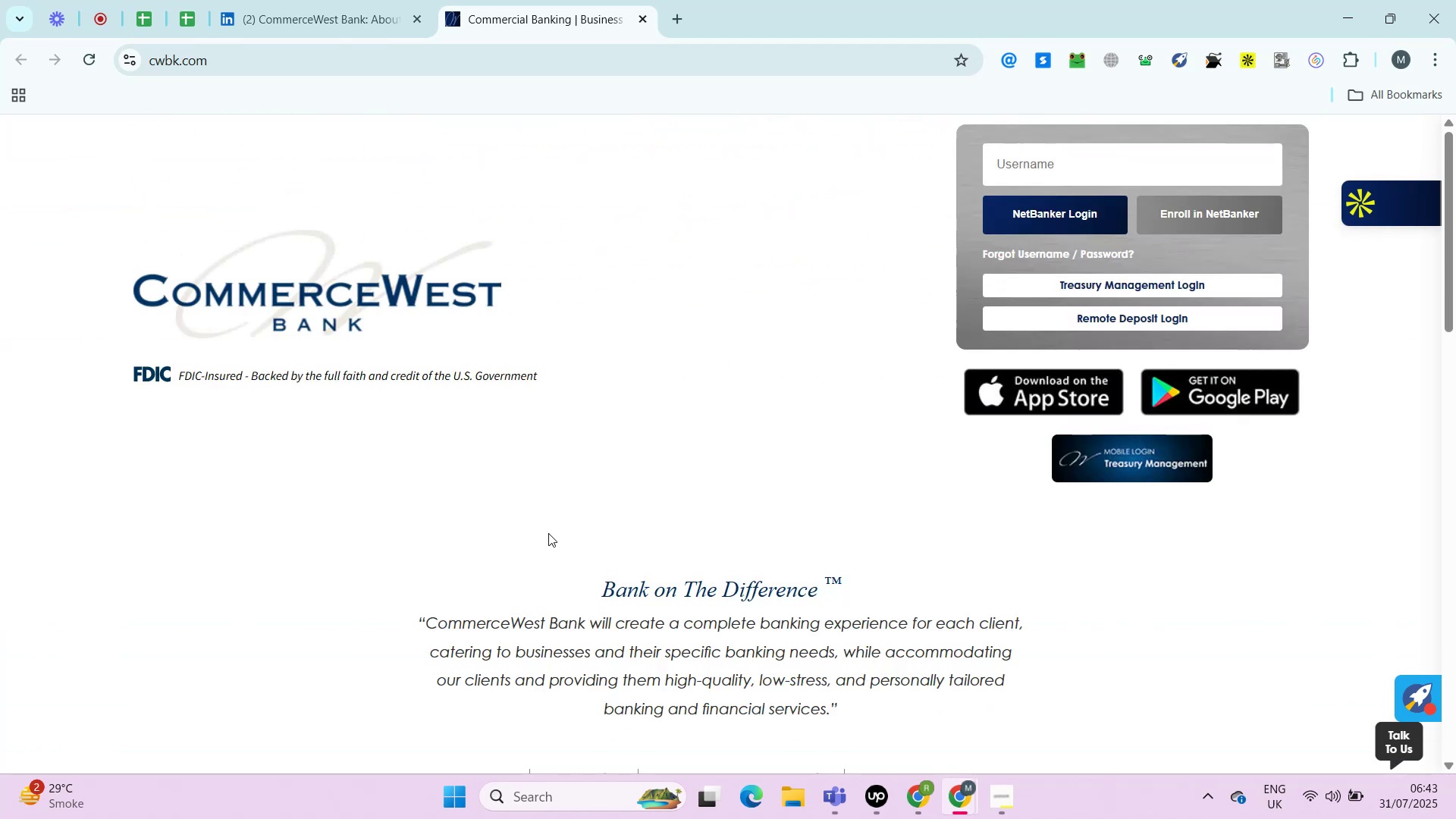 
wait(5.94)
 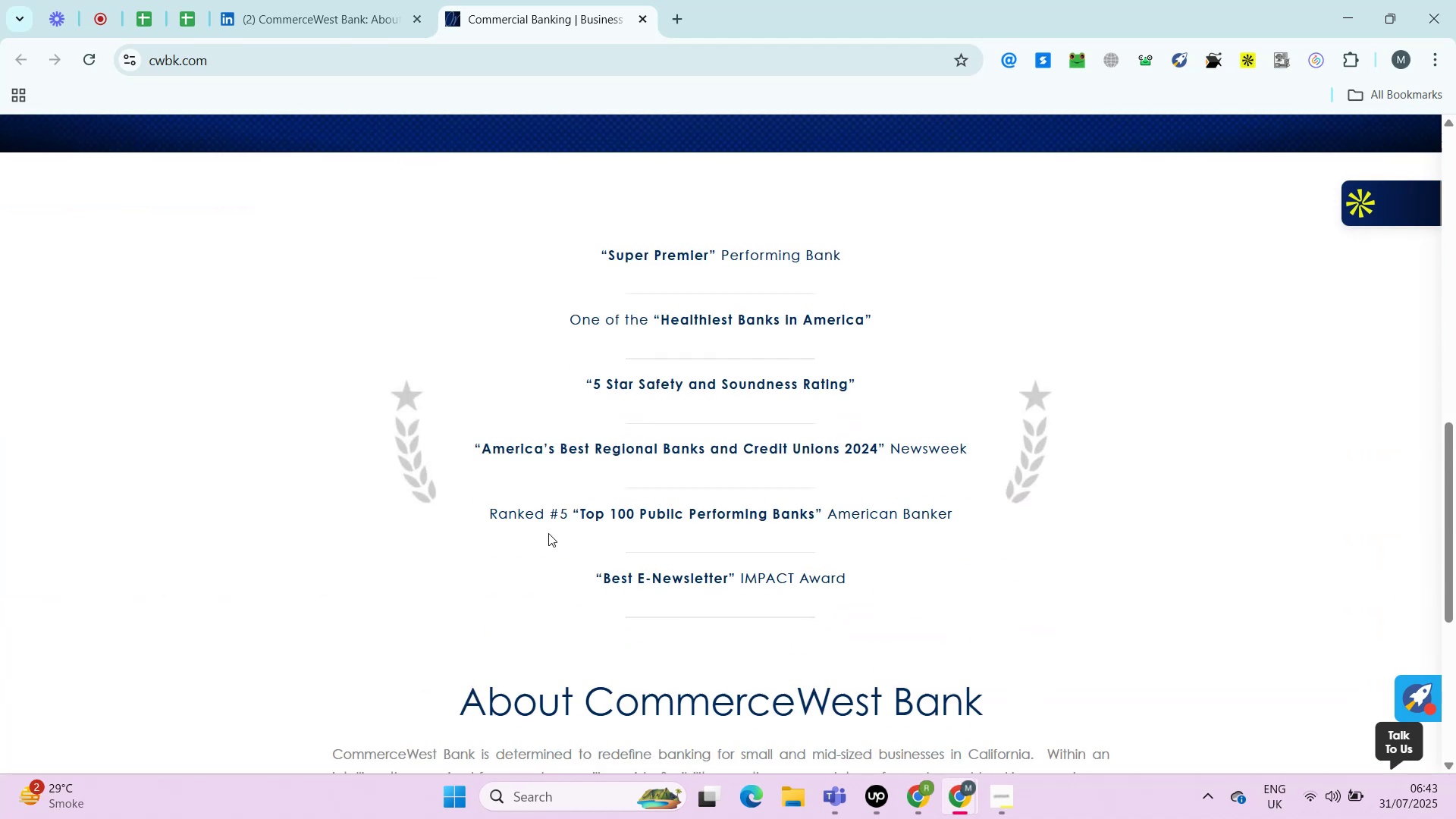 
left_click([246, 0])
 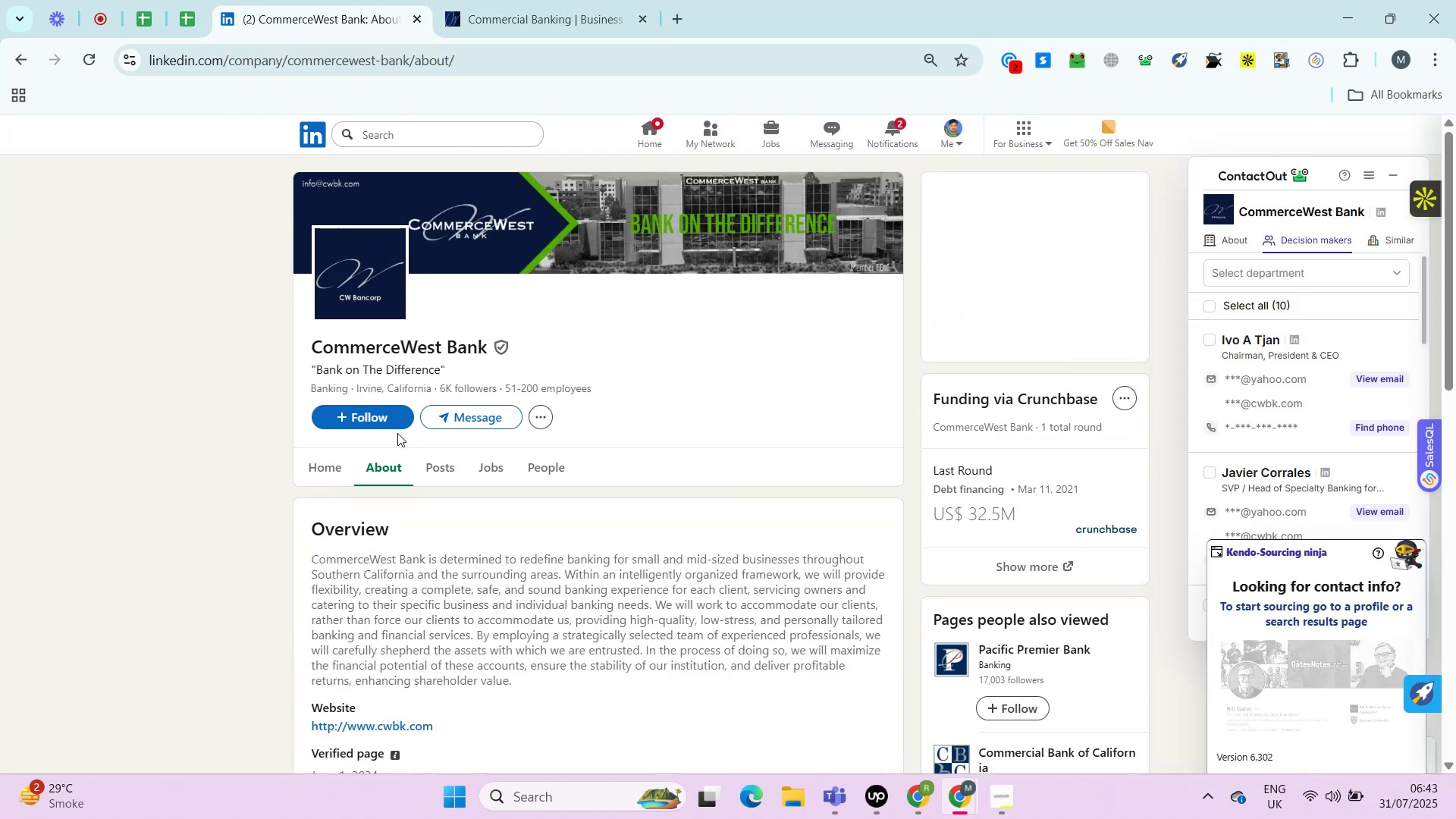 
left_click_drag(start_coordinate=[300, 350], to_coordinate=[491, 351])
 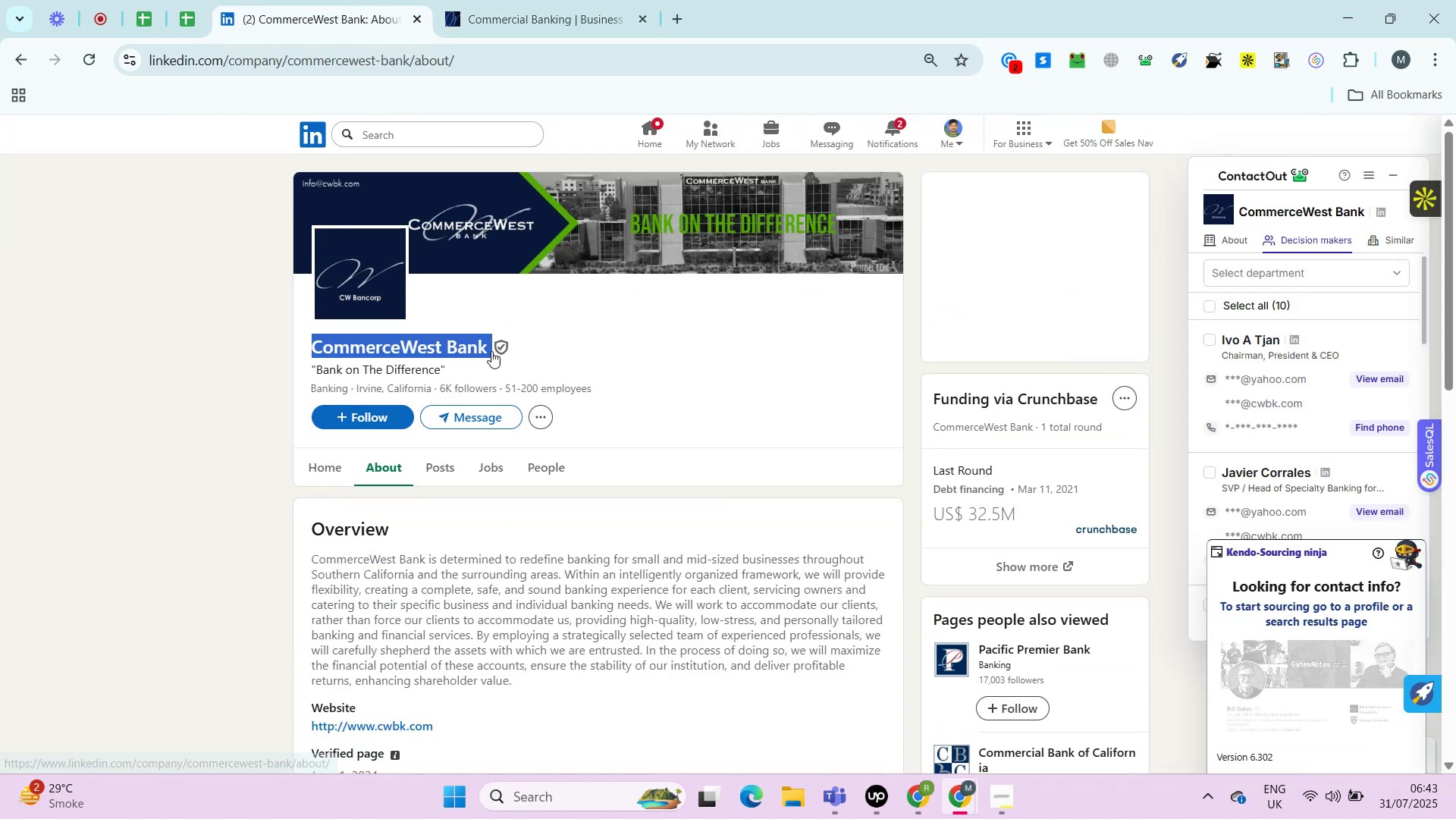 
key(Control+C)
 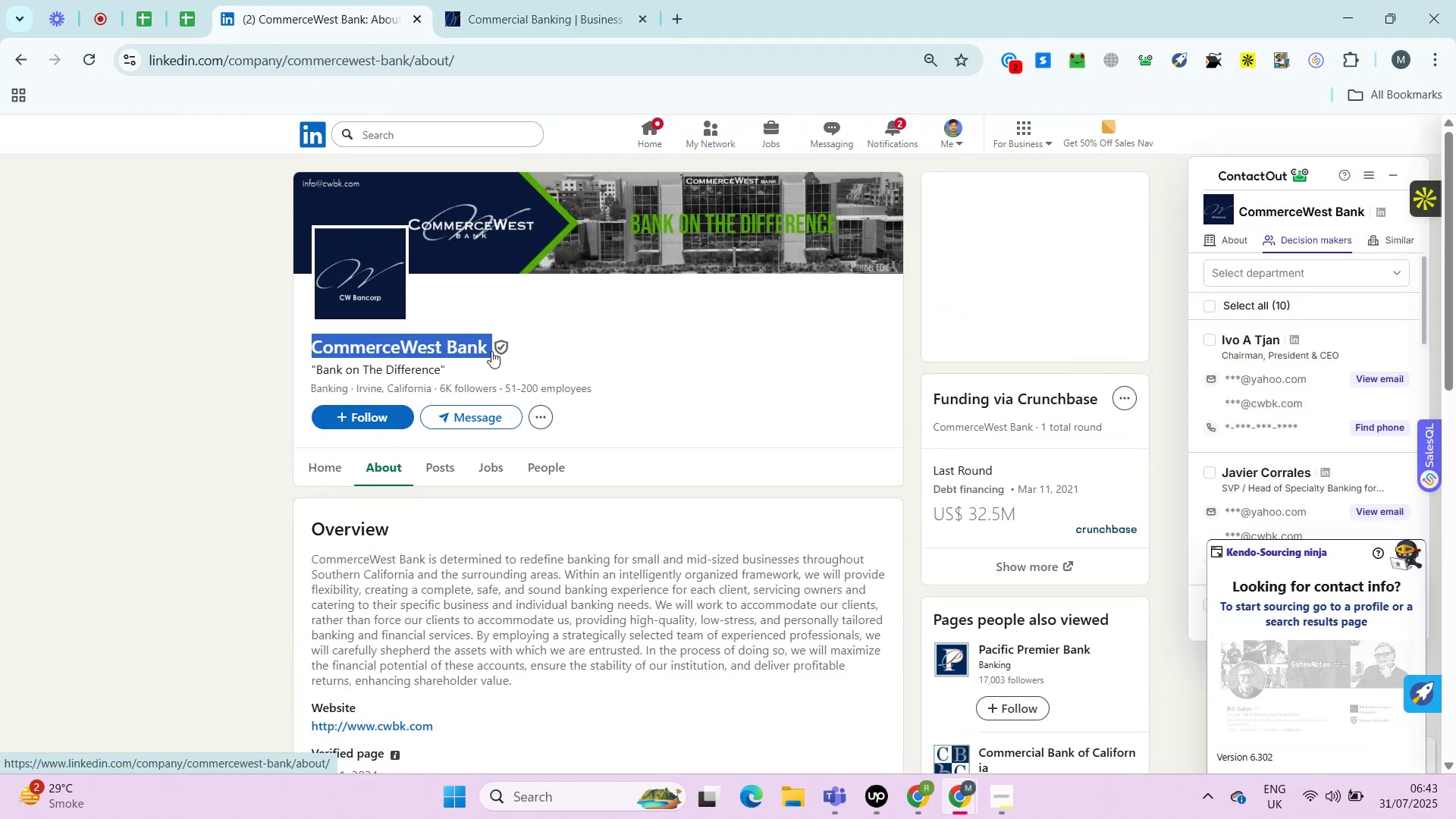 
key(Control+T)
 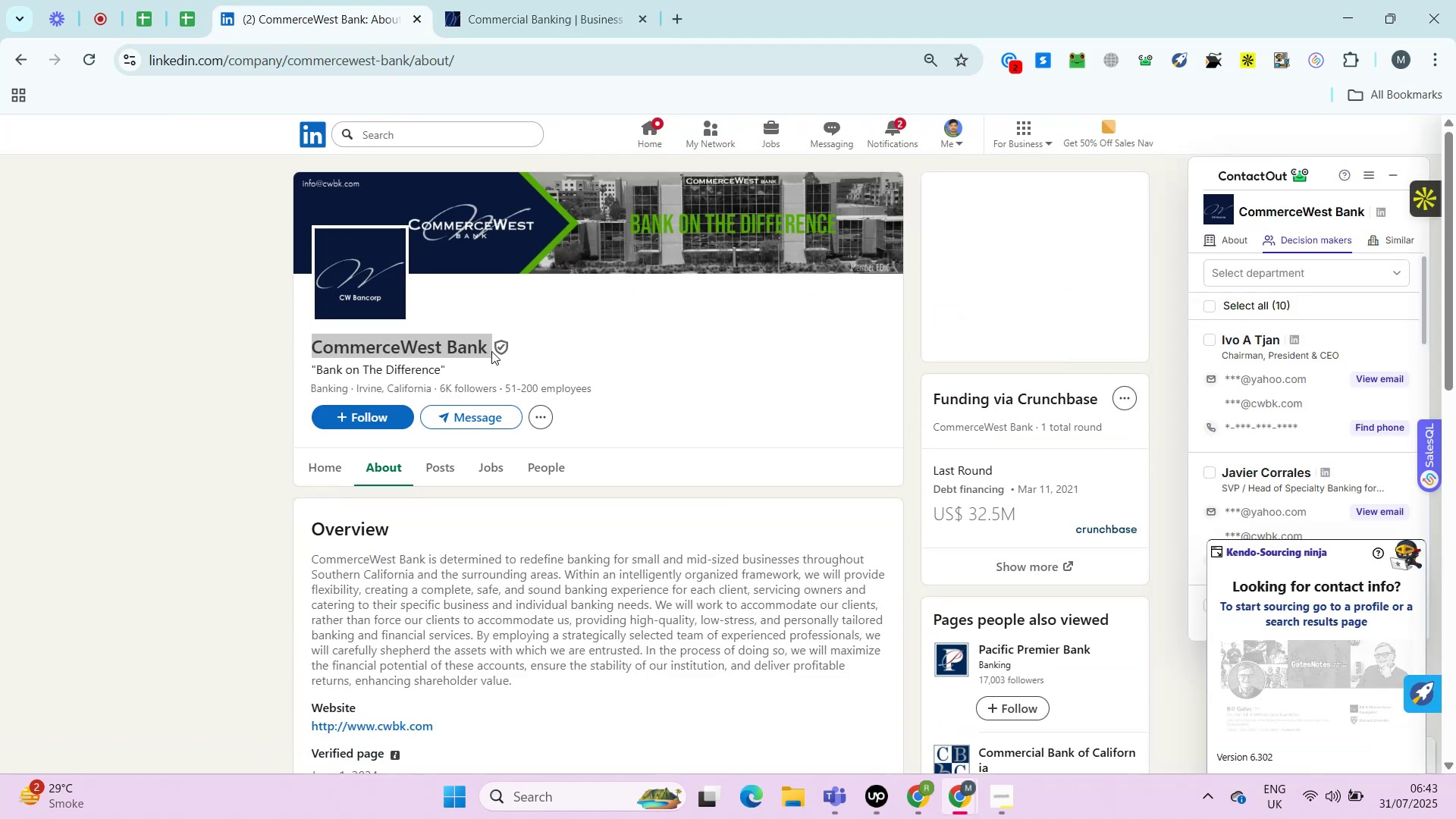 
key(Control+V)
 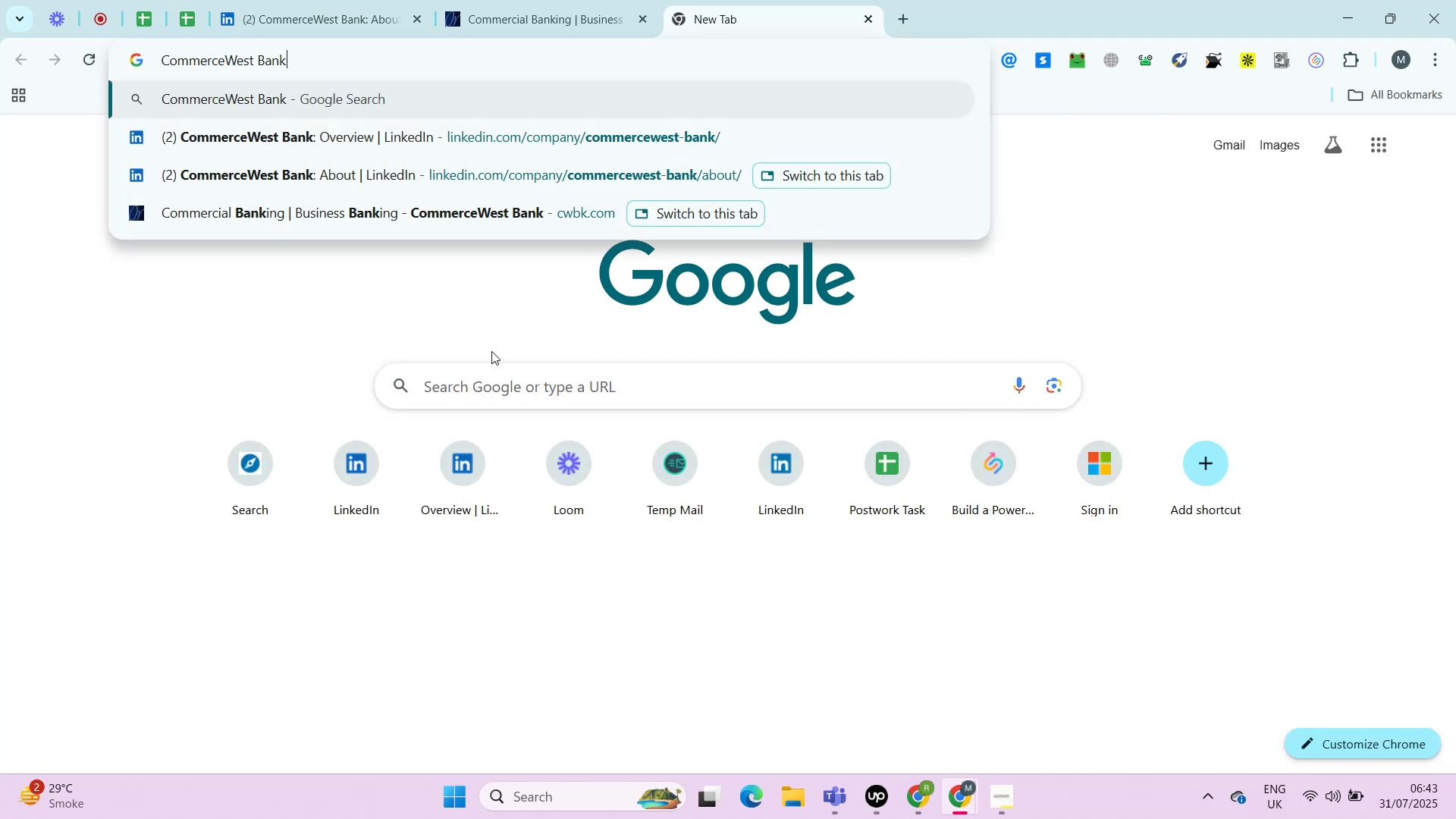 
key(Enter)
 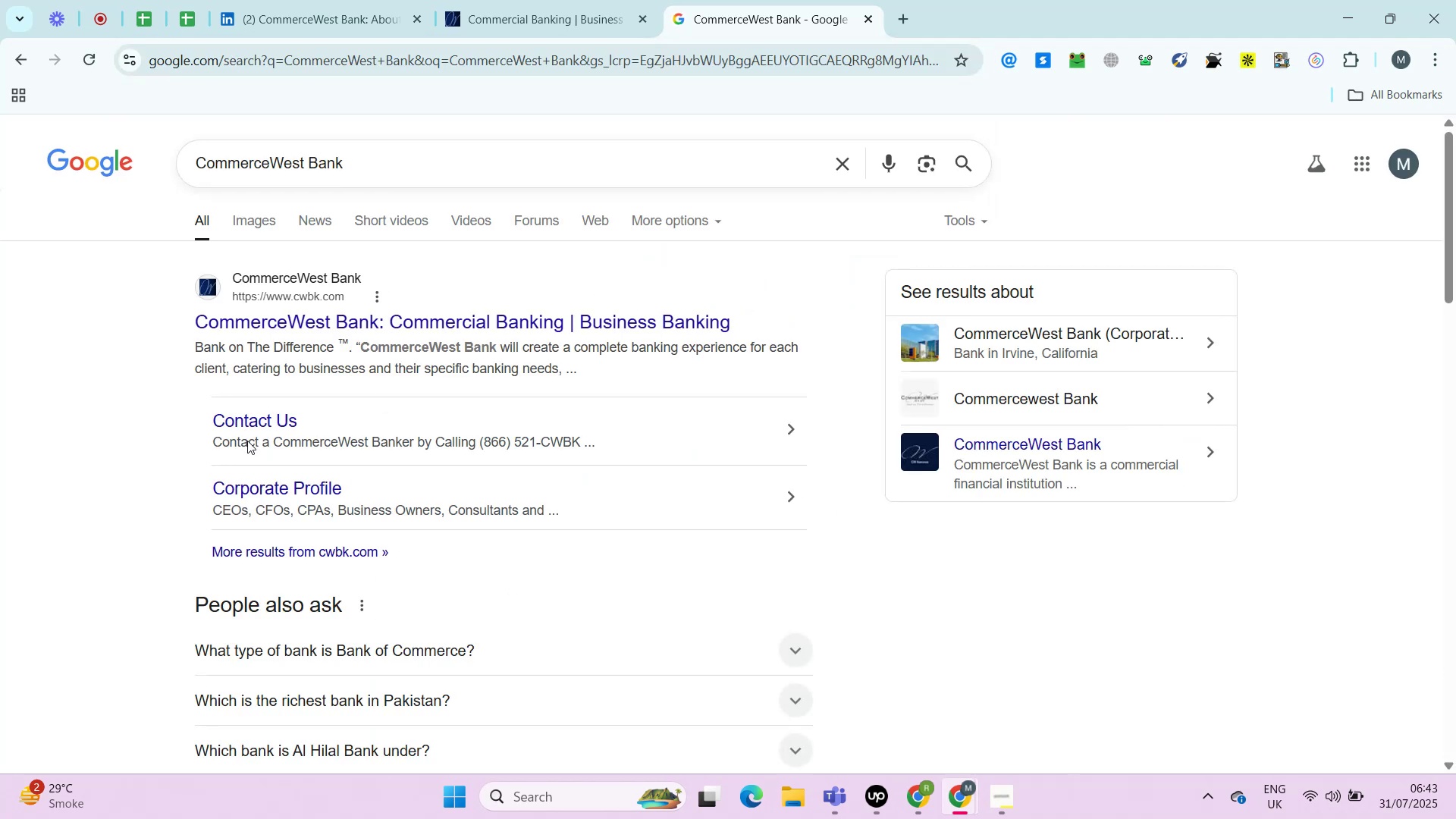 
hold_key(key=ControlLeft, duration=0.6)
left_click([271, 306])
 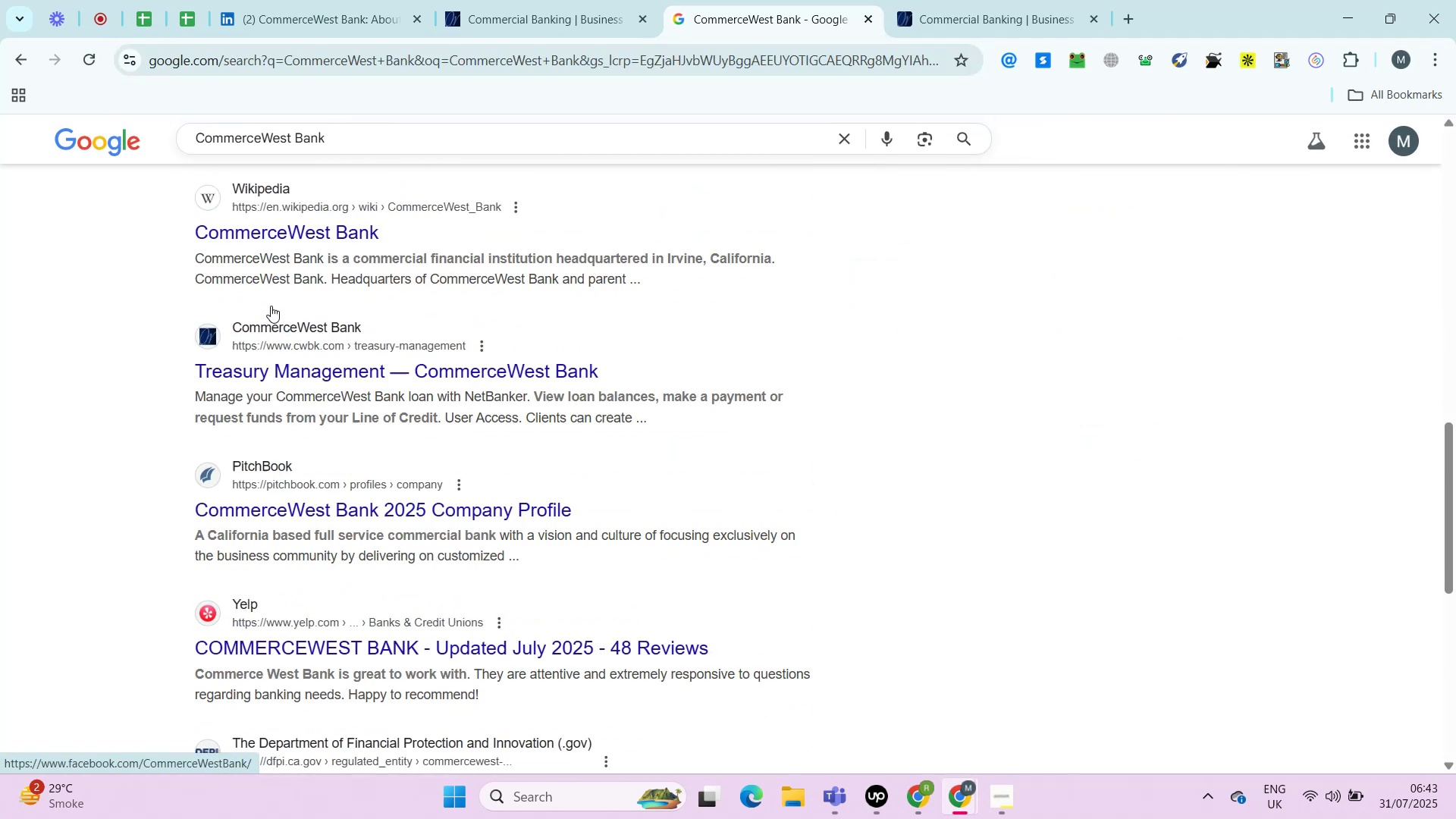 
hold_key(key=ControlLeft, duration=0.65)
left_click([270, 304])
 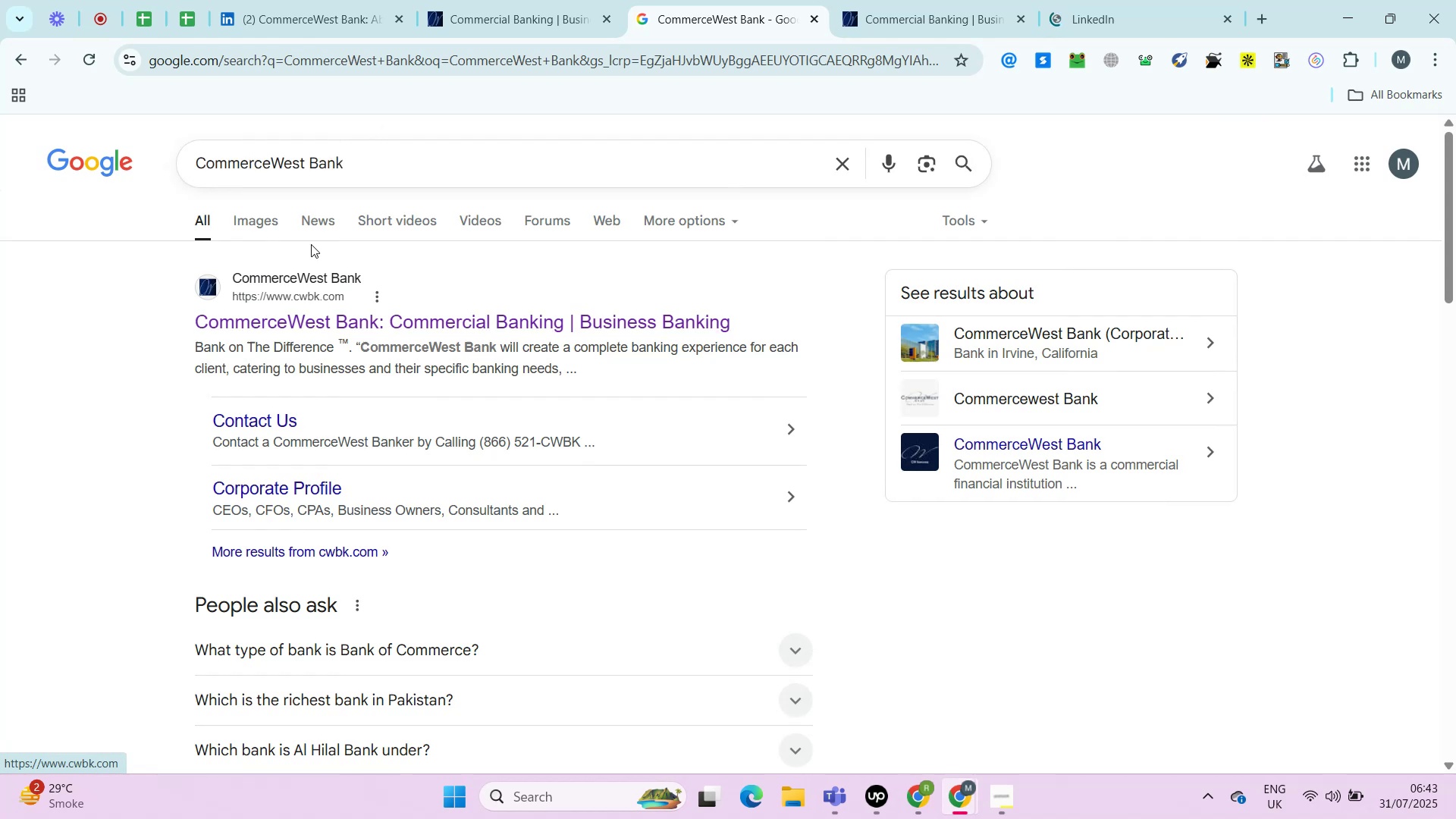 
left_click([383, 164])
 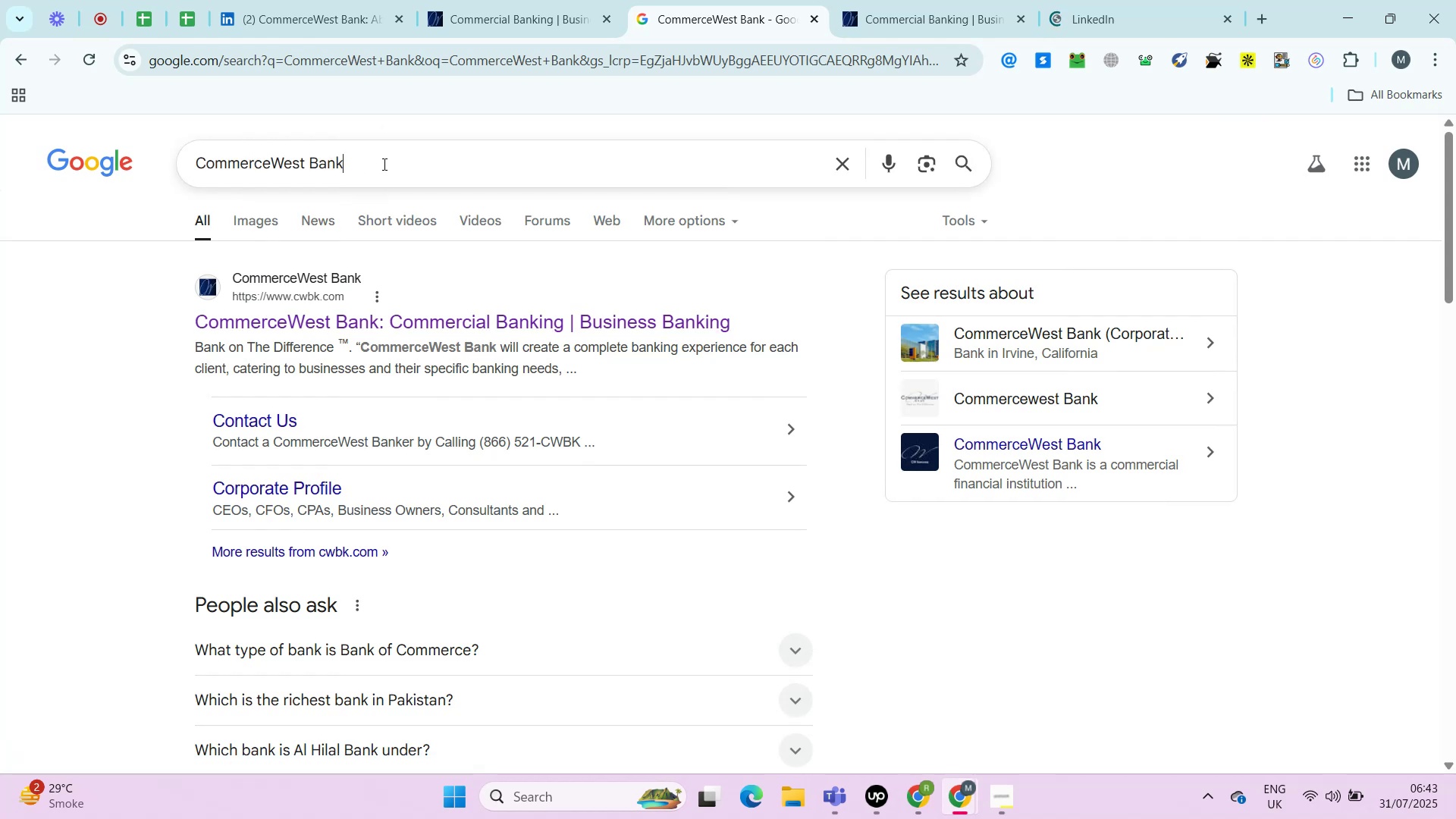 
type( zoominfo)
 